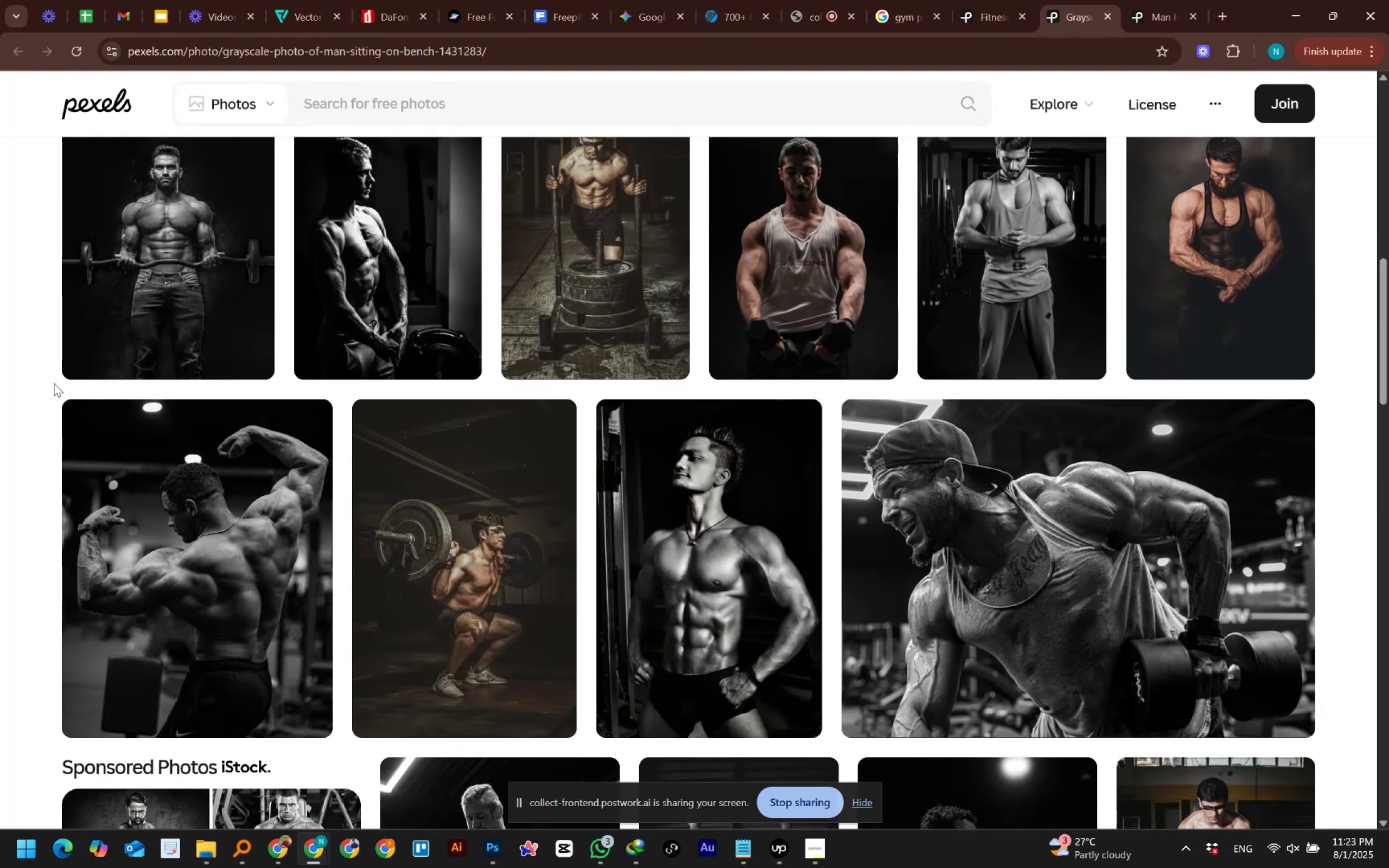 
scroll: coordinate [54, 383], scroll_direction: down, amount: 9.0
 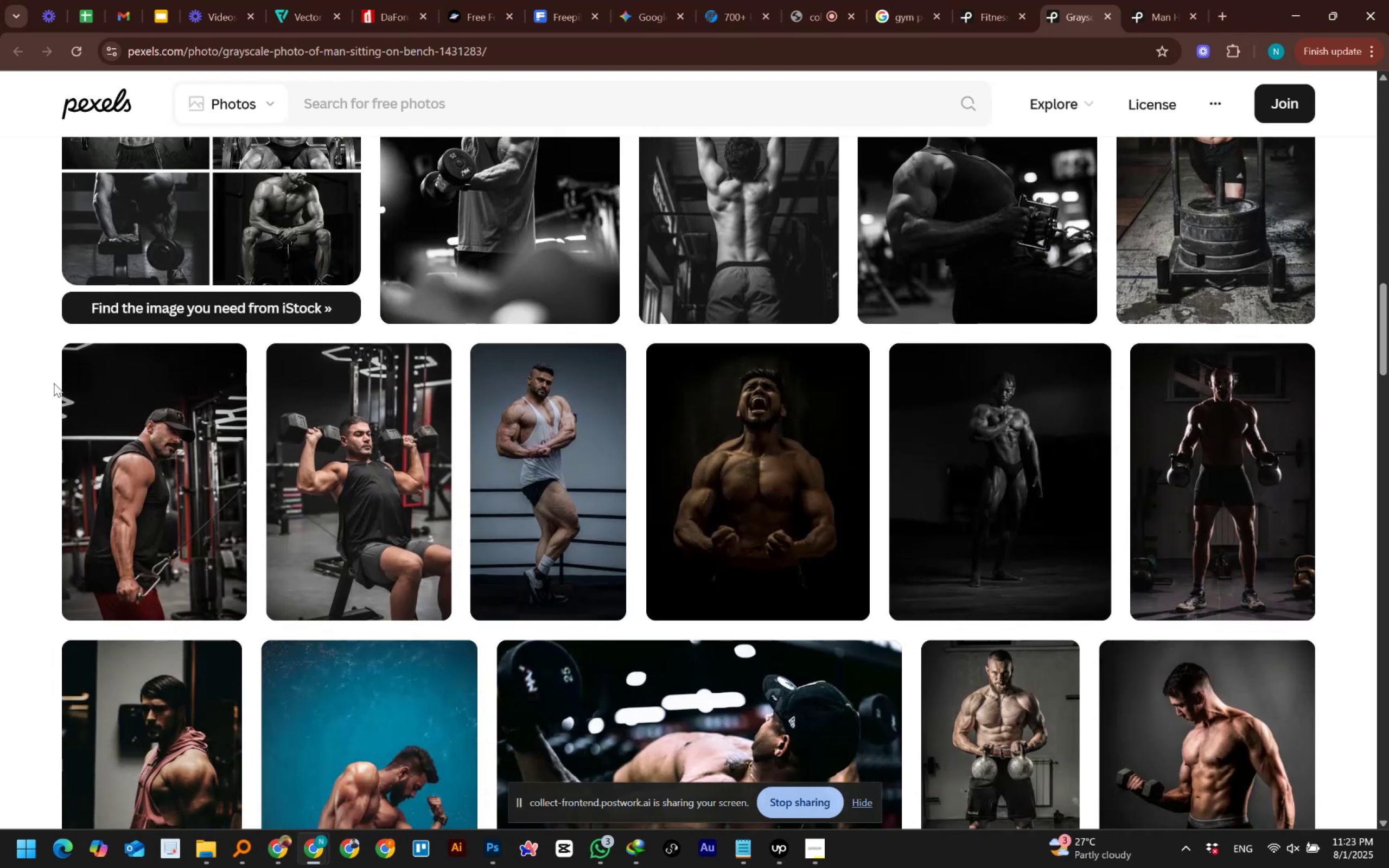 
wait(9.57)
 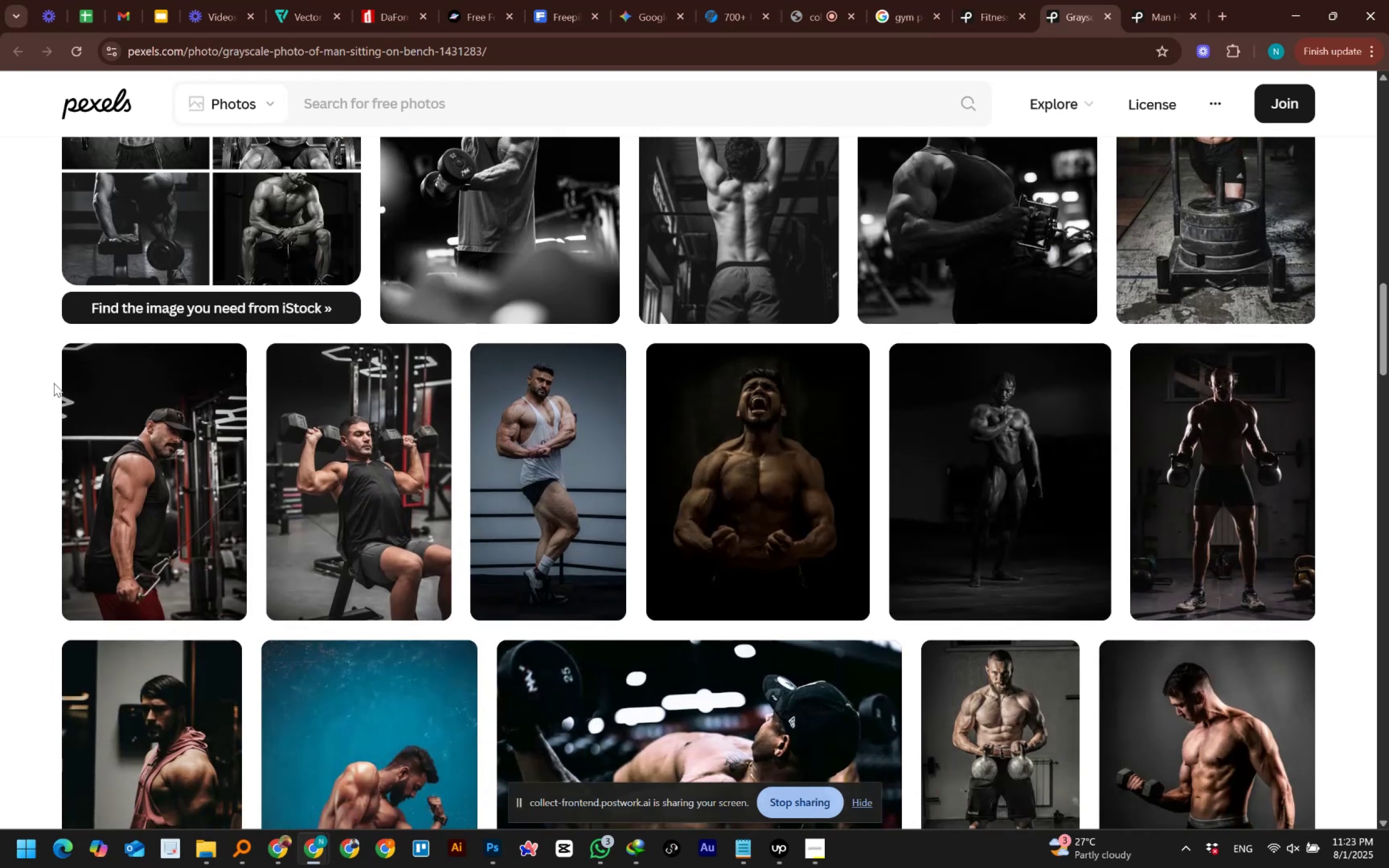 
scroll: coordinate [1, 484], scroll_direction: down, amount: 6.0
 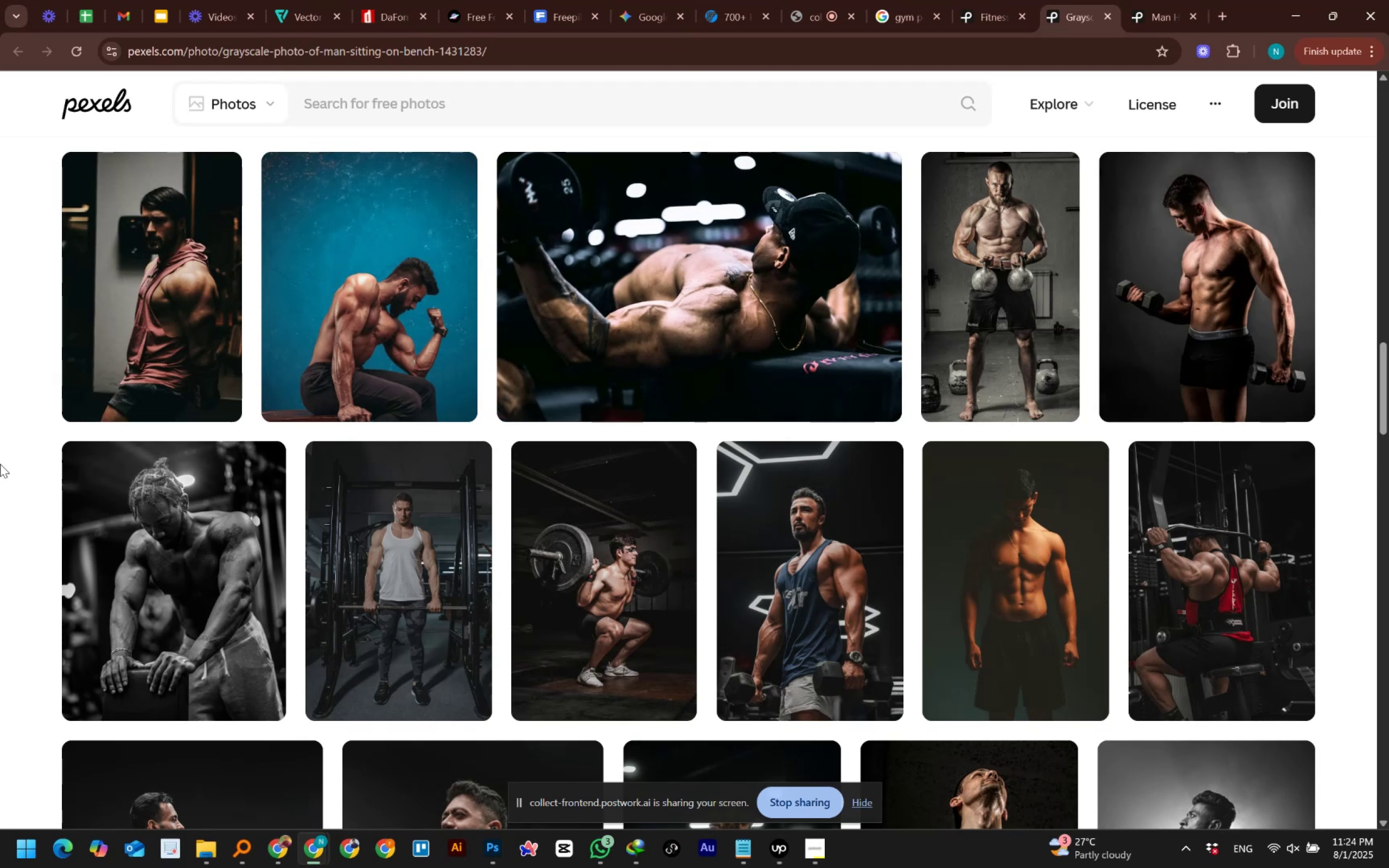 
wait(31.59)
 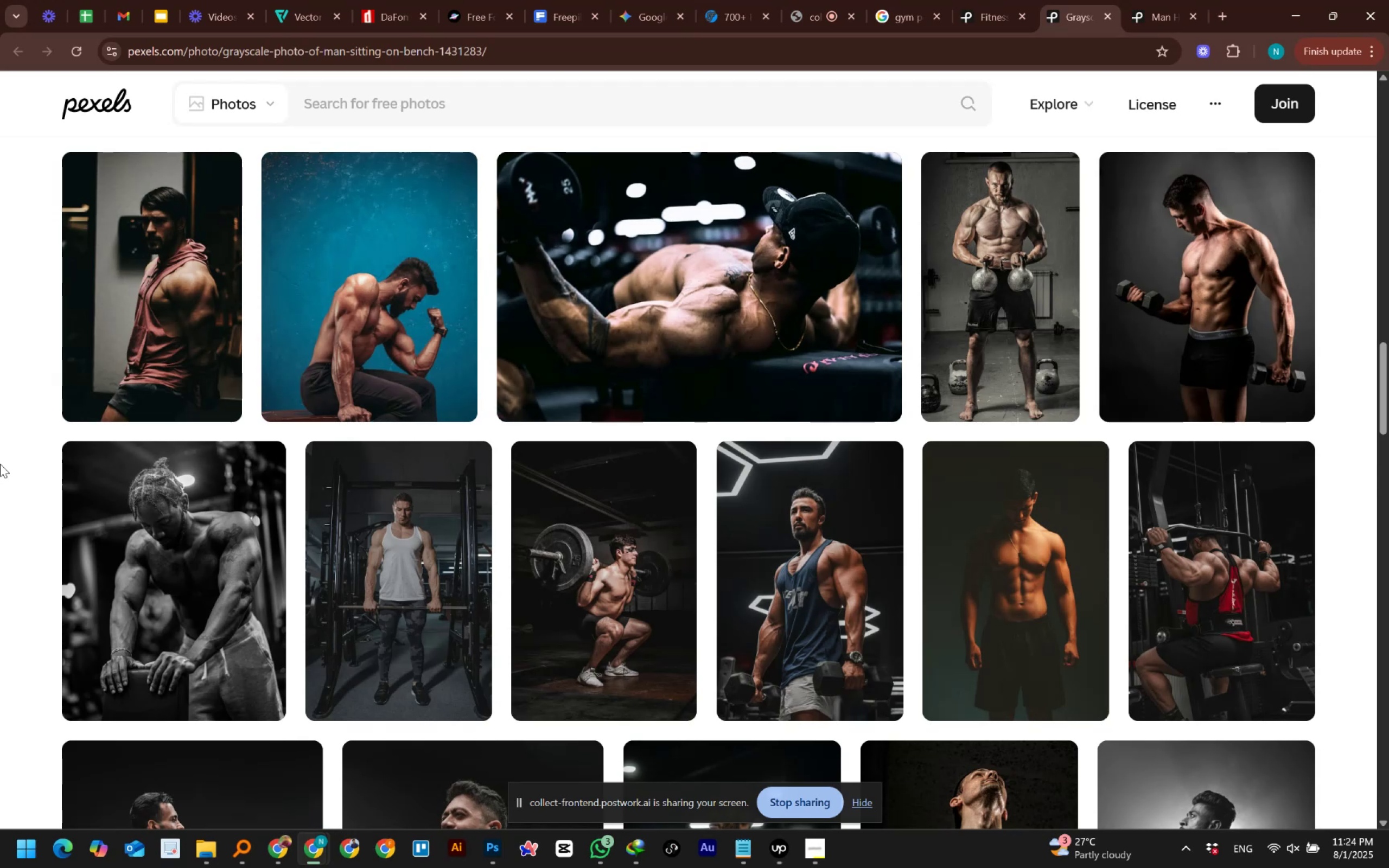 
scroll: coordinate [29, 408], scroll_direction: down, amount: 6.0
 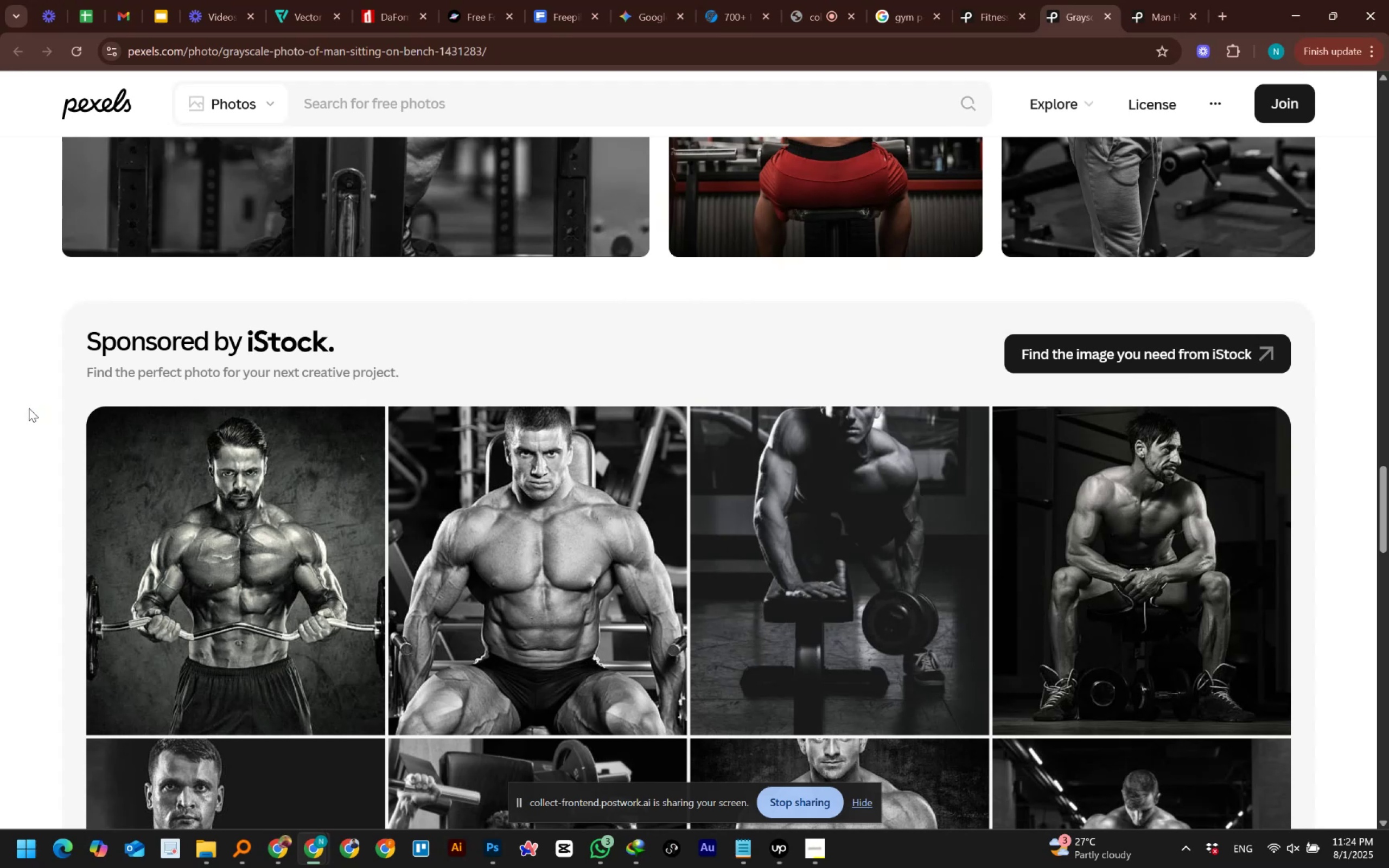 
wait(25.03)
 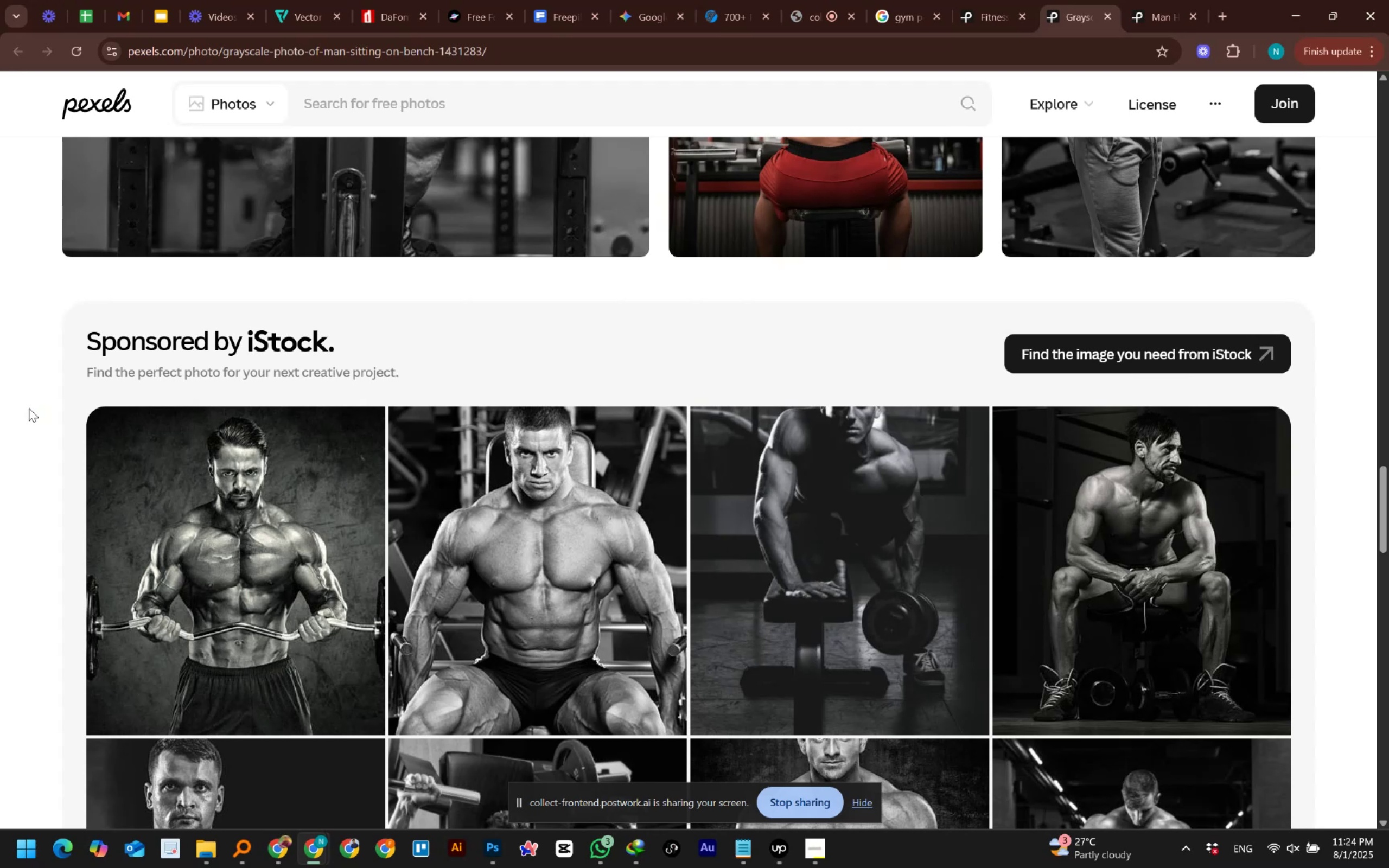 
scroll: coordinate [29, 408], scroll_direction: down, amount: 9.0
 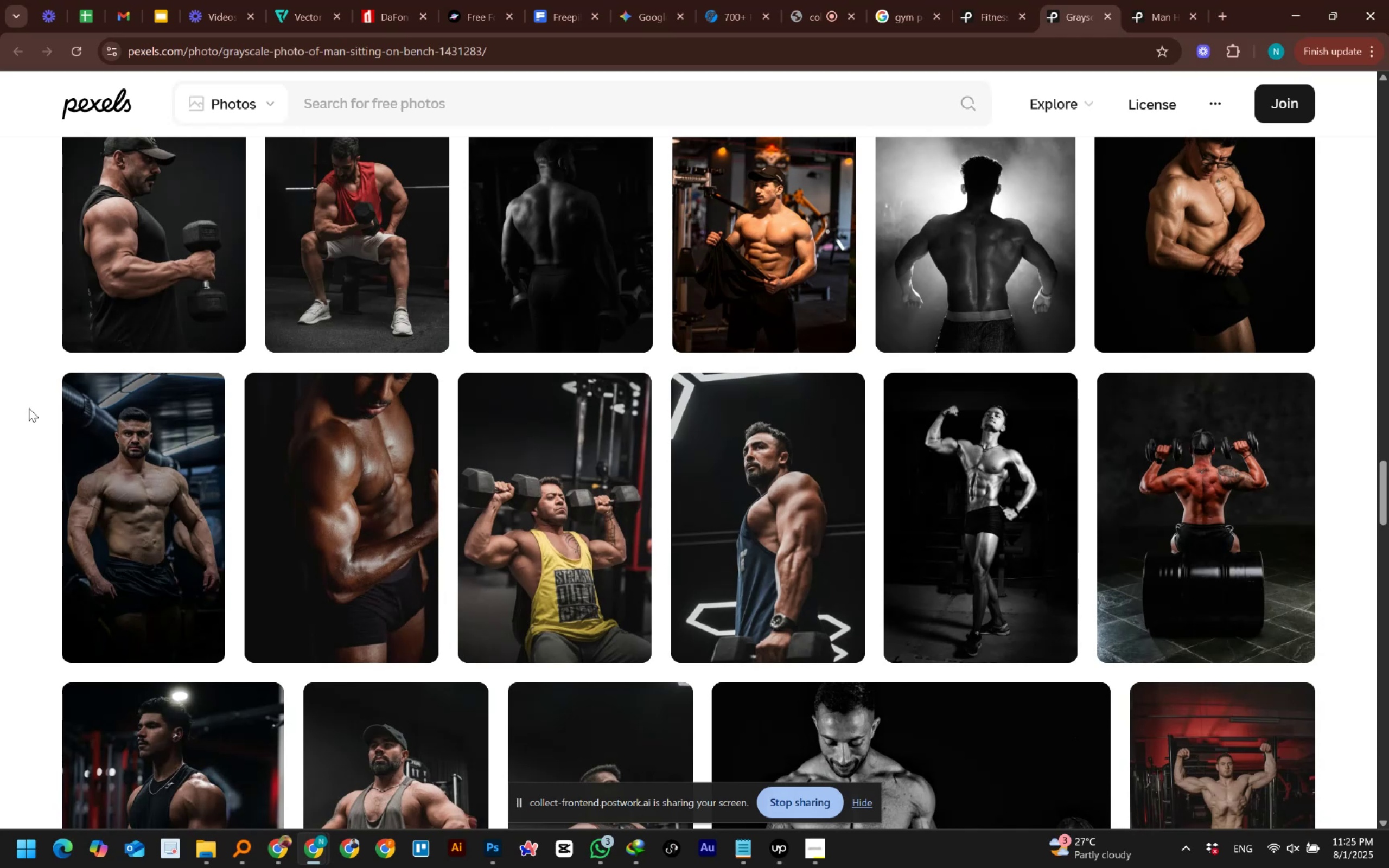 
wait(12.87)
 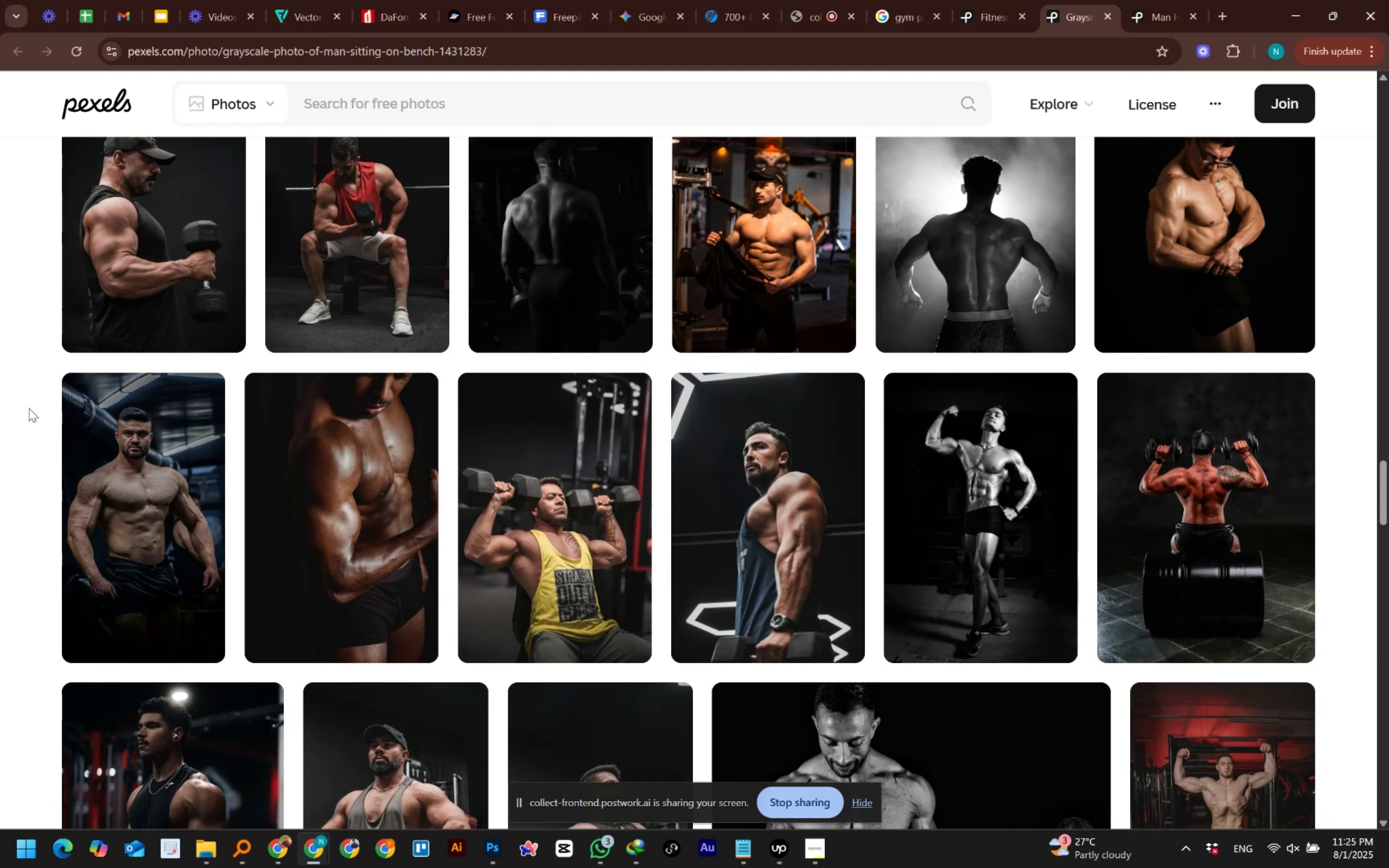 
scroll: coordinate [27, 407], scroll_direction: down, amount: 17.0
 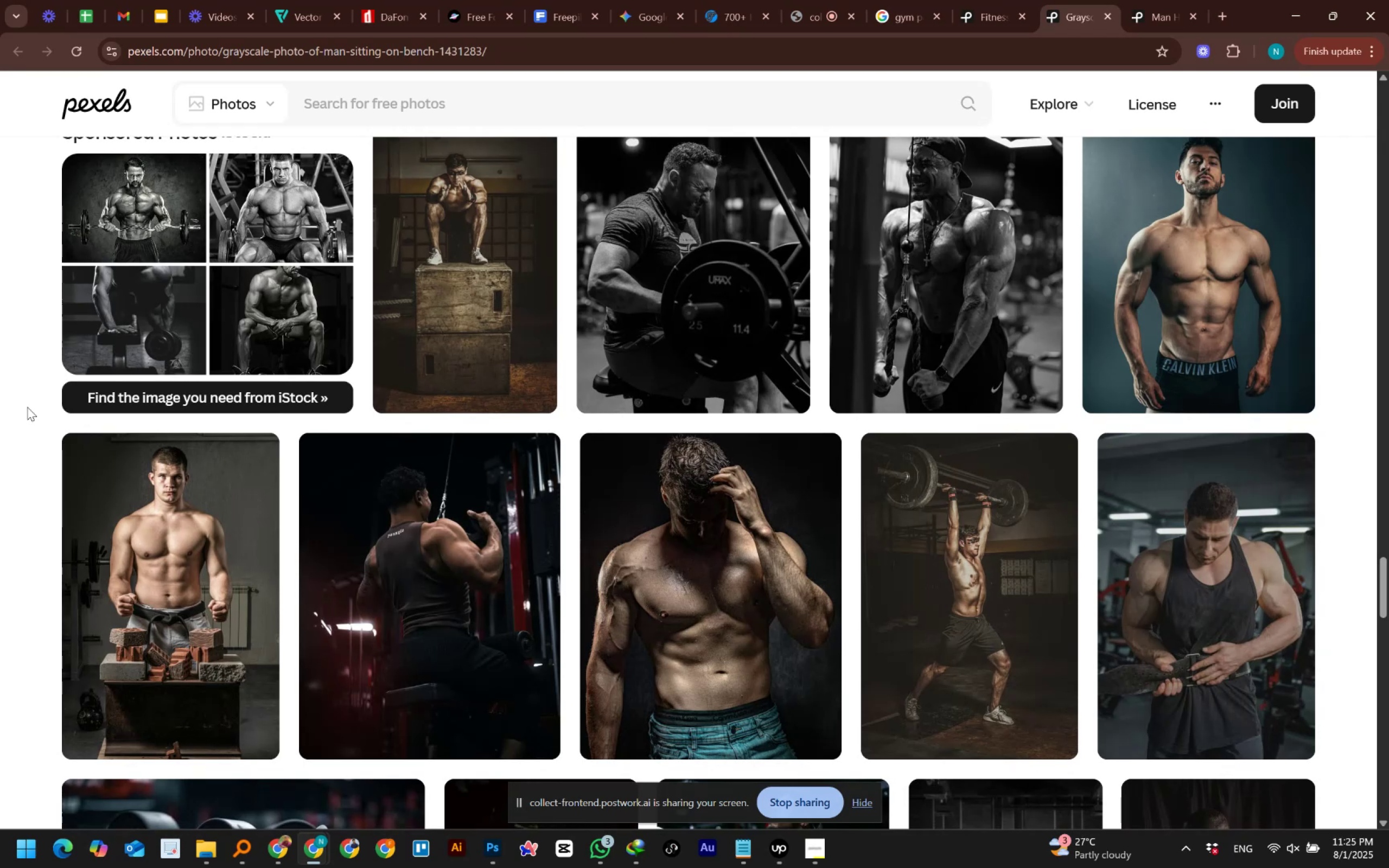 
wait(5.02)
 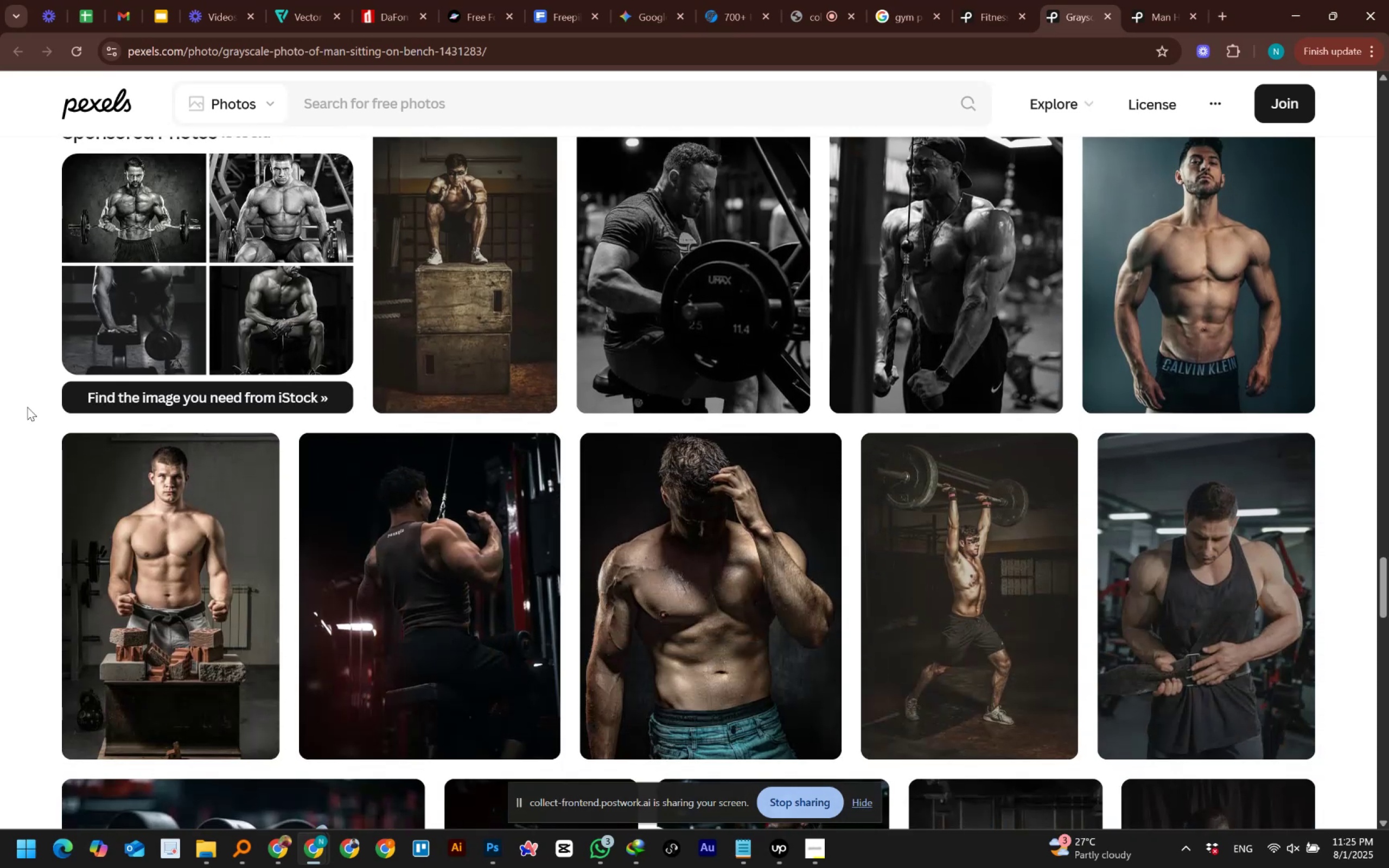 
scroll: coordinate [27, 407], scroll_direction: down, amount: 5.0
 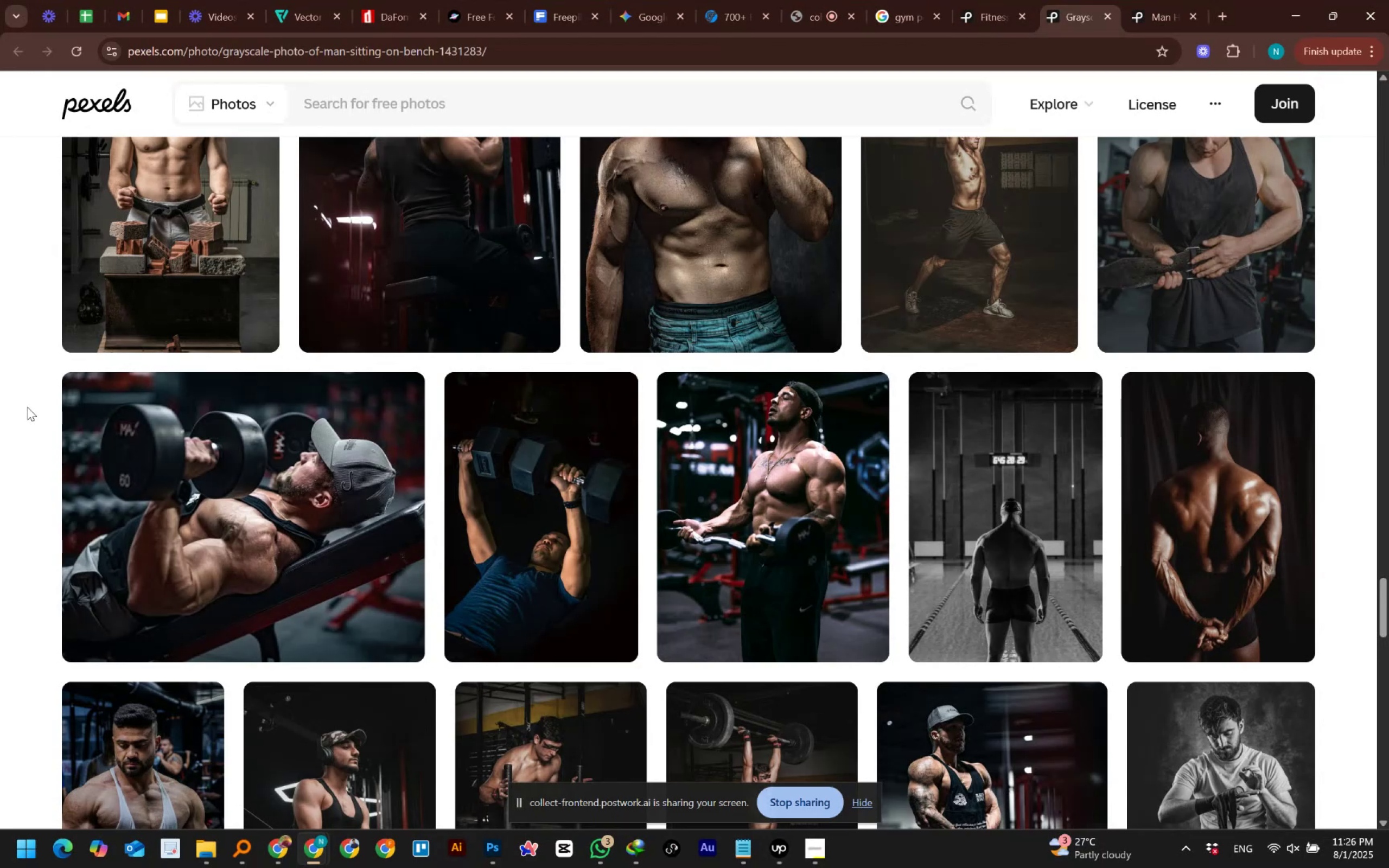 
wait(46.11)
 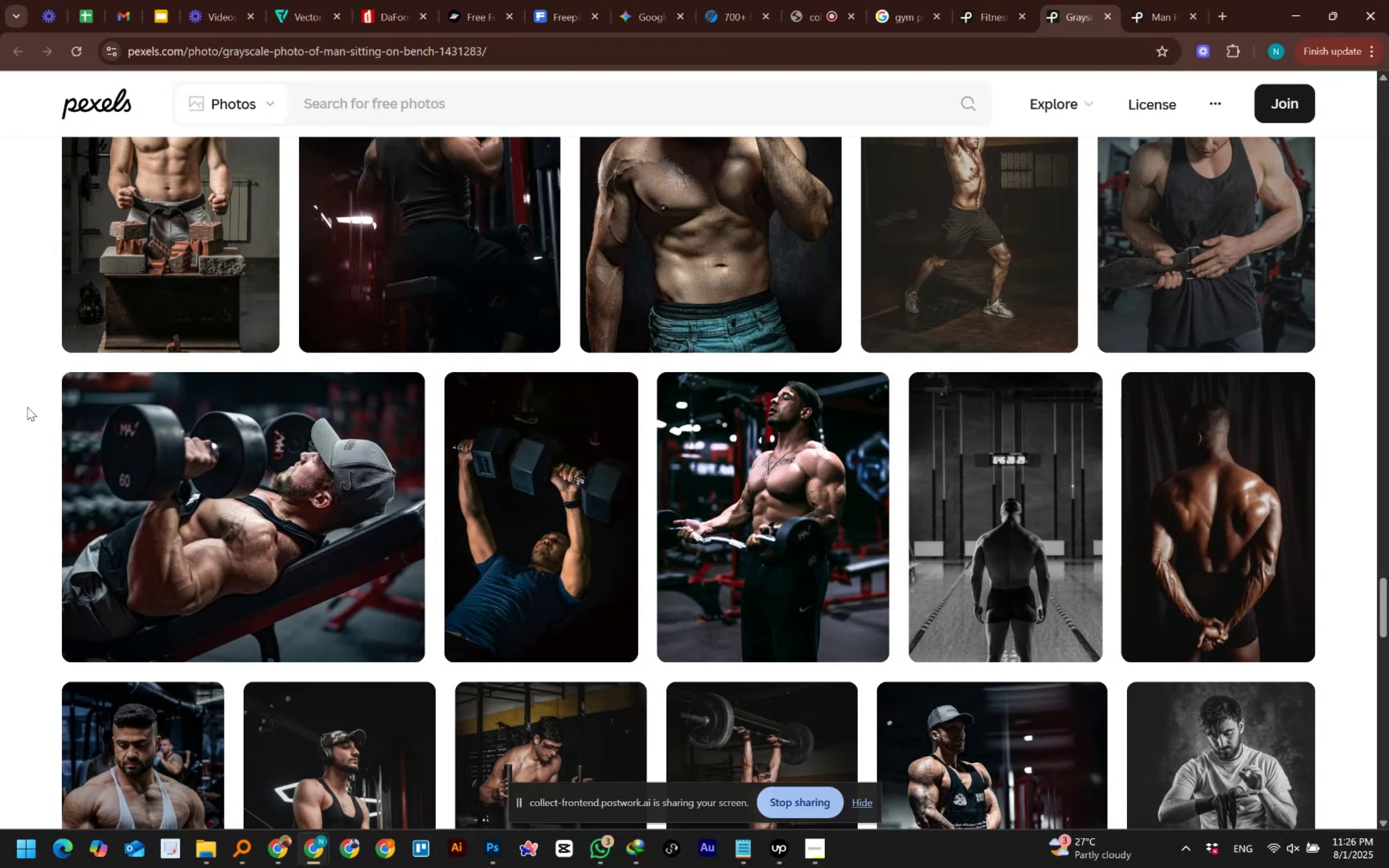 
scroll: coordinate [27, 407], scroll_direction: down, amount: 6.0
 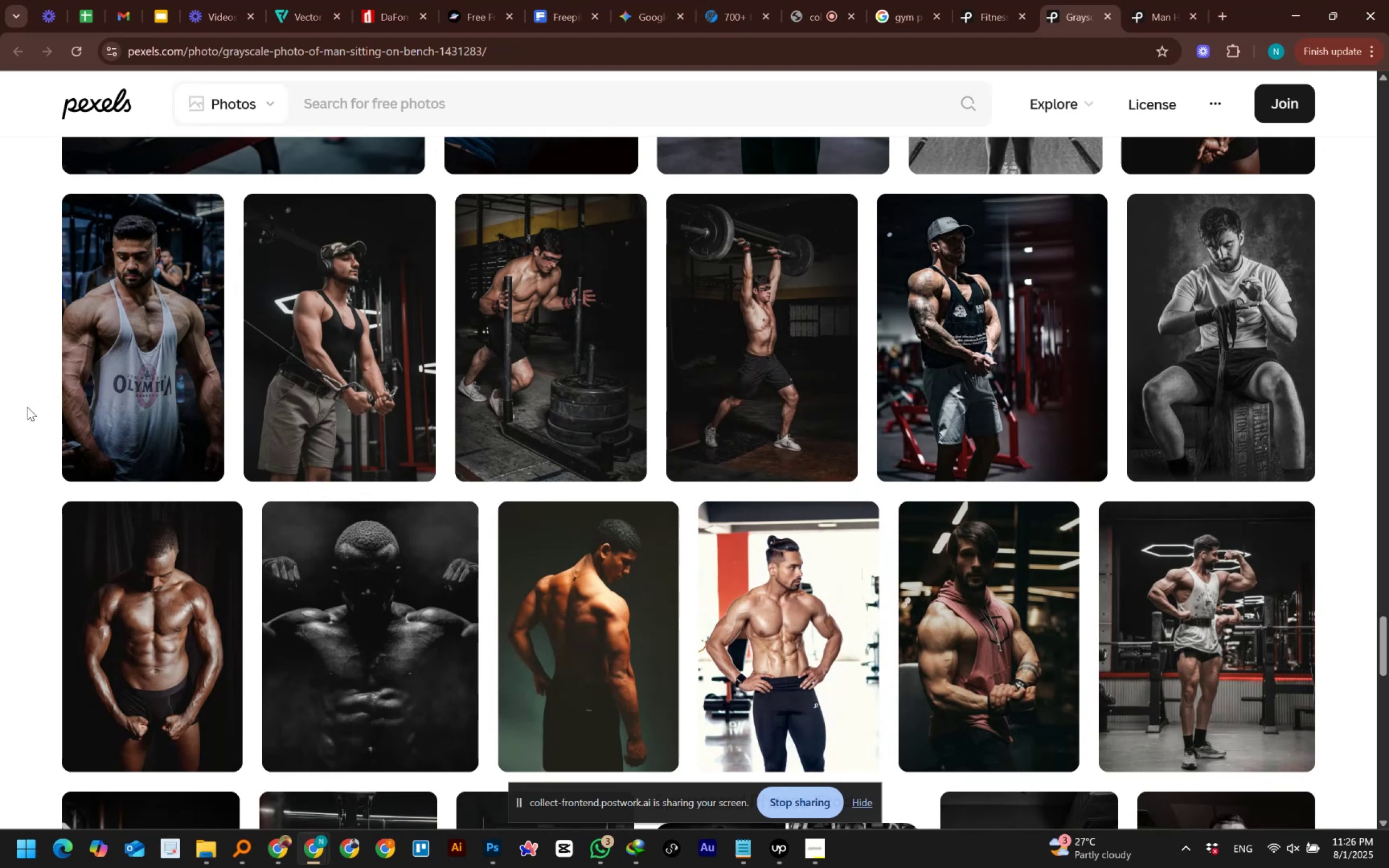 
wait(9.82)
 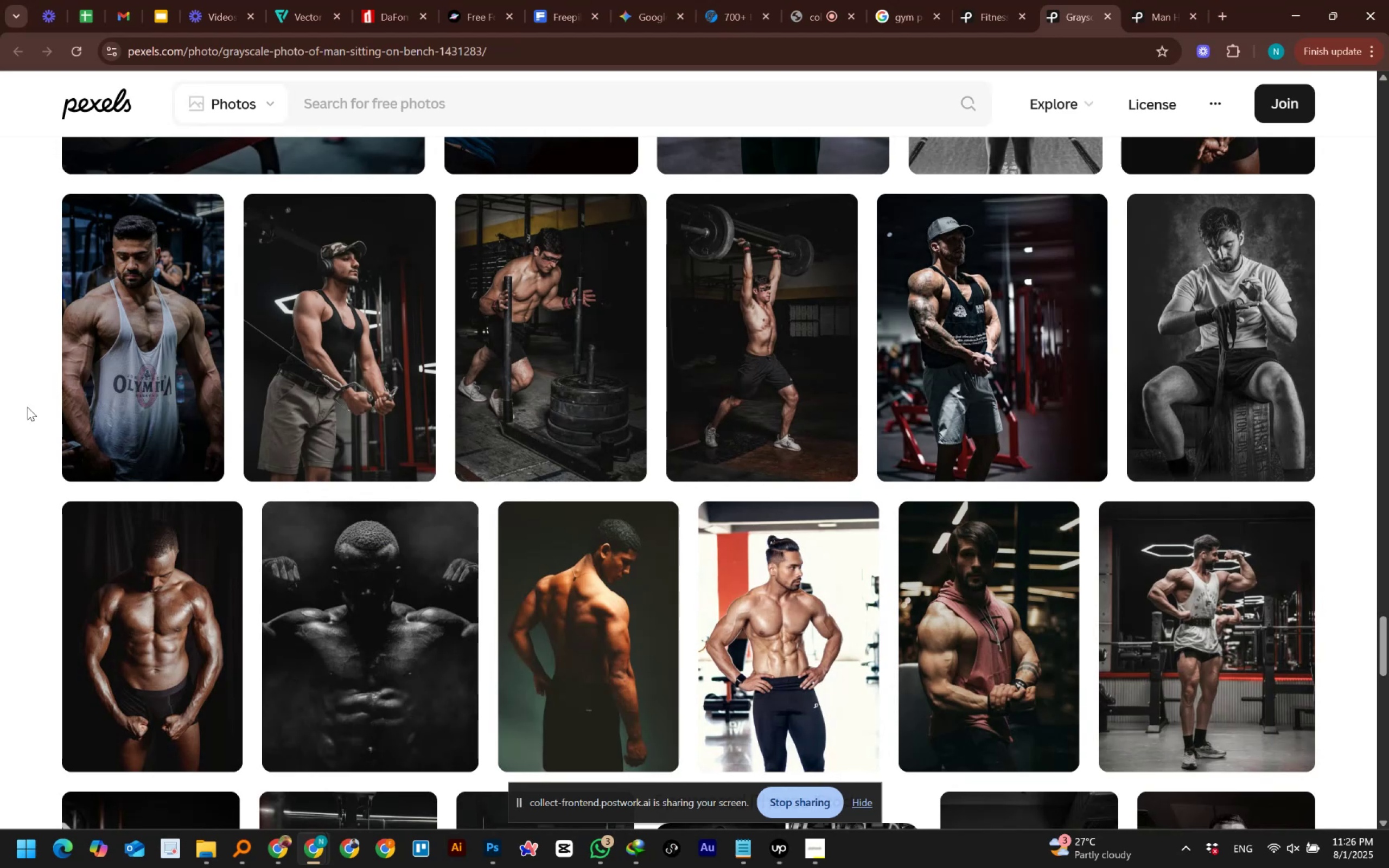 
scroll: coordinate [27, 407], scroll_direction: down, amount: 6.0
 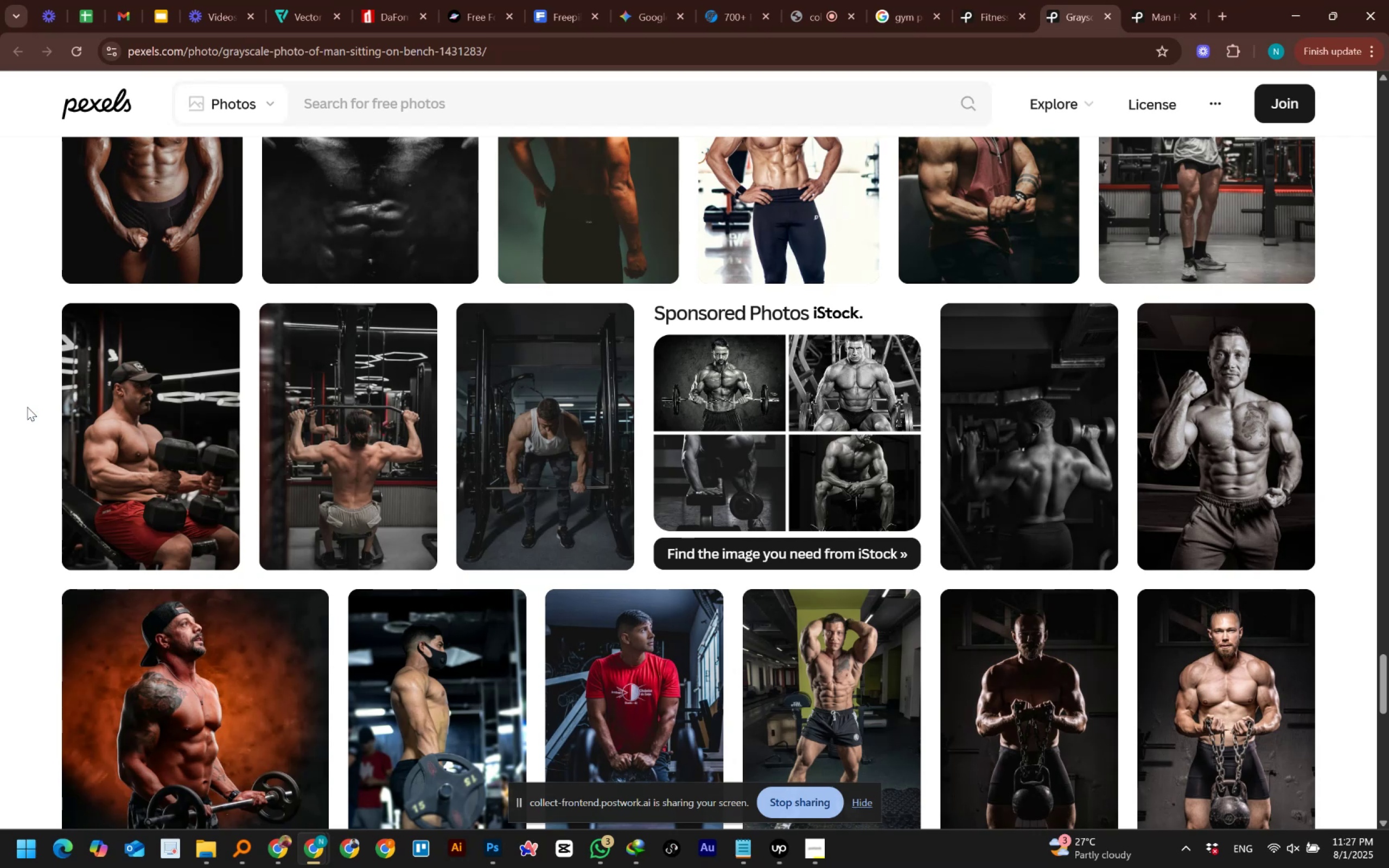 
wait(45.62)
 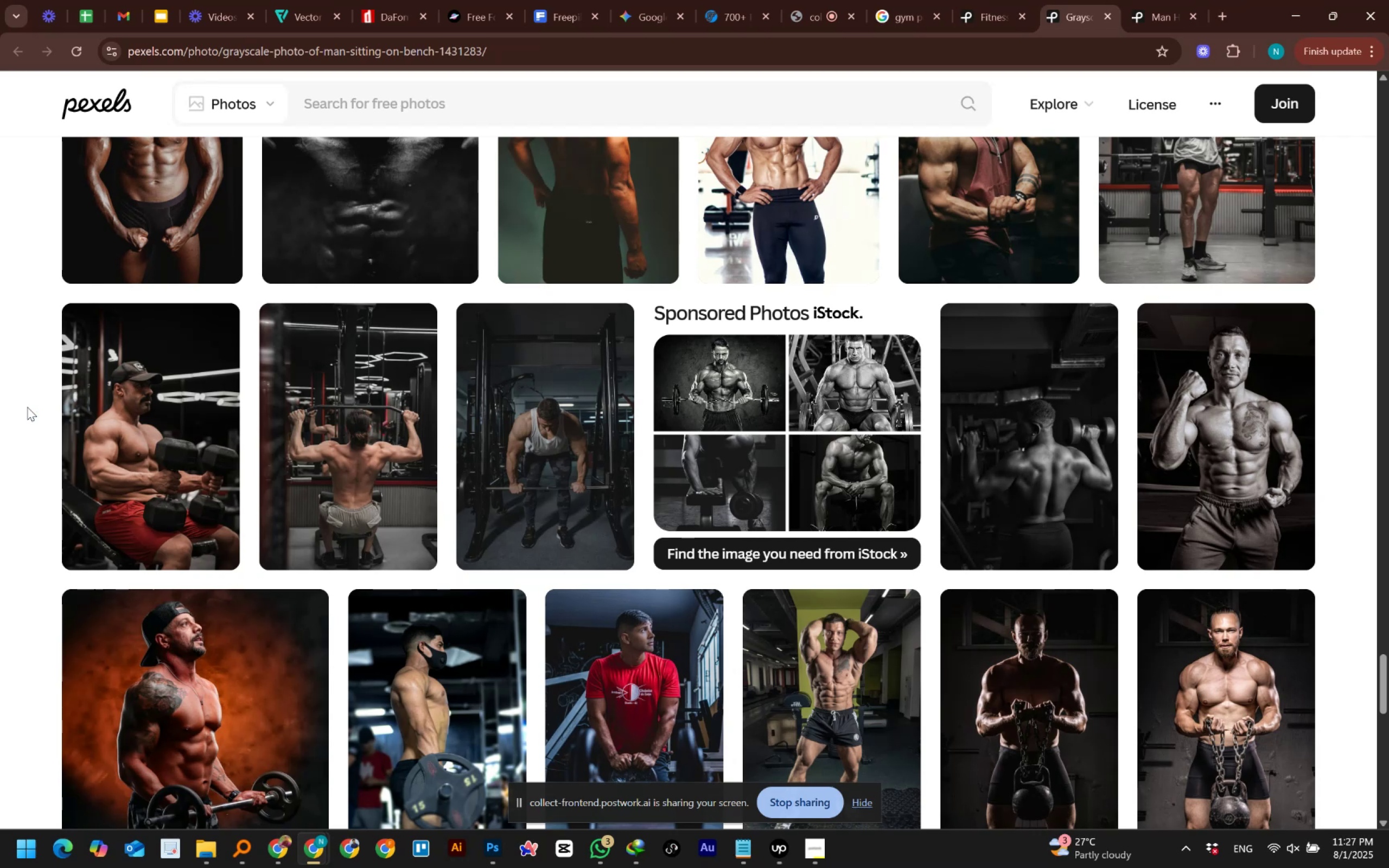 
scroll: coordinate [202, 496], scroll_direction: down, amount: 15.0
 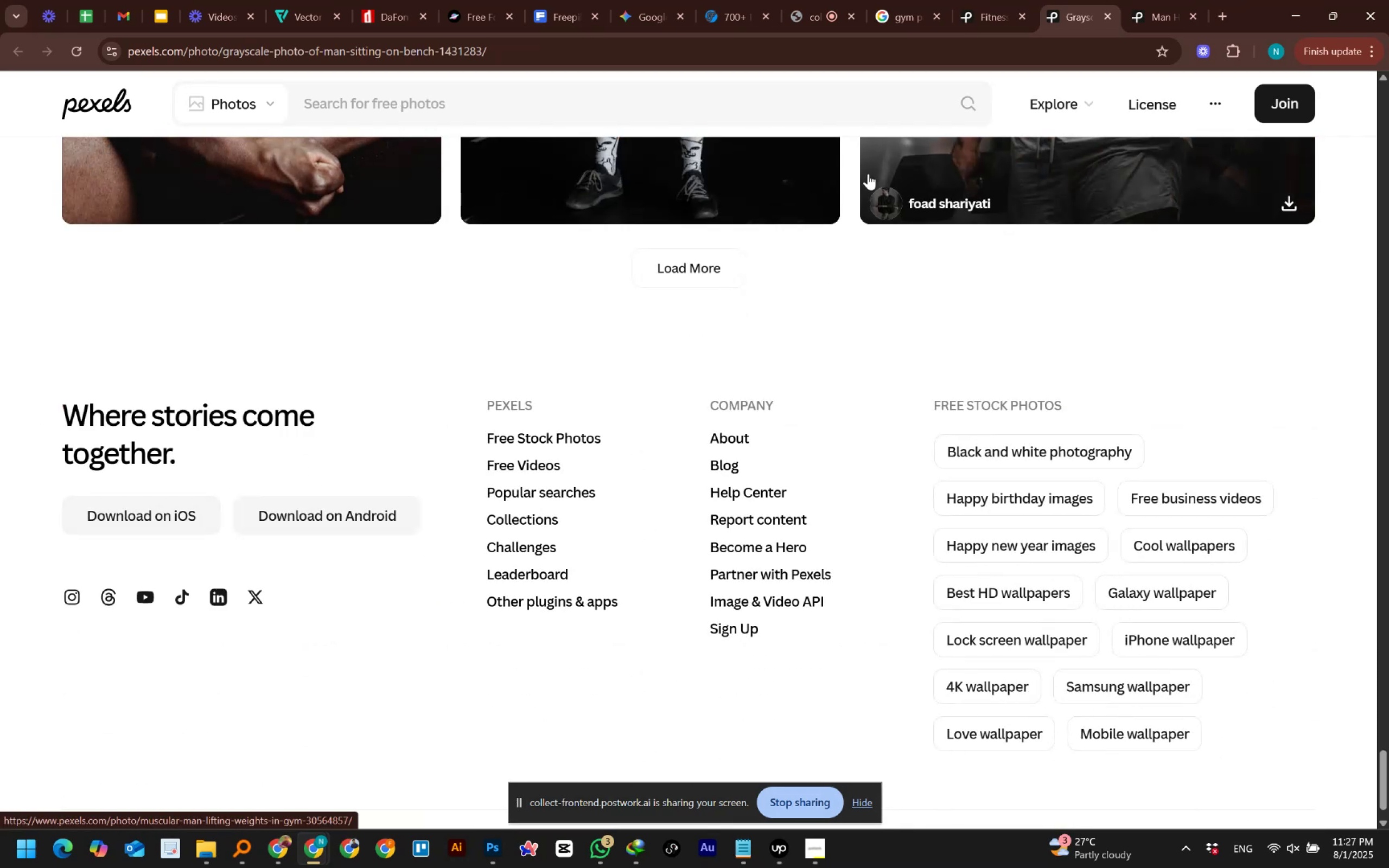 
scroll: coordinate [842, 287], scroll_direction: up, amount: 11.0
 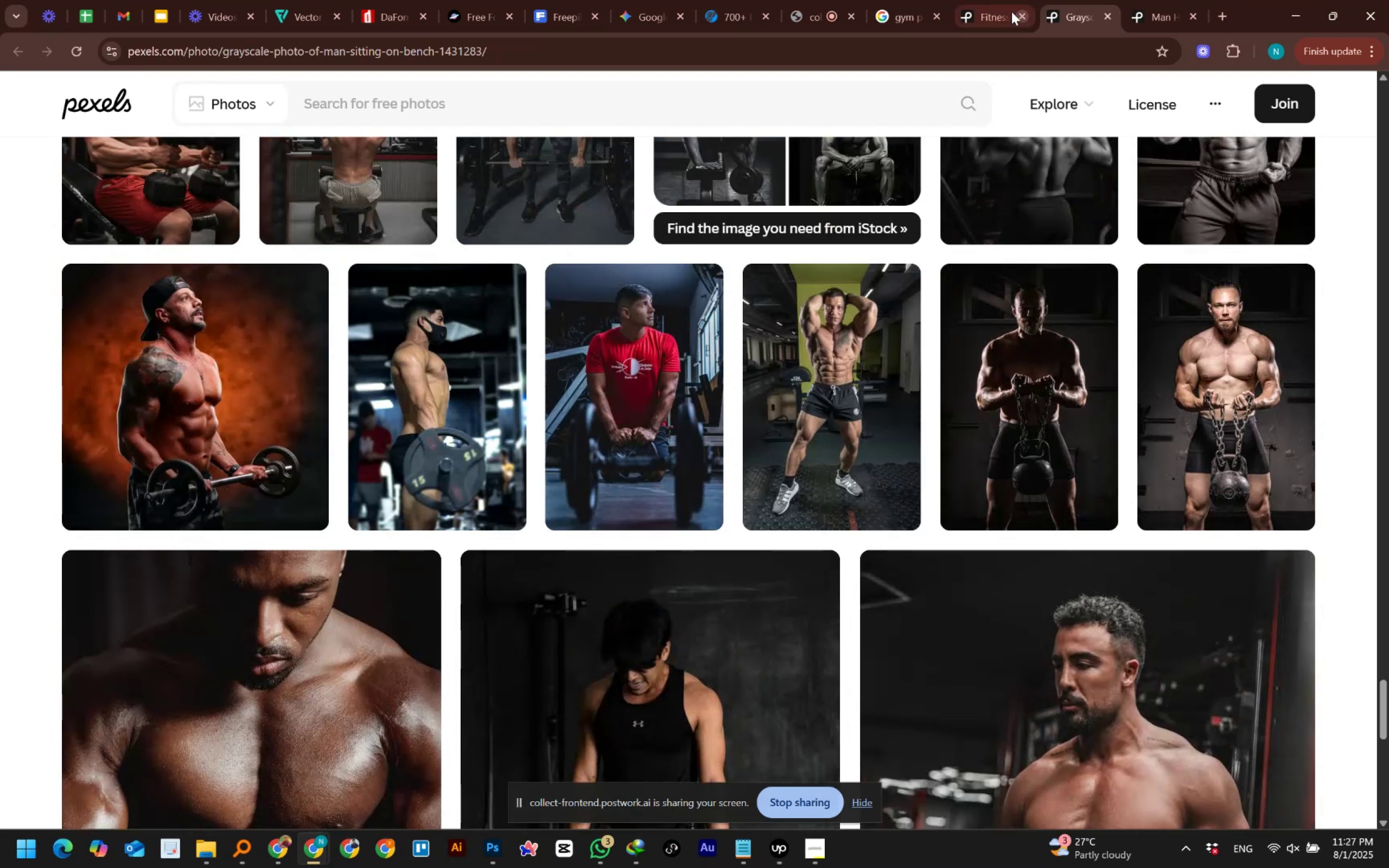 
left_click([1002, 11])
 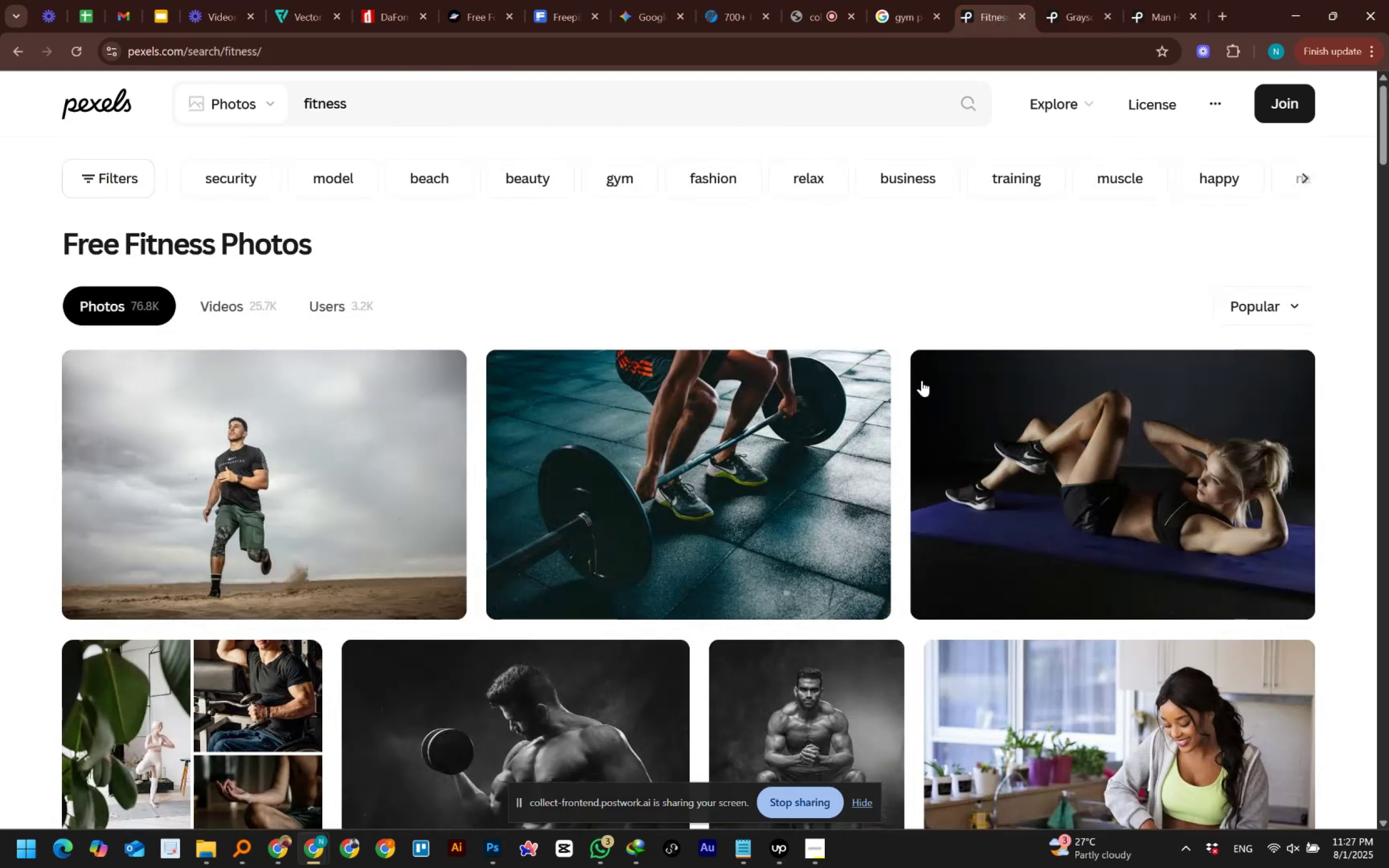 
scroll: coordinate [914, 410], scroll_direction: up, amount: 11.0
 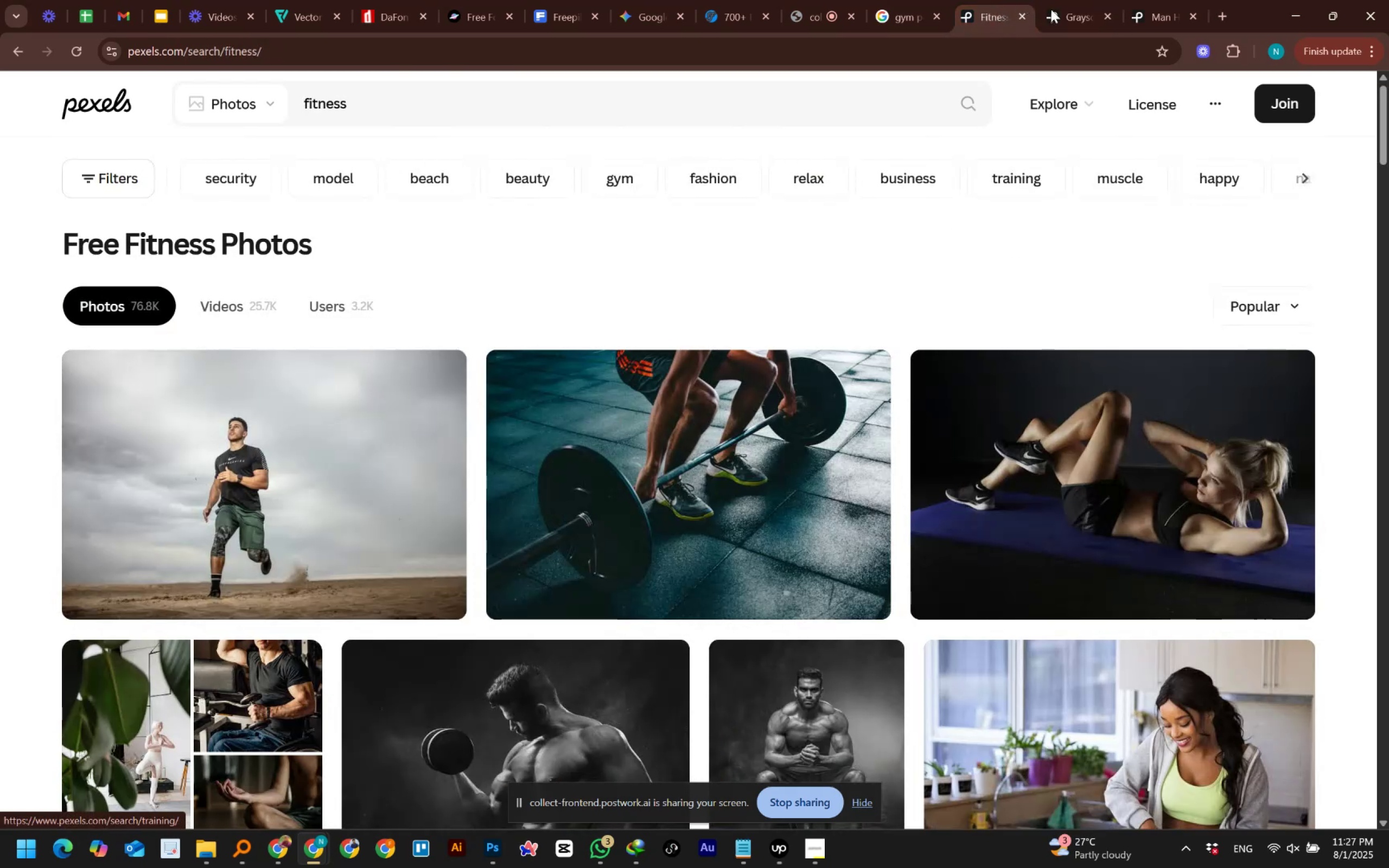 
left_click([1073, 13])
 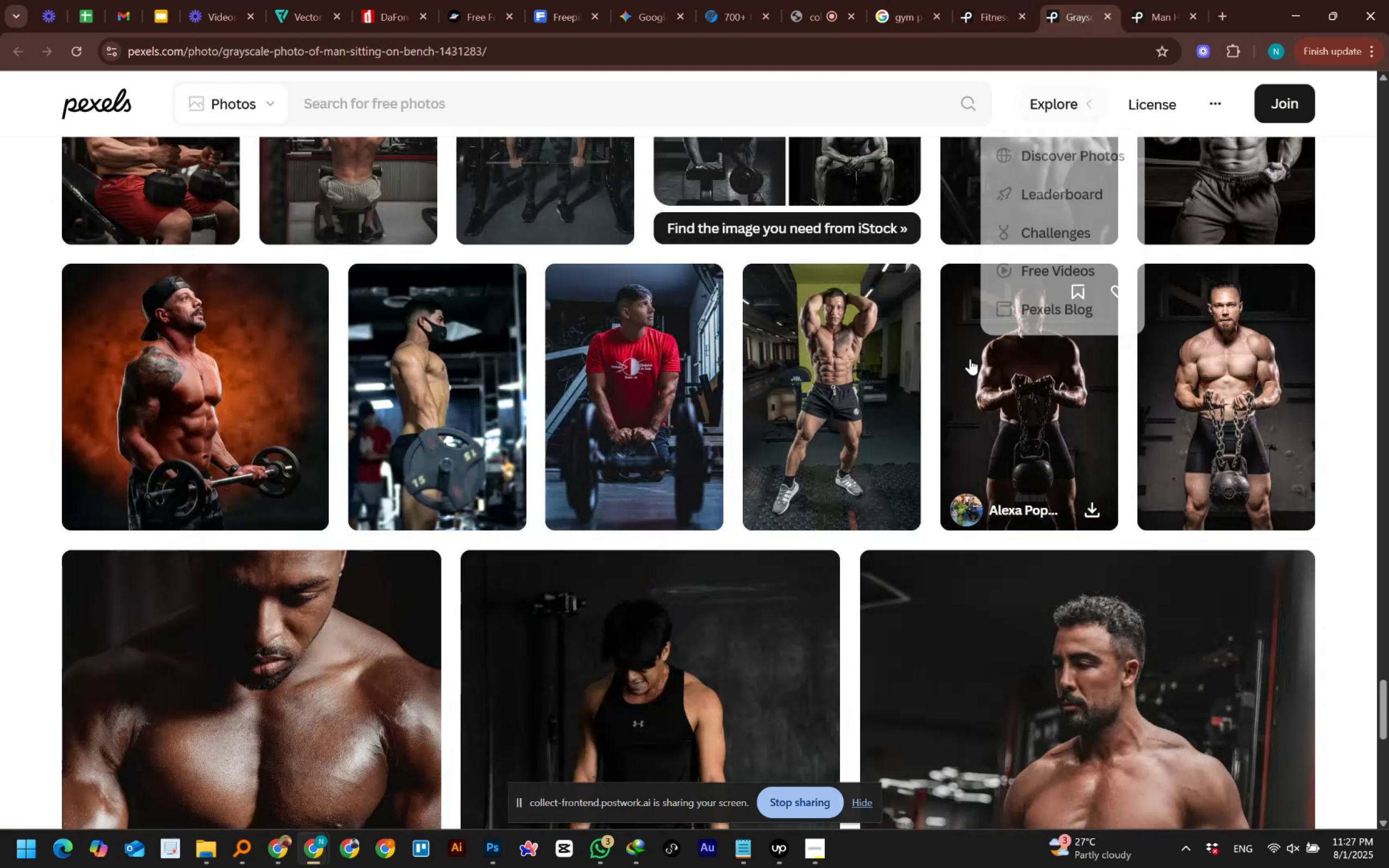 
scroll: coordinate [964, 456], scroll_direction: up, amount: 18.0
 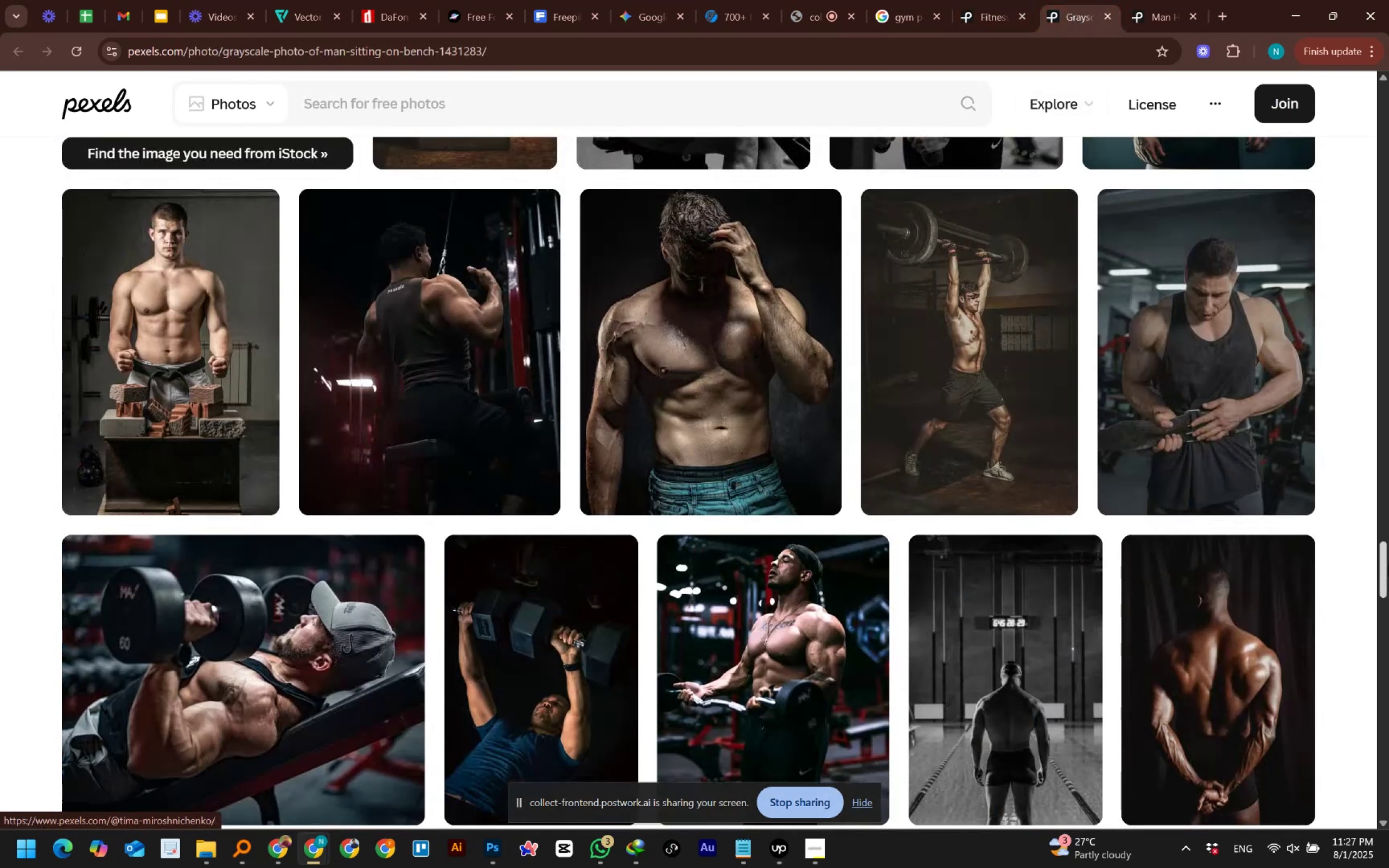 
left_click_drag(start_coordinate=[1388, 564], to_coordinate=[1388, 96])
 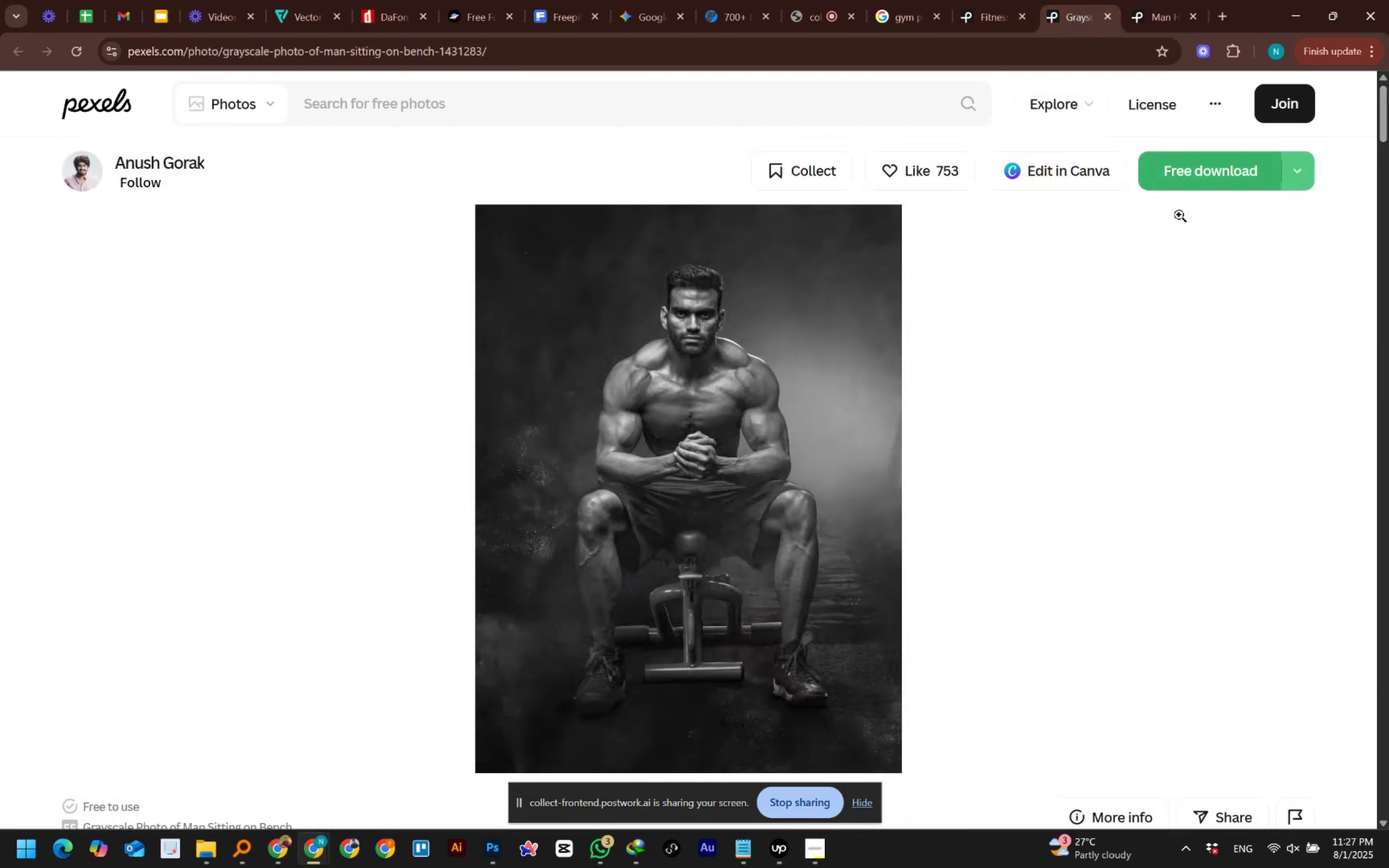 
scroll: coordinate [1095, 420], scroll_direction: down, amount: 2.0
 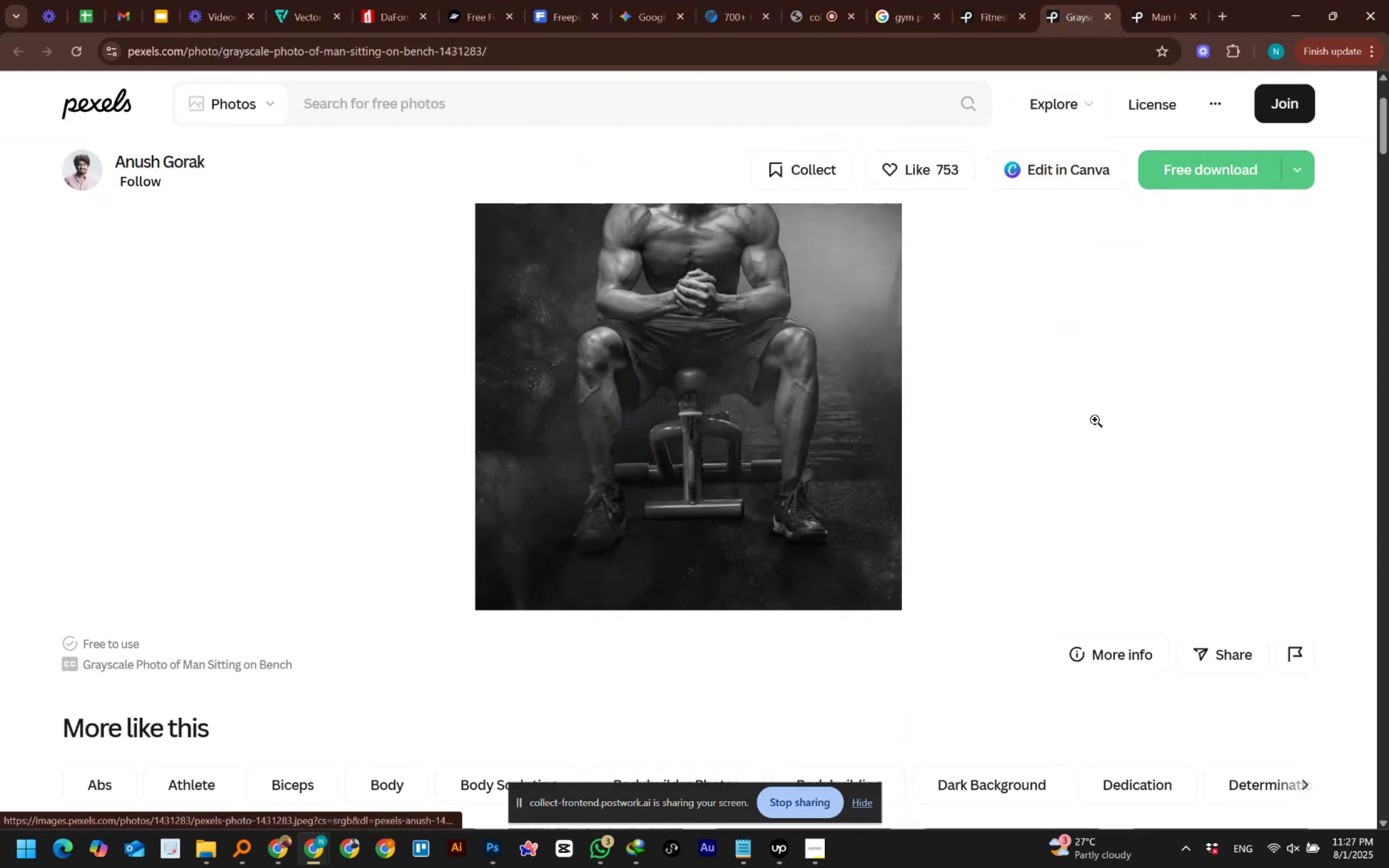 
scroll: coordinate [1095, 420], scroll_direction: up, amount: 4.0
 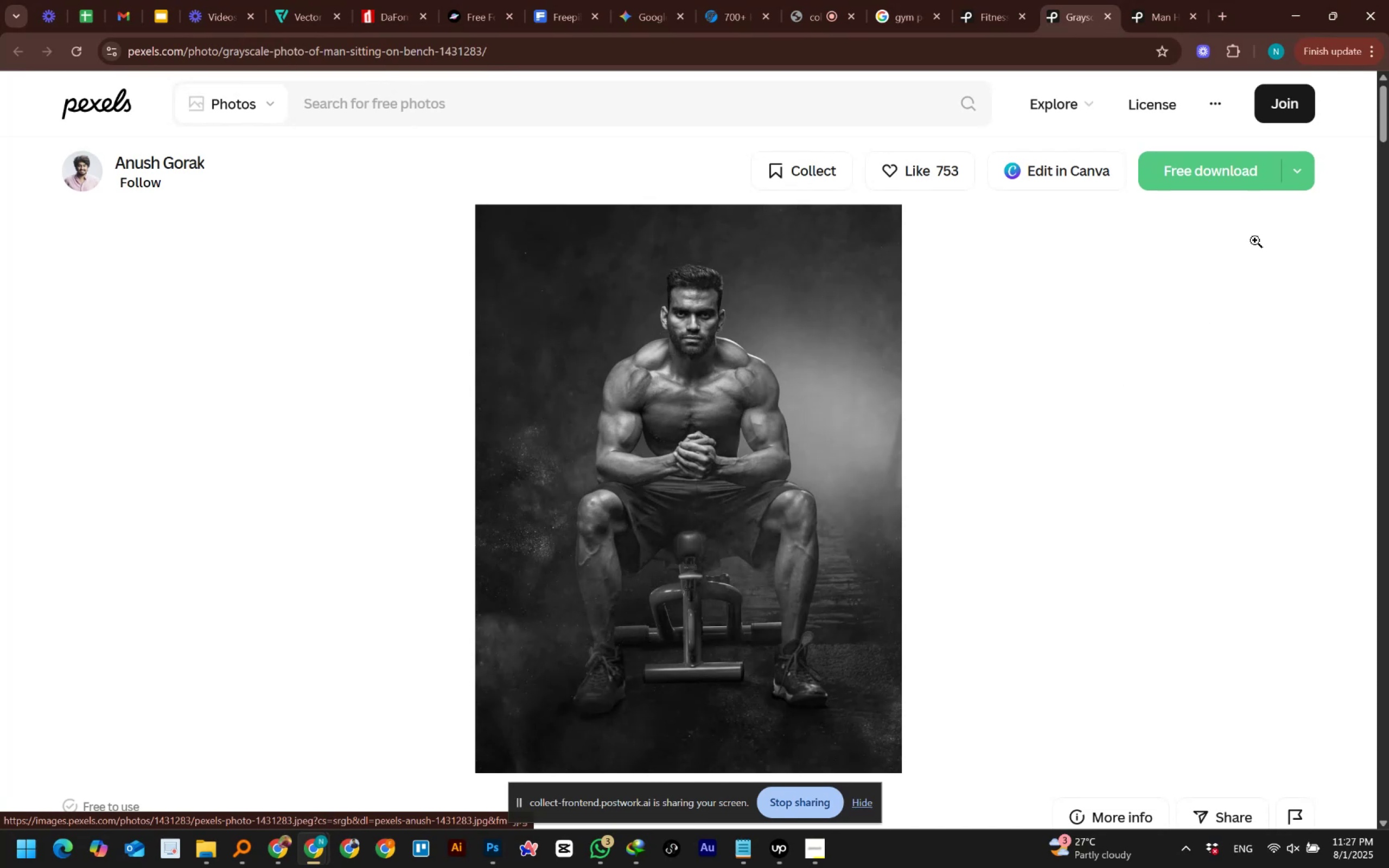 
left_click([1294, 170])
 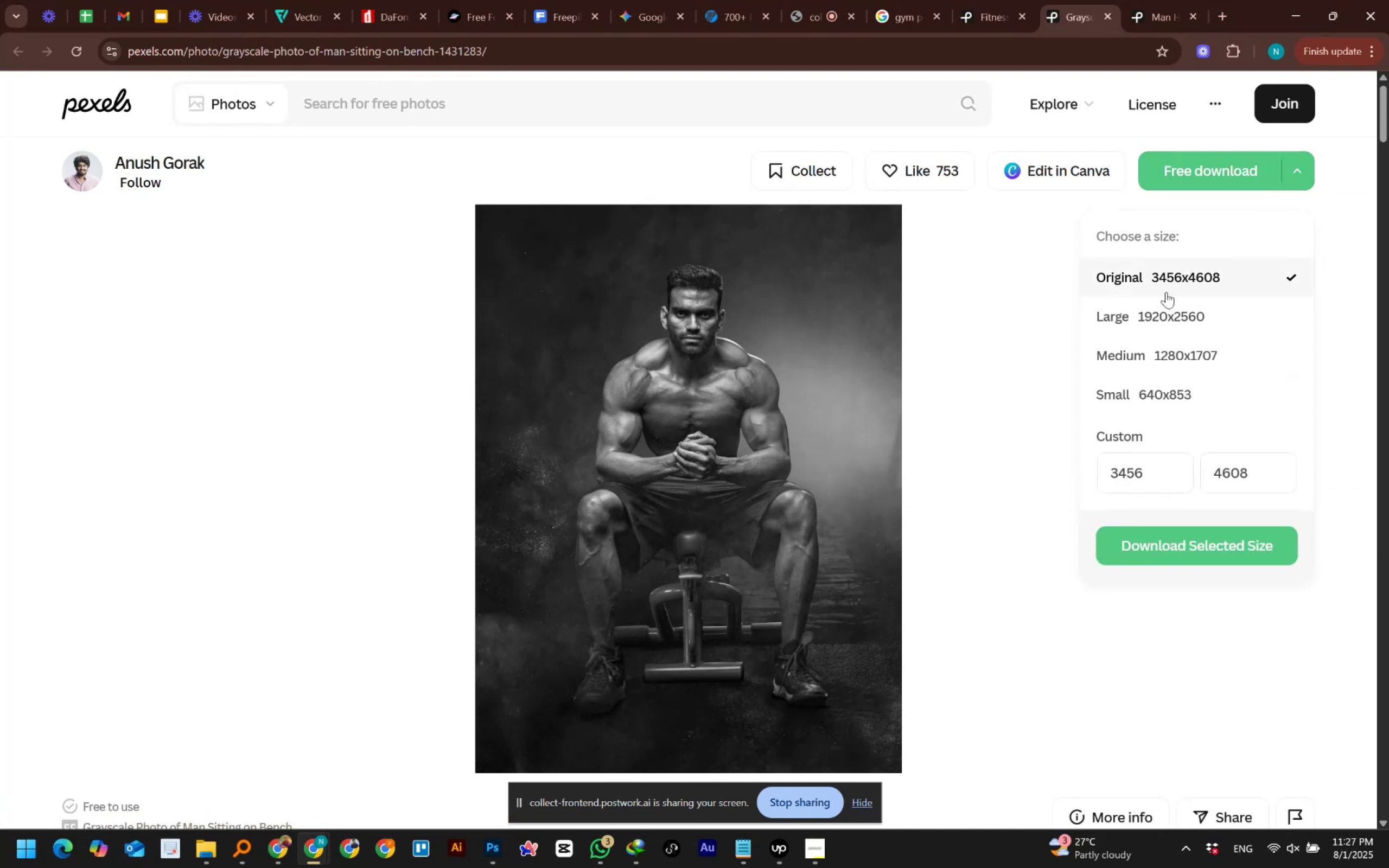 
mouse_move([1157, 296])
 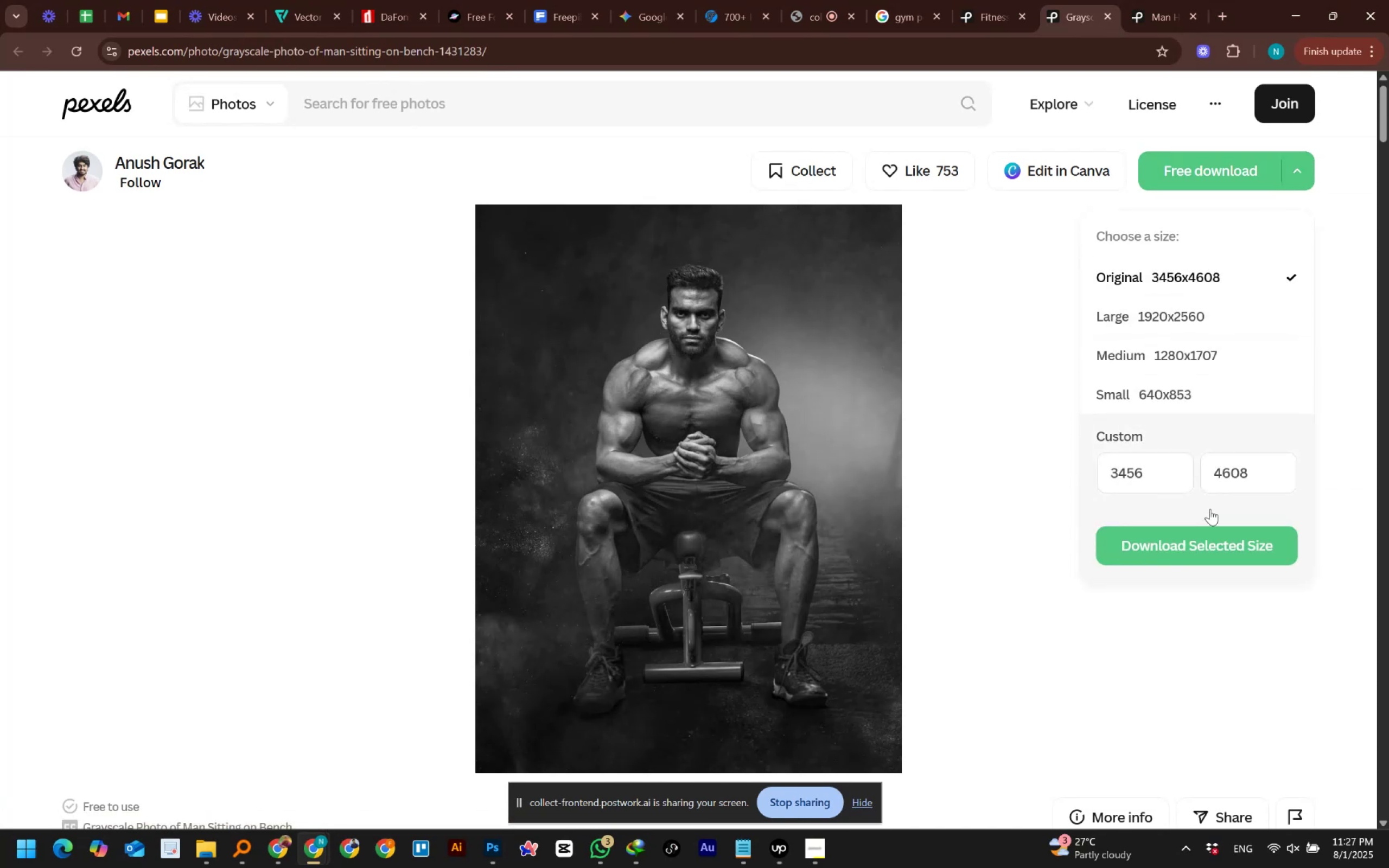 
left_click([1207, 556])
 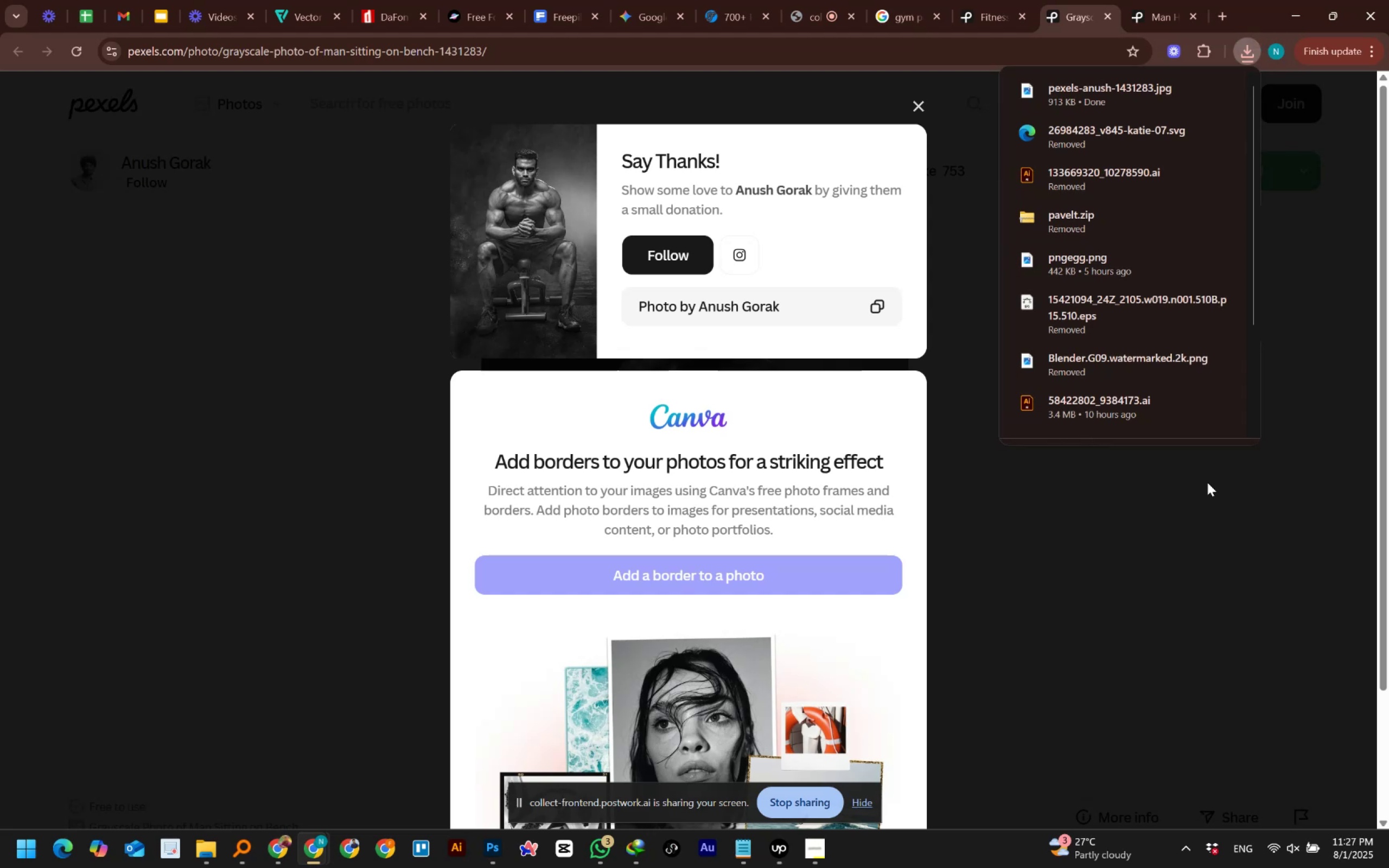 
left_click([1193, 86])
 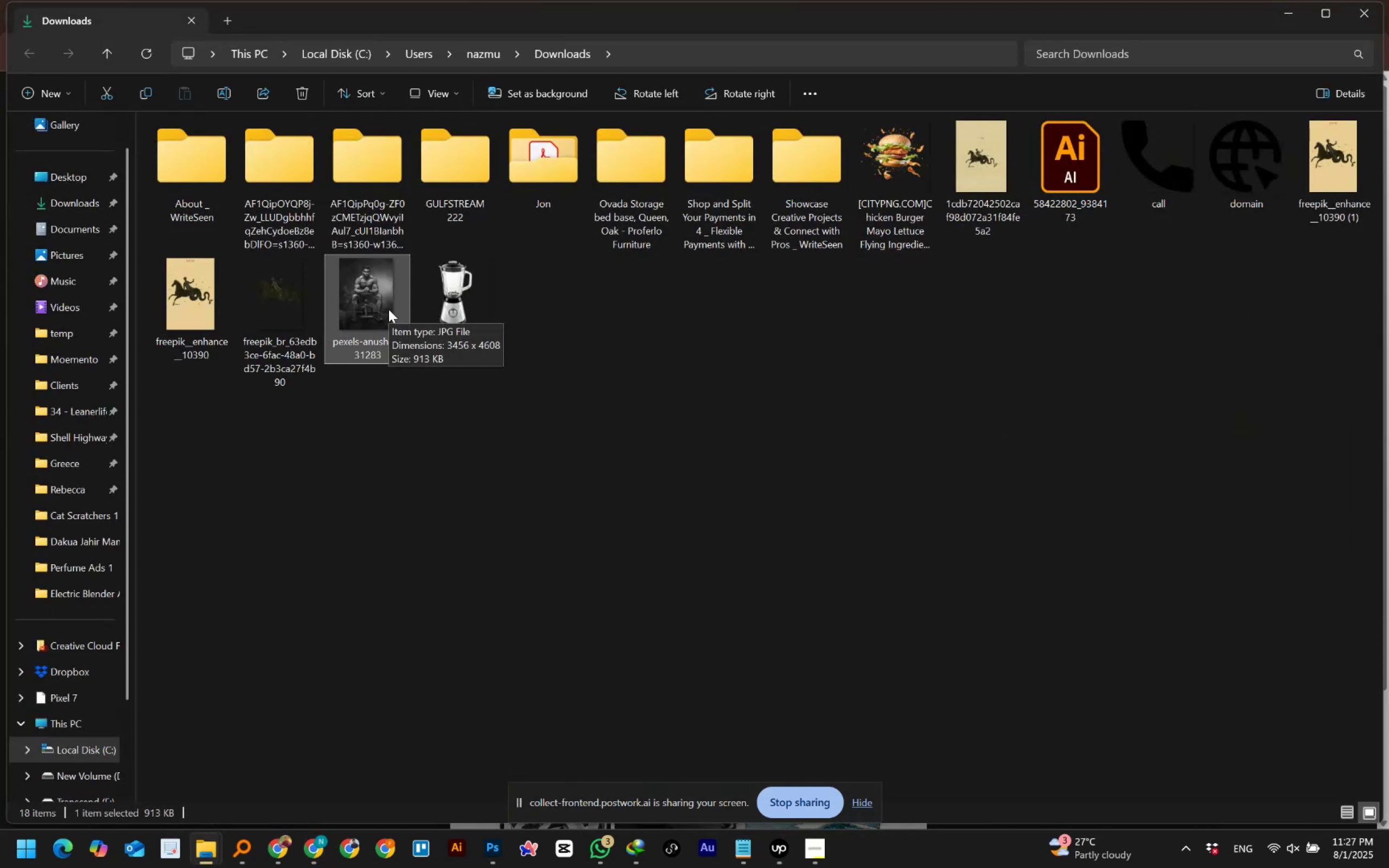 
wait(6.25)
 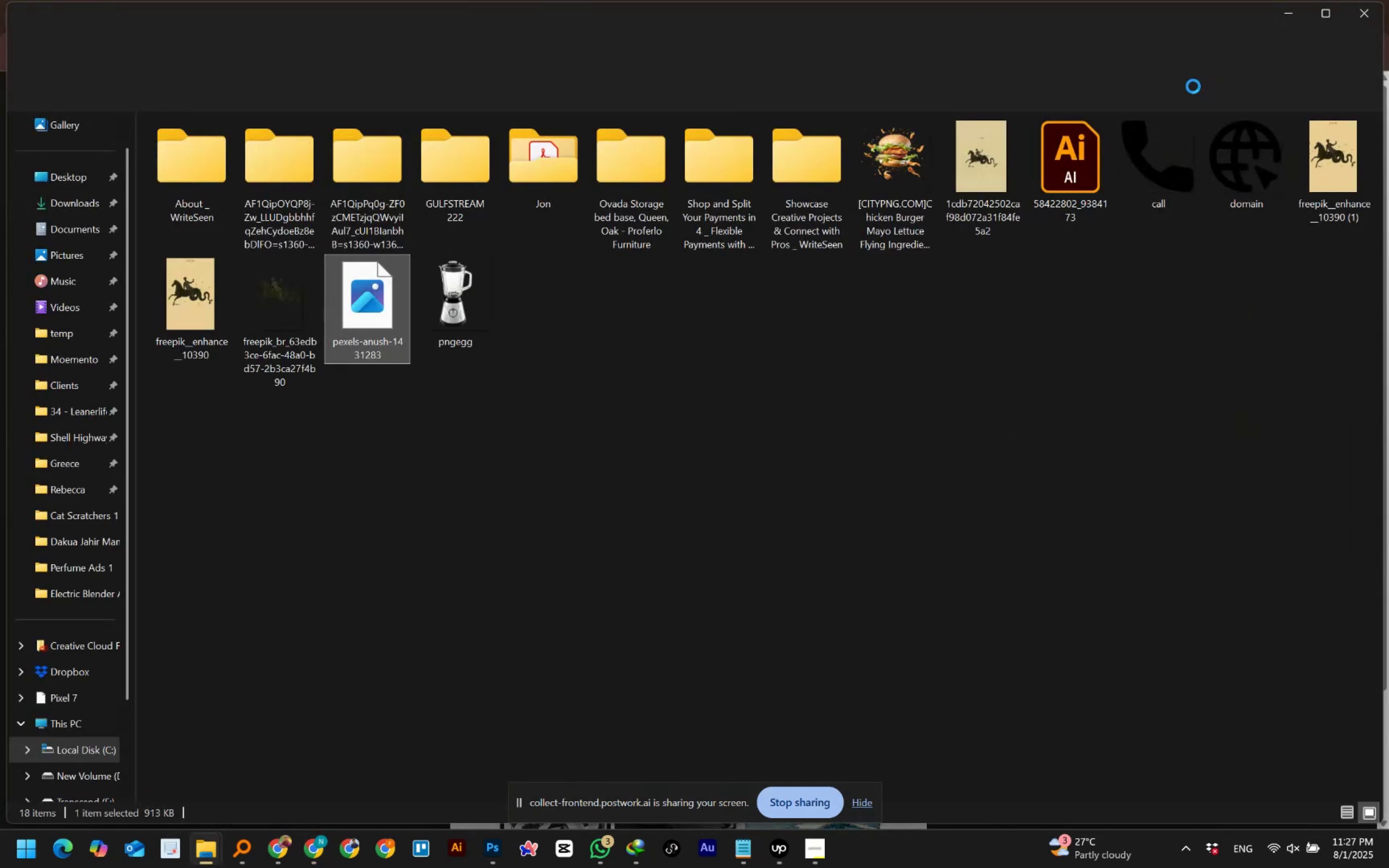 
hold_key(key=ControlLeft, duration=0.65)
 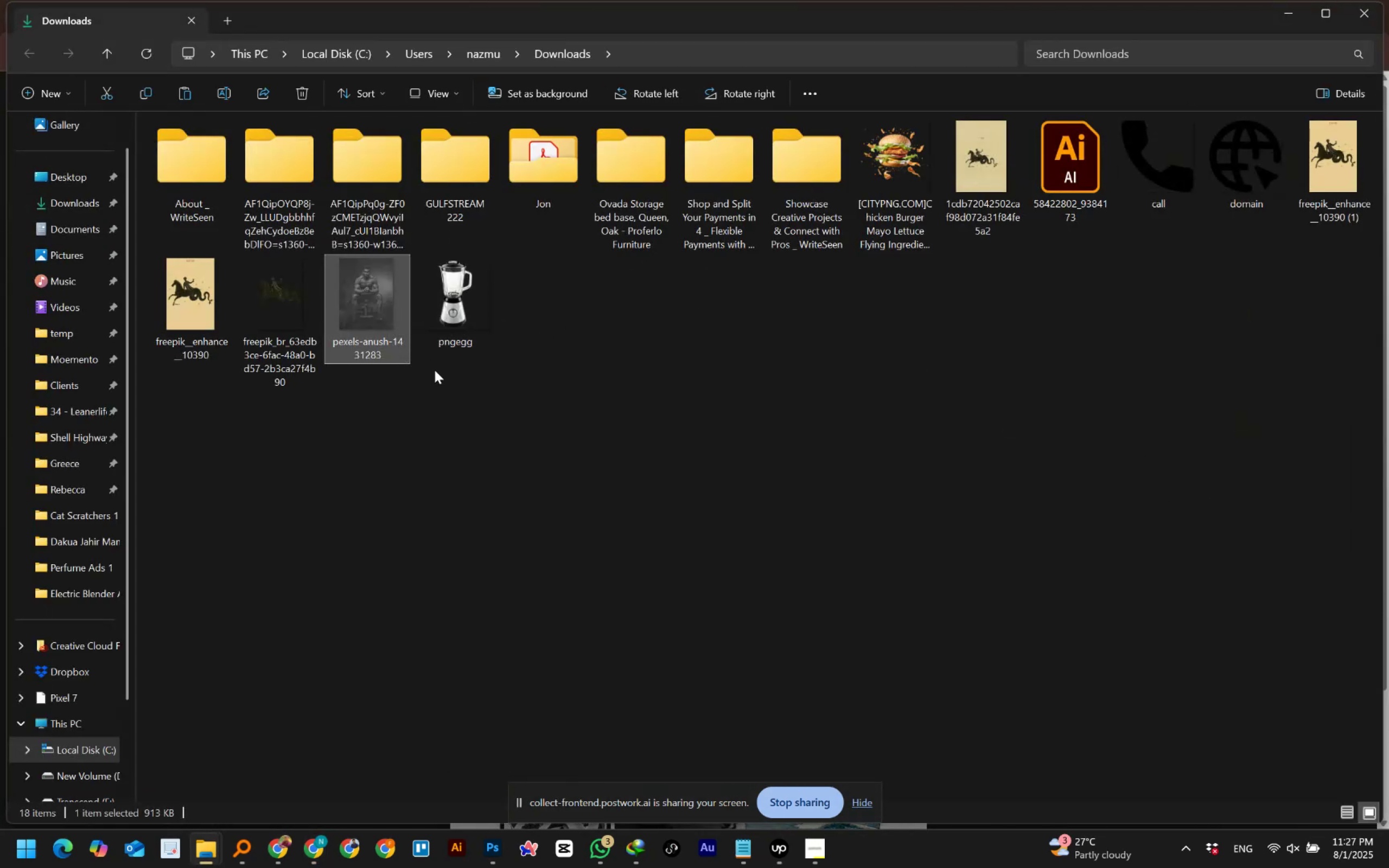 
hold_key(key=X, duration=0.31)
 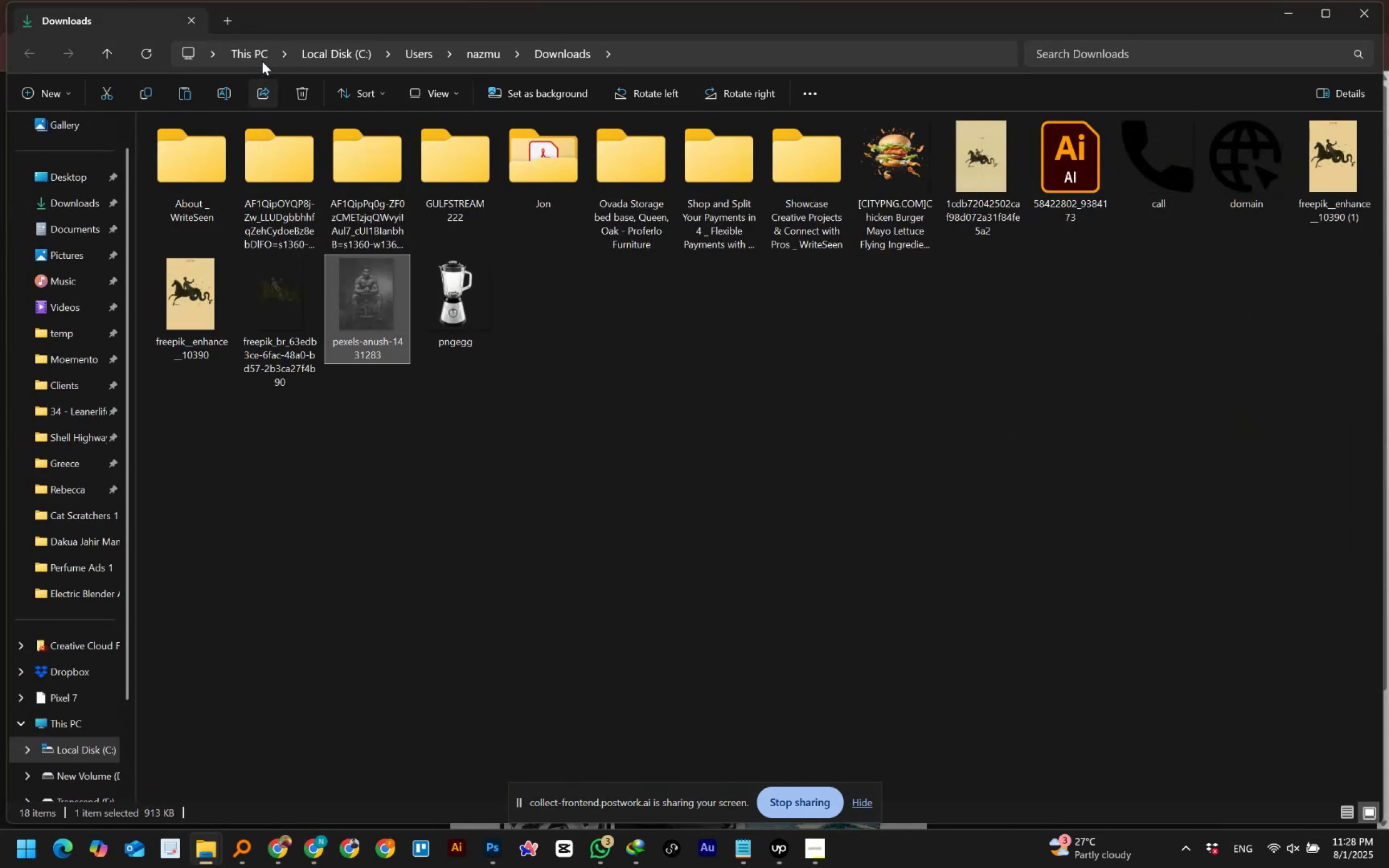 
left_click([231, 17])
 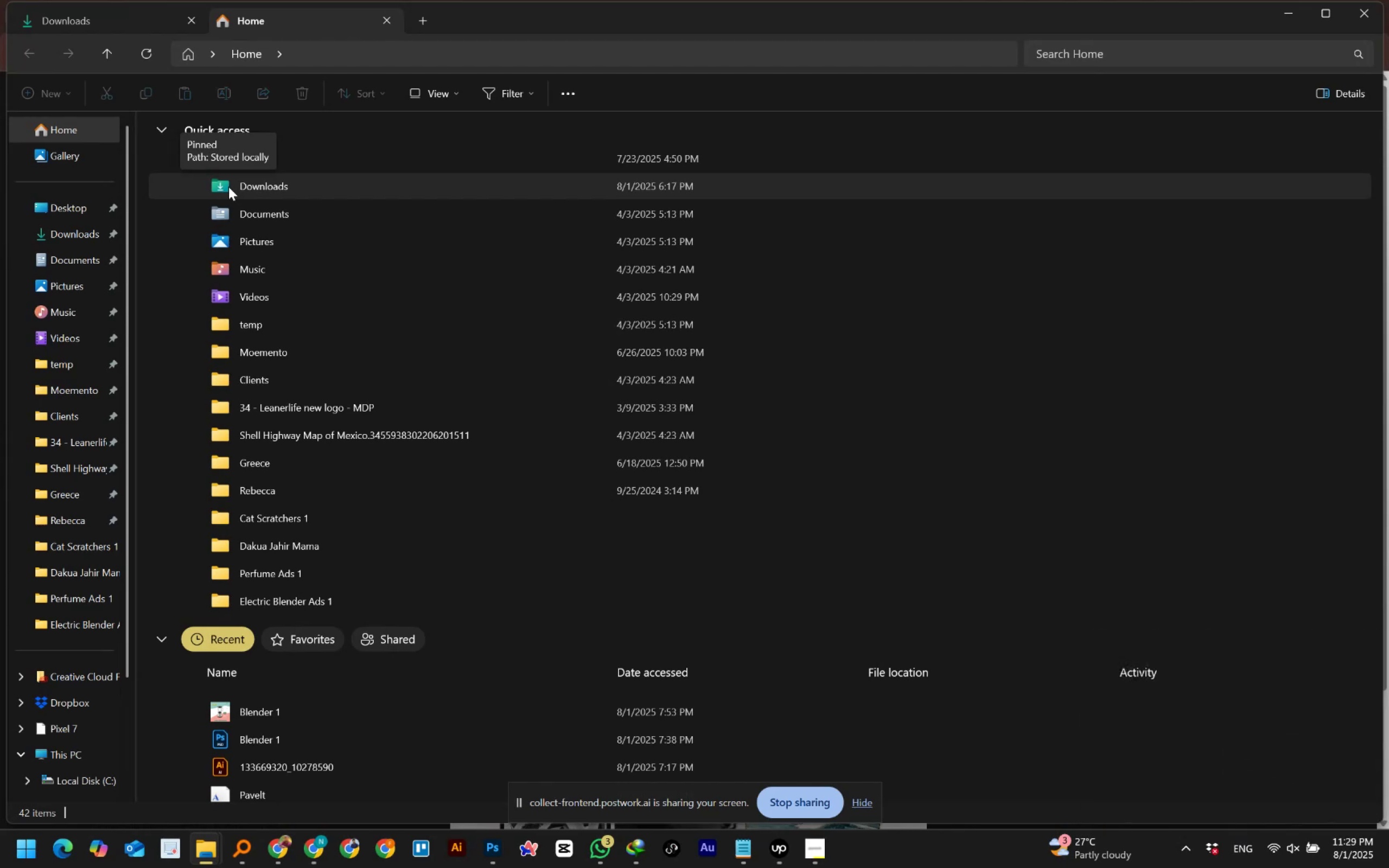 
wait(106.93)
 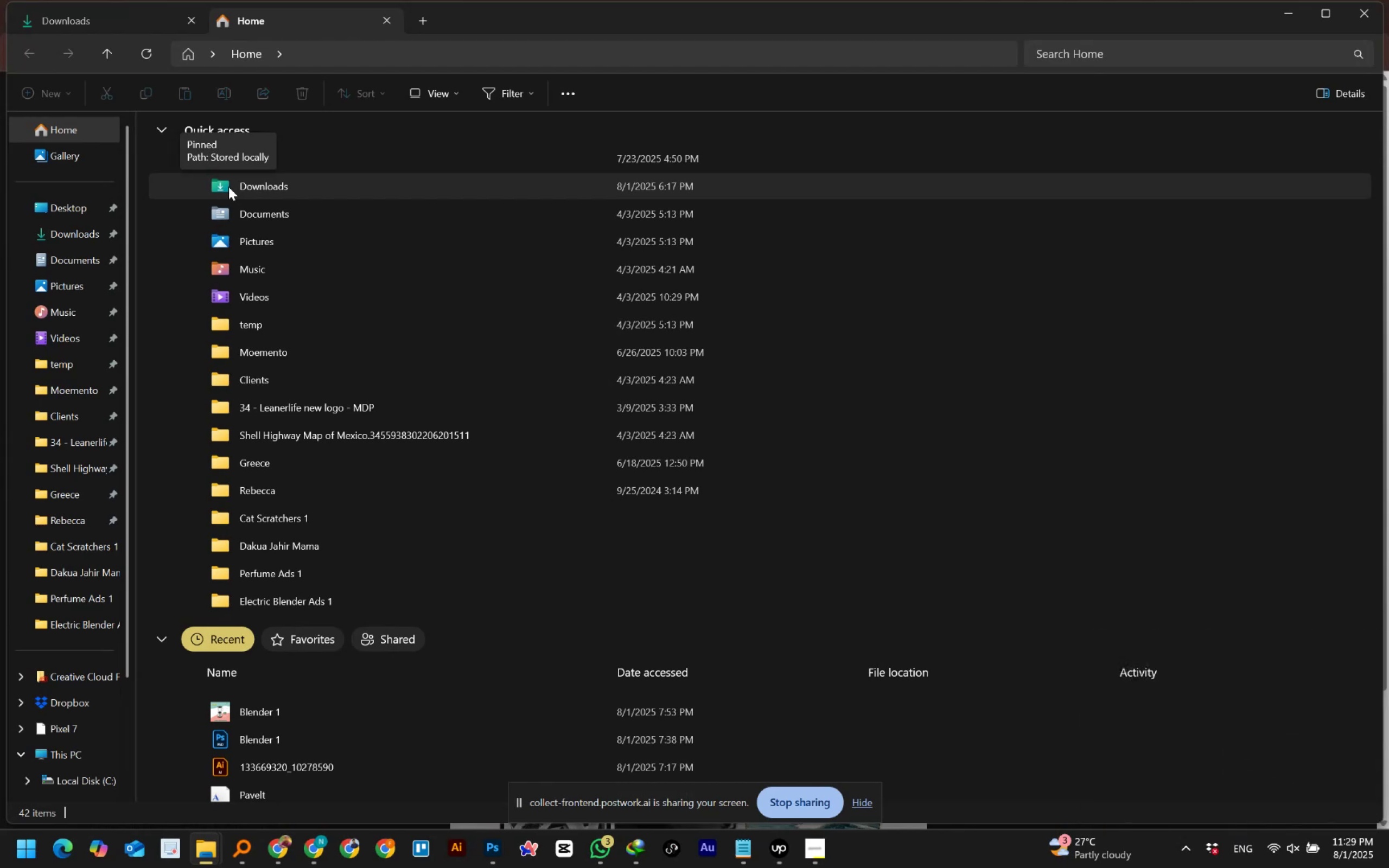 
left_click([86, 628])
 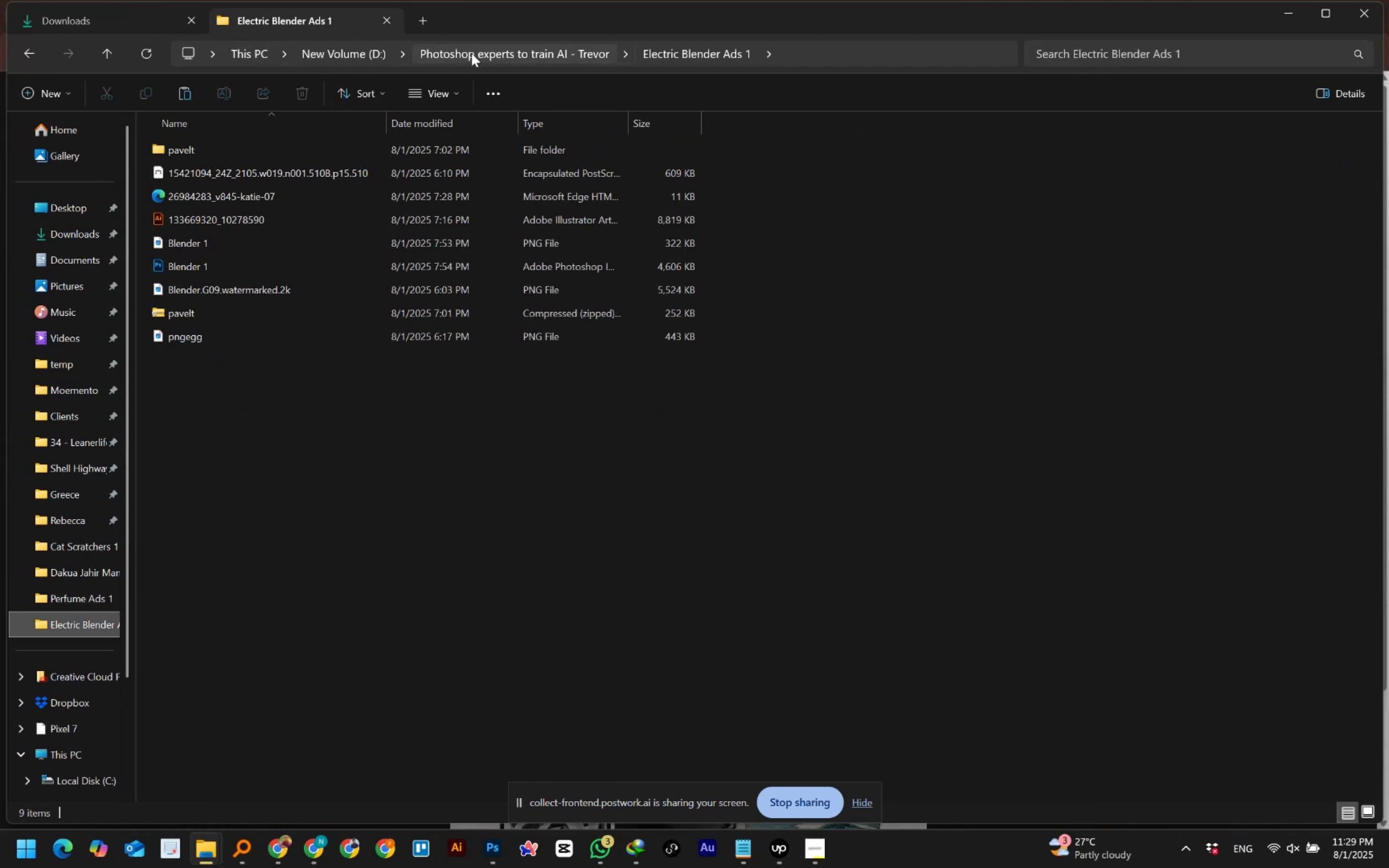 
left_click([549, 49])
 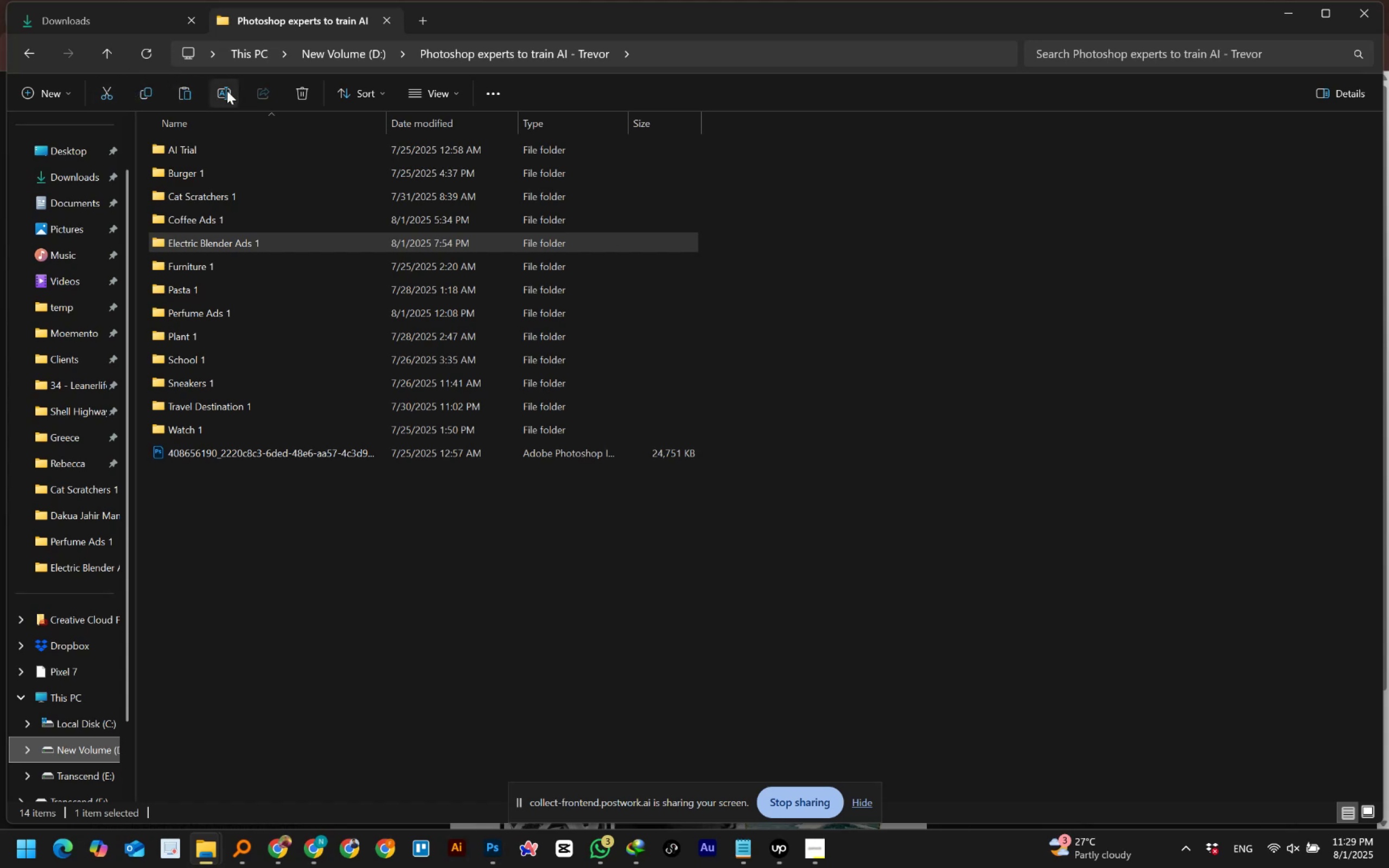 
double_click([411, 600])
 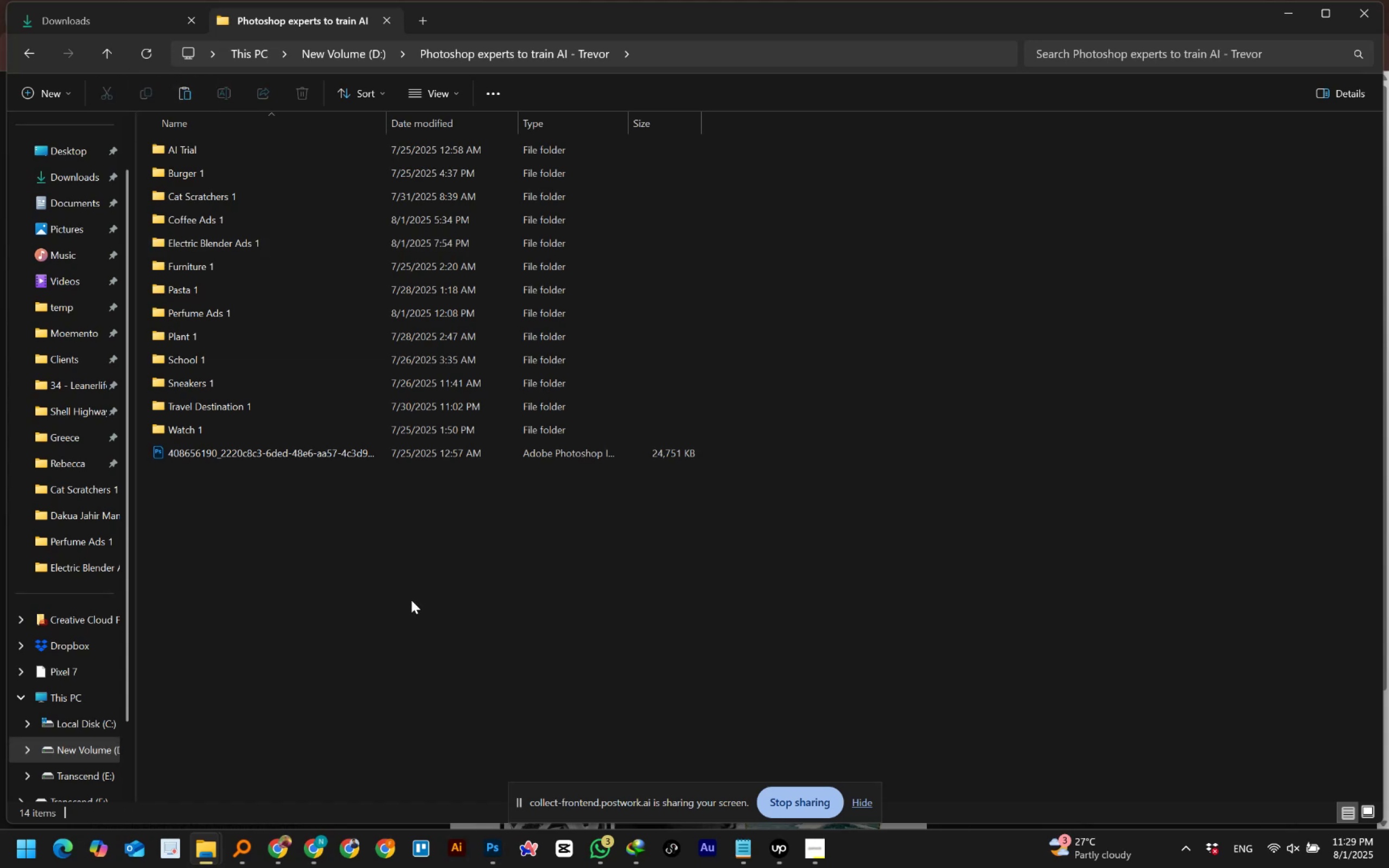 
key(Control+Shift+N)
 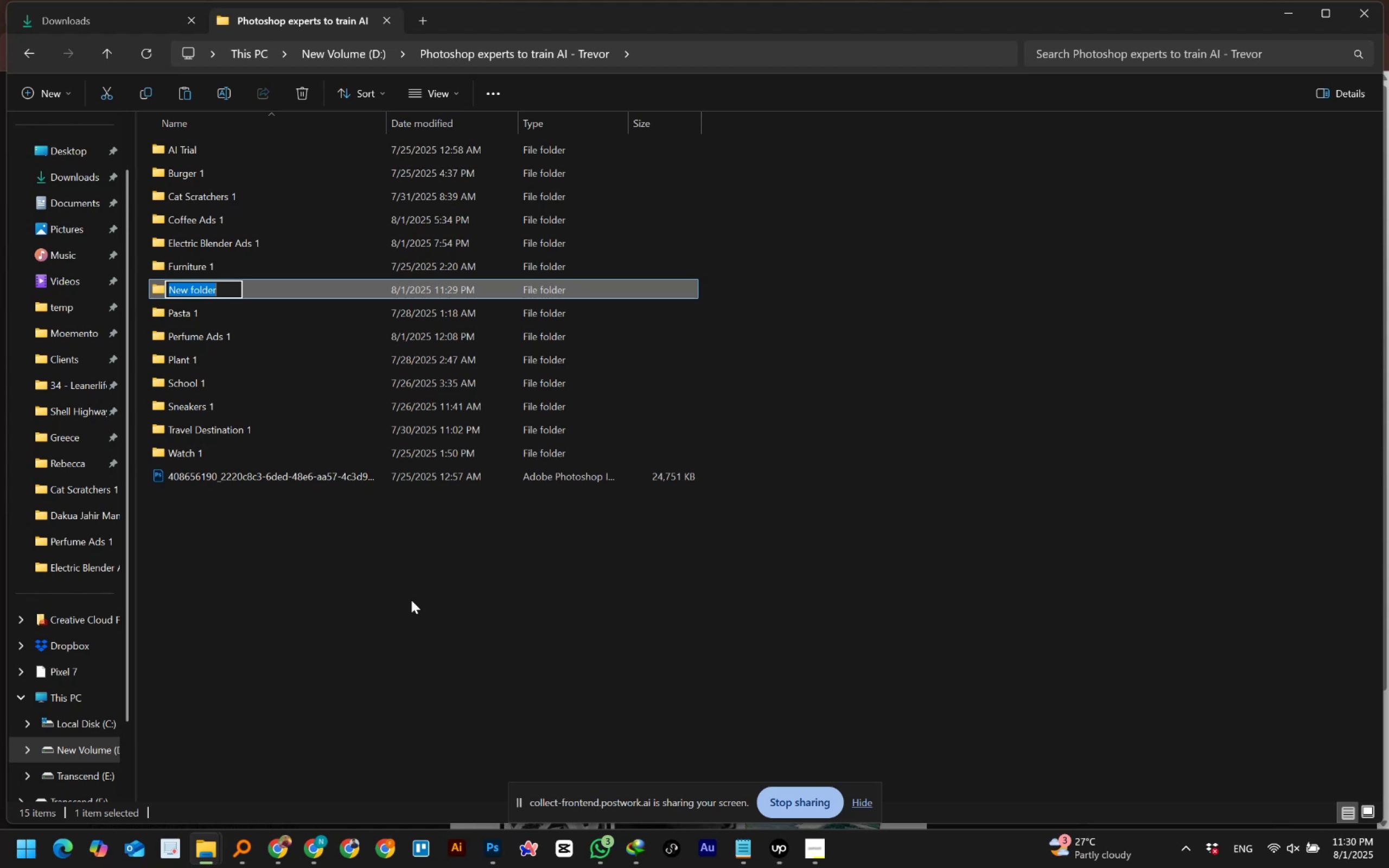 
wait(15.09)
 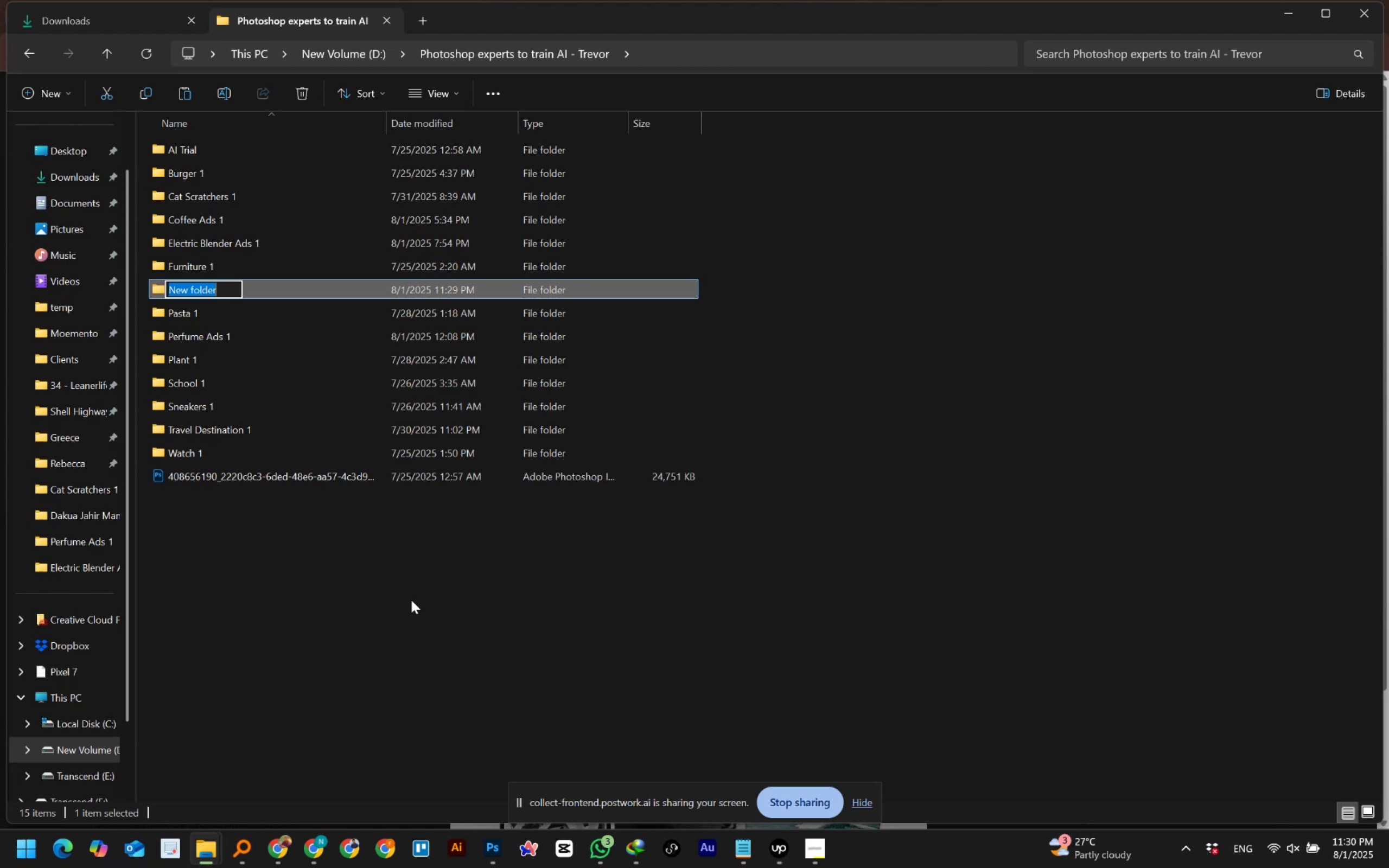 
left_click([175, 293])
 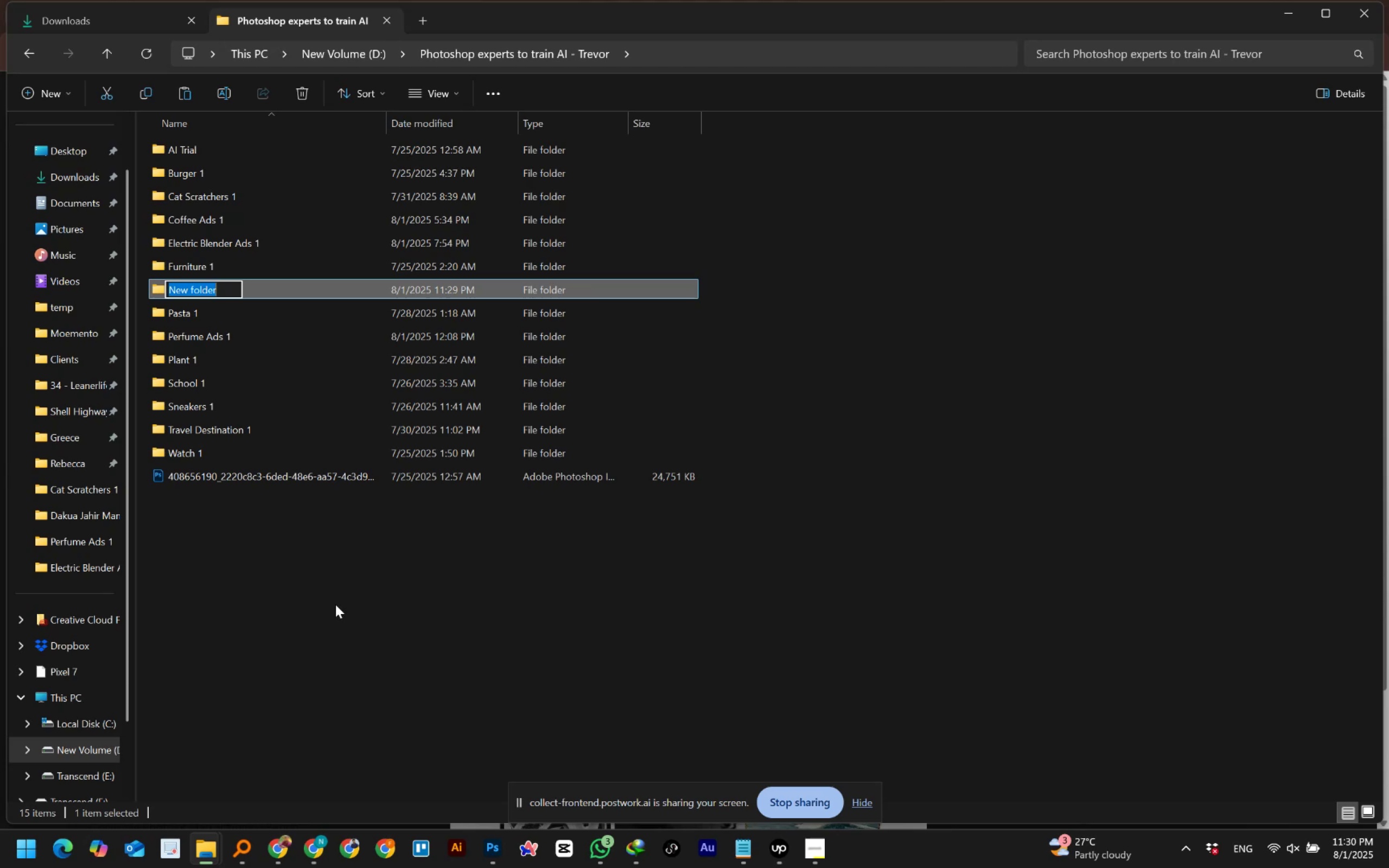 
wait(5.16)
 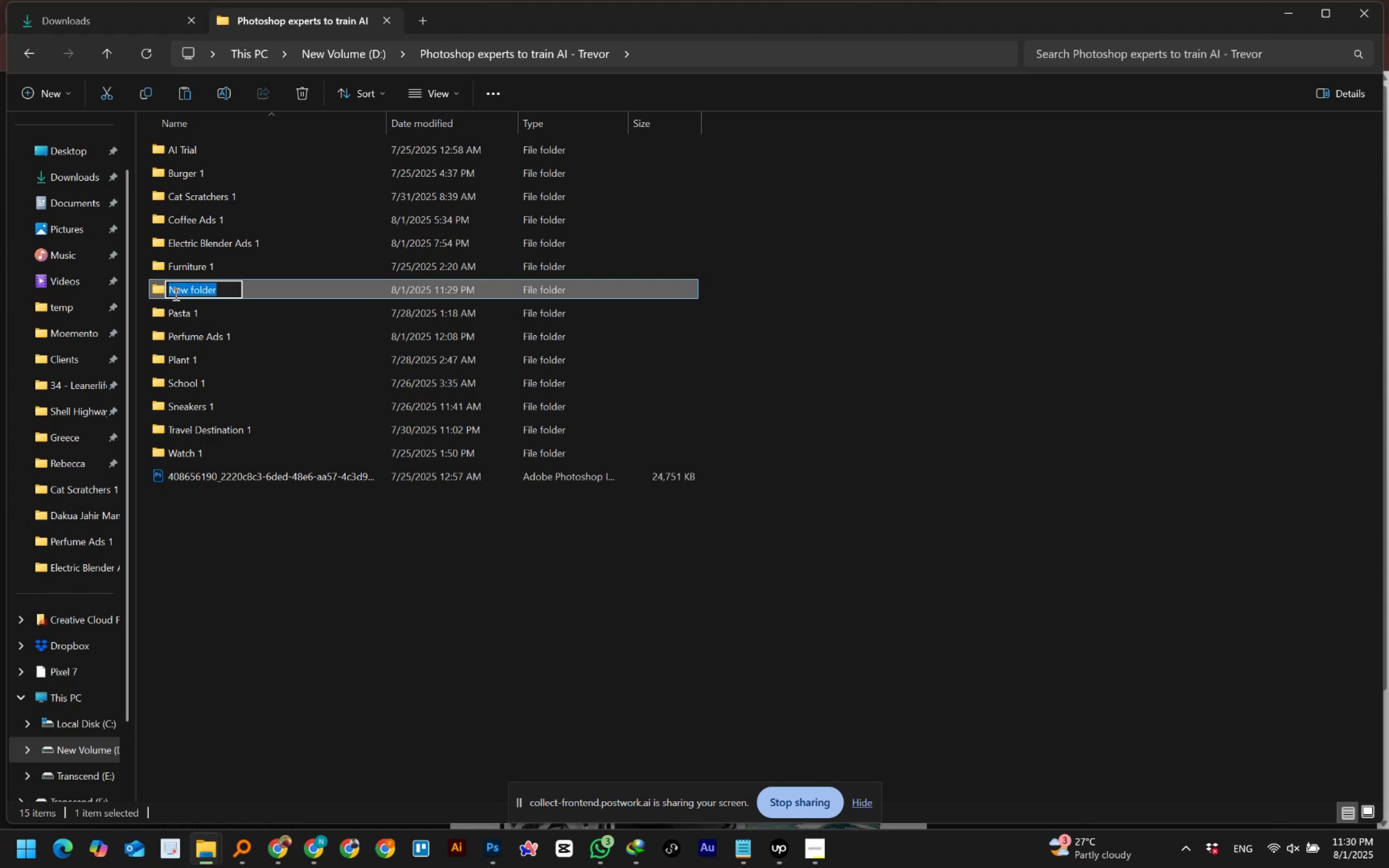 
type(Fitness Ads)
 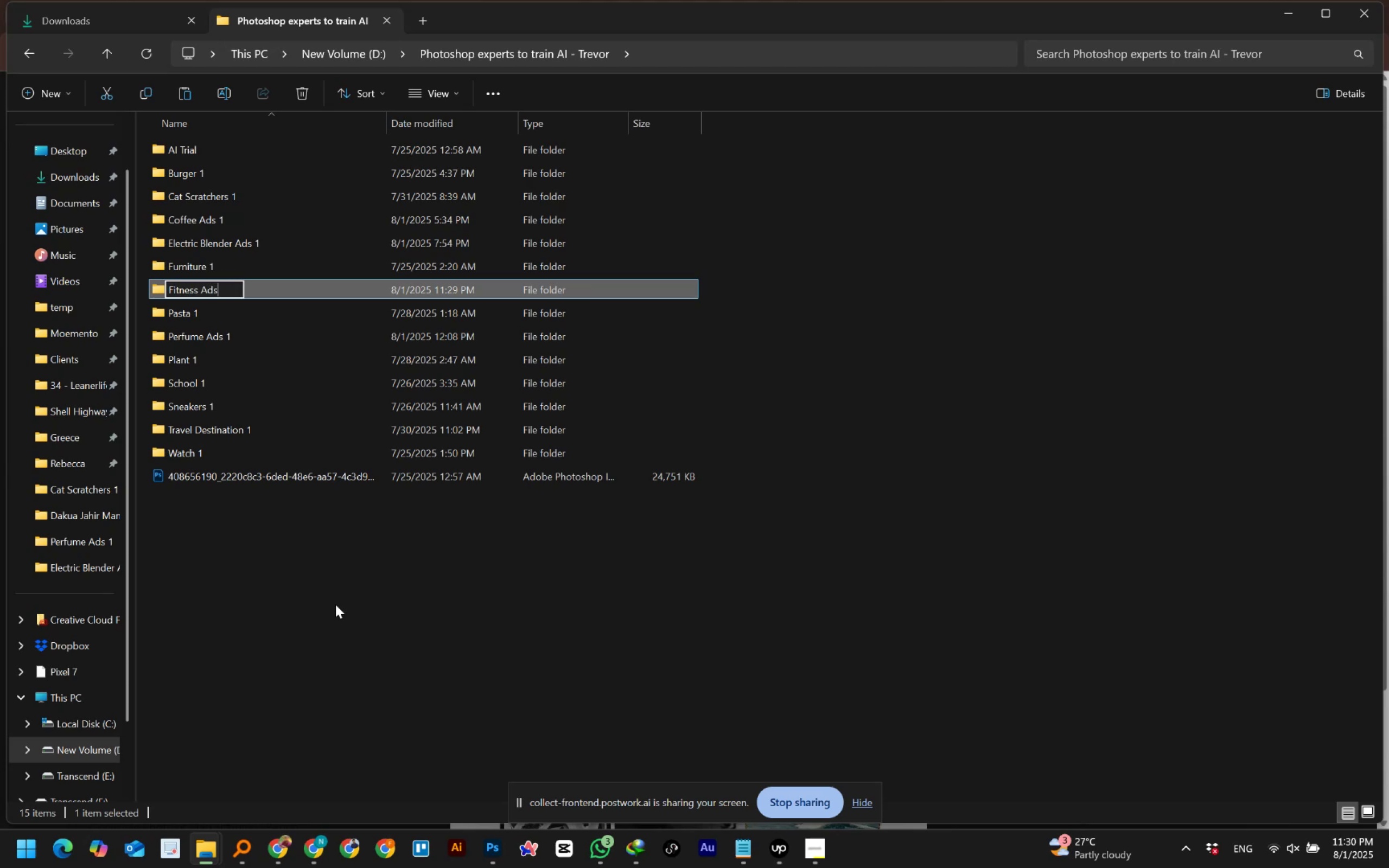 
 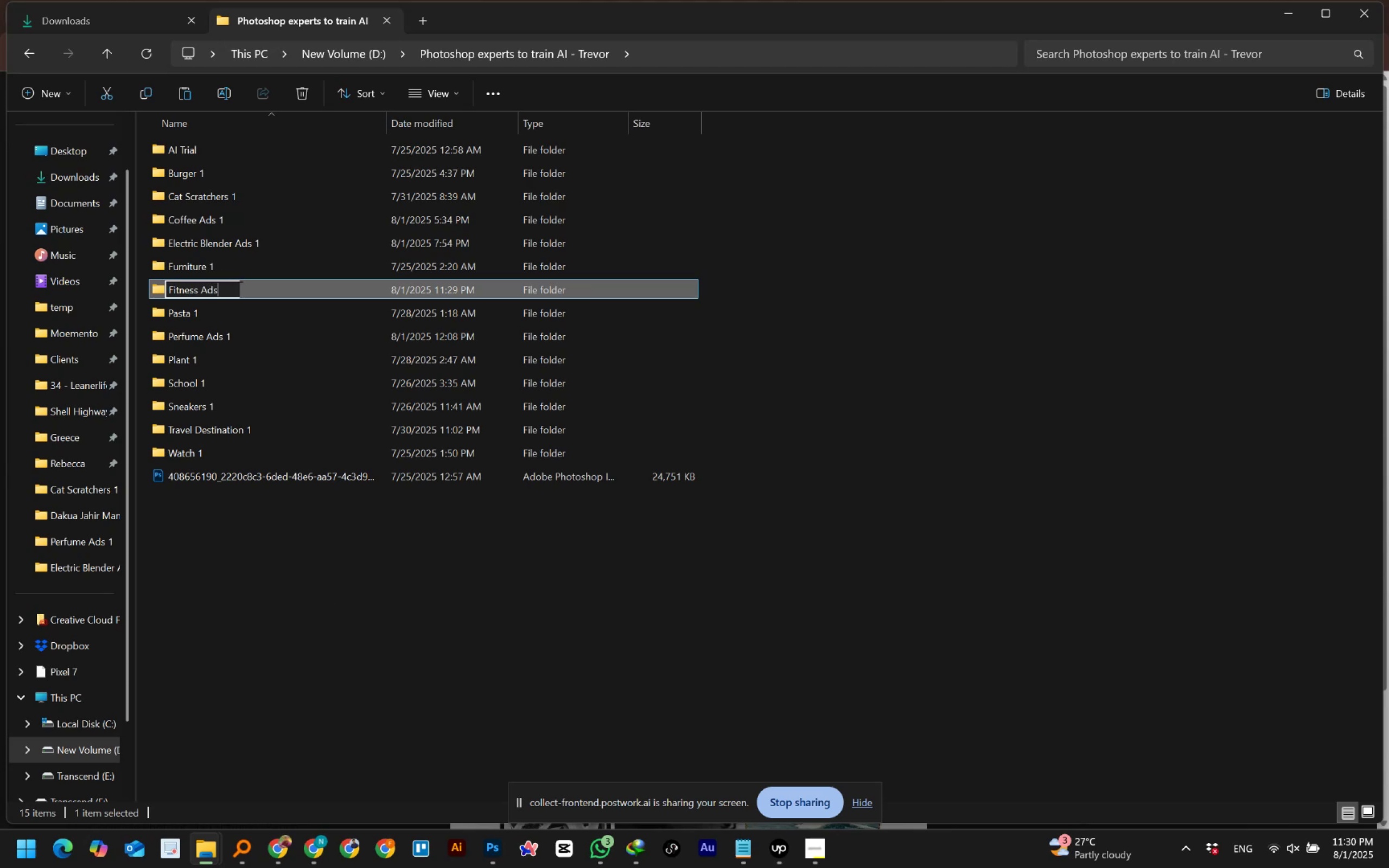 
key(Alt+AltRight)
 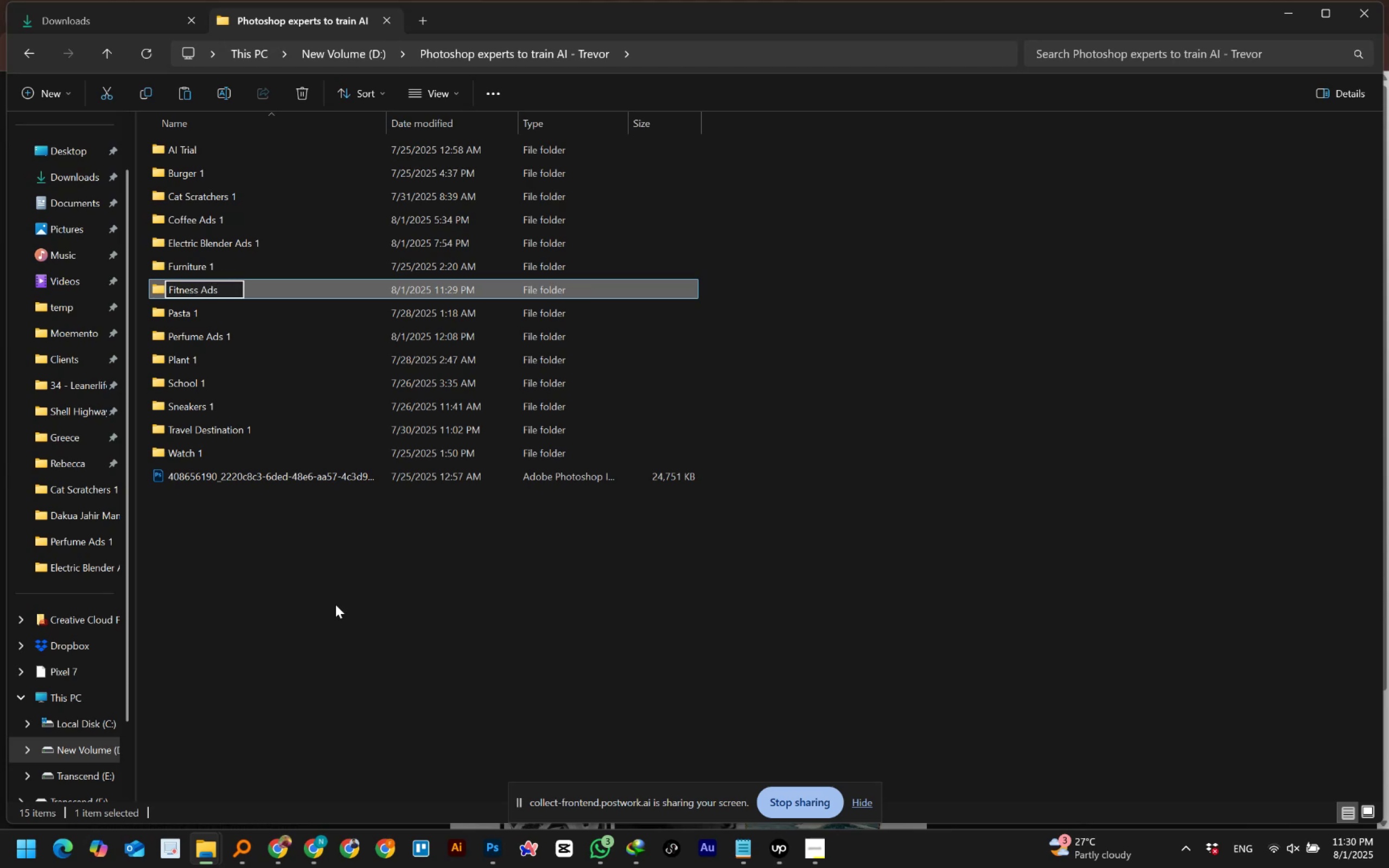 
key(Numpad1)
 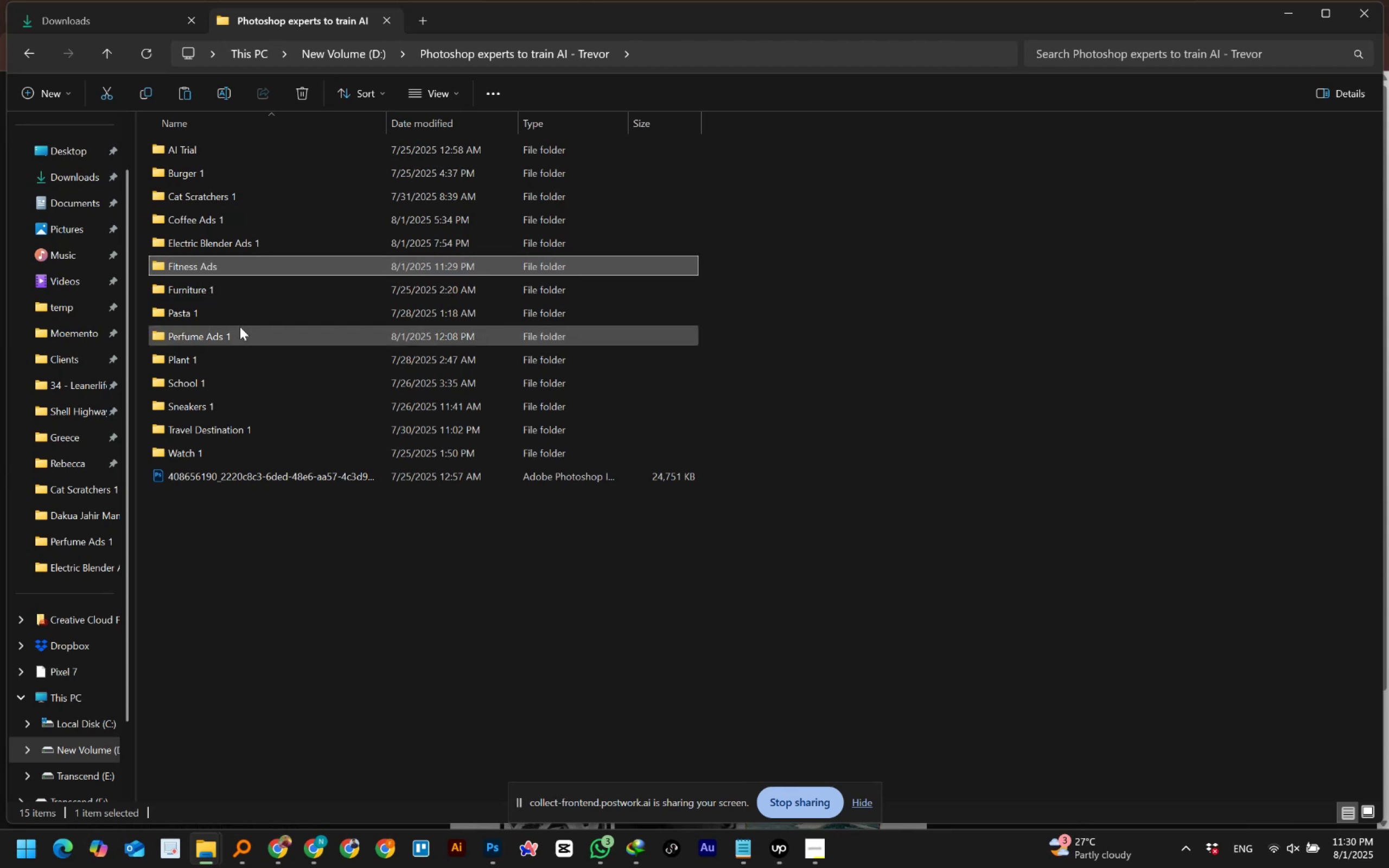 
left_click([193, 265])
 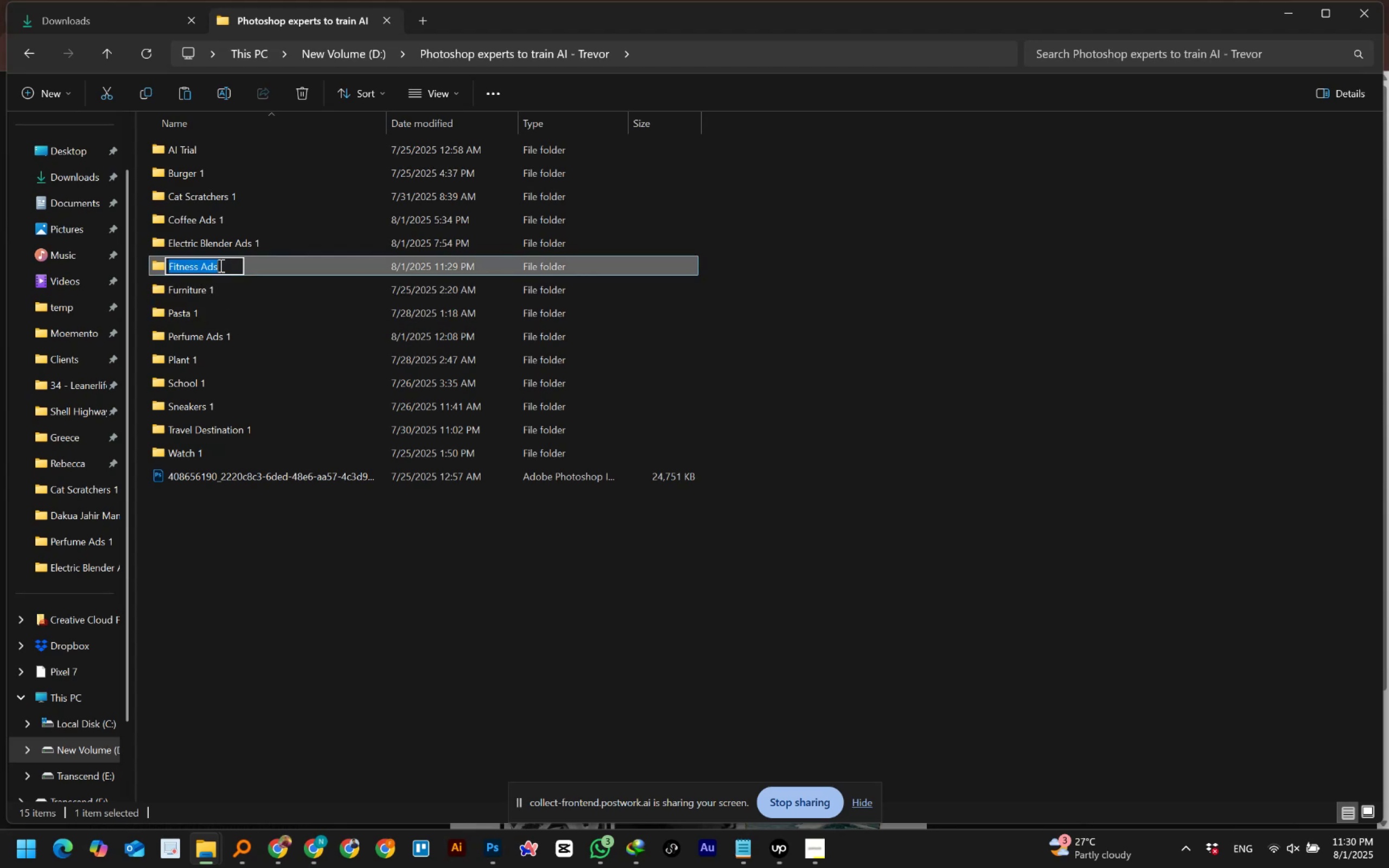 
left_click([228, 265])
 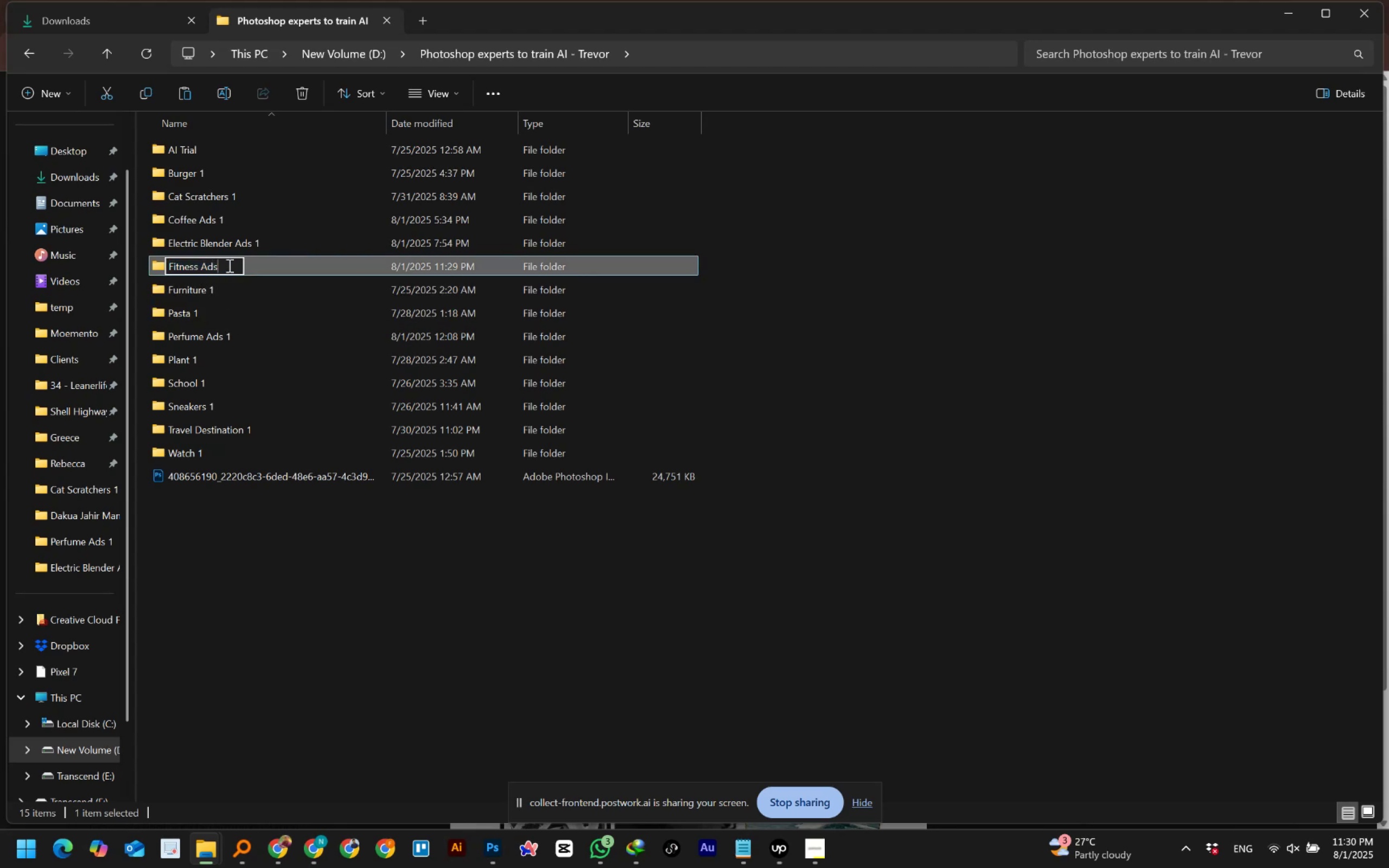 
key(Space)
 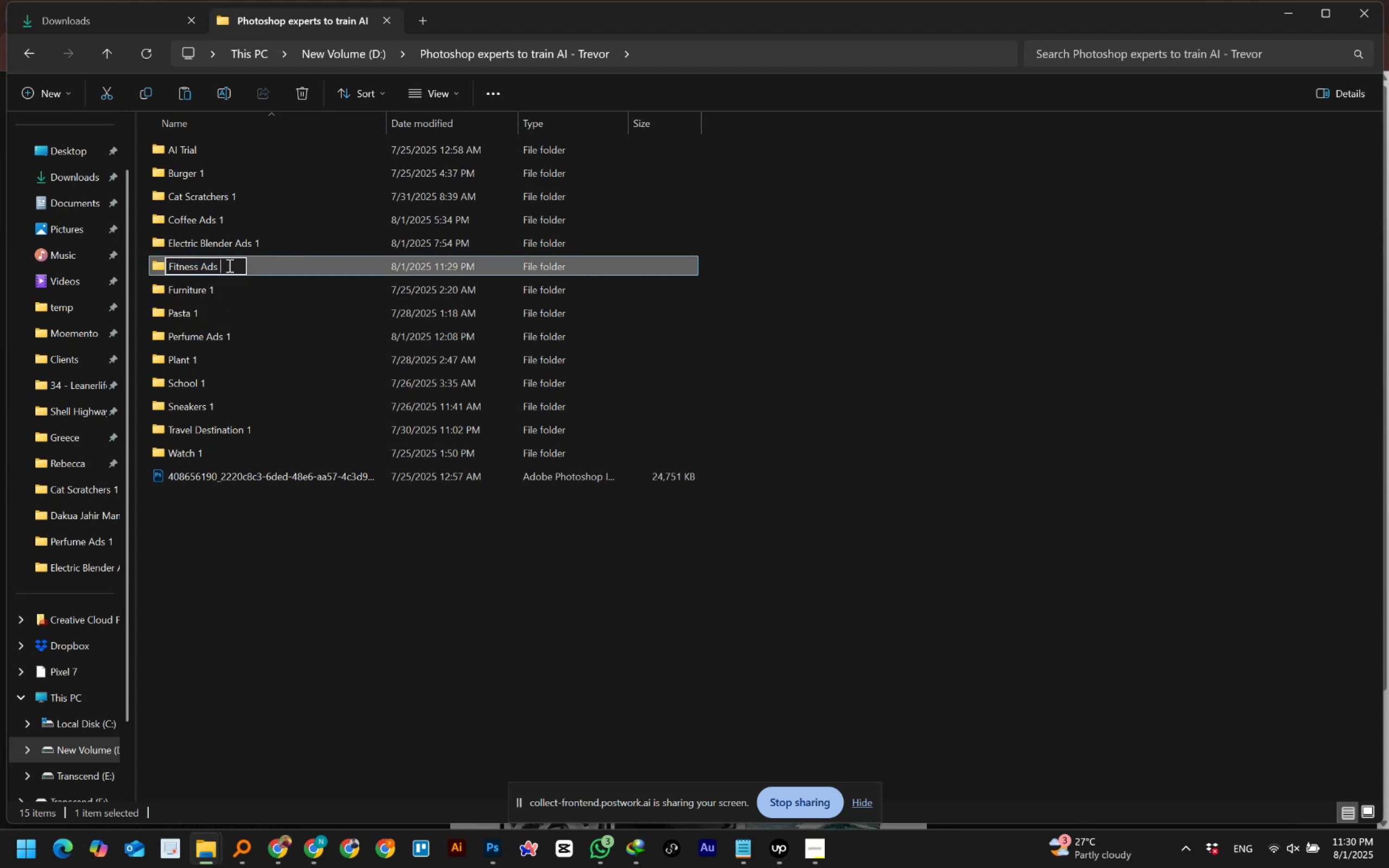 
key(Numpad1)
 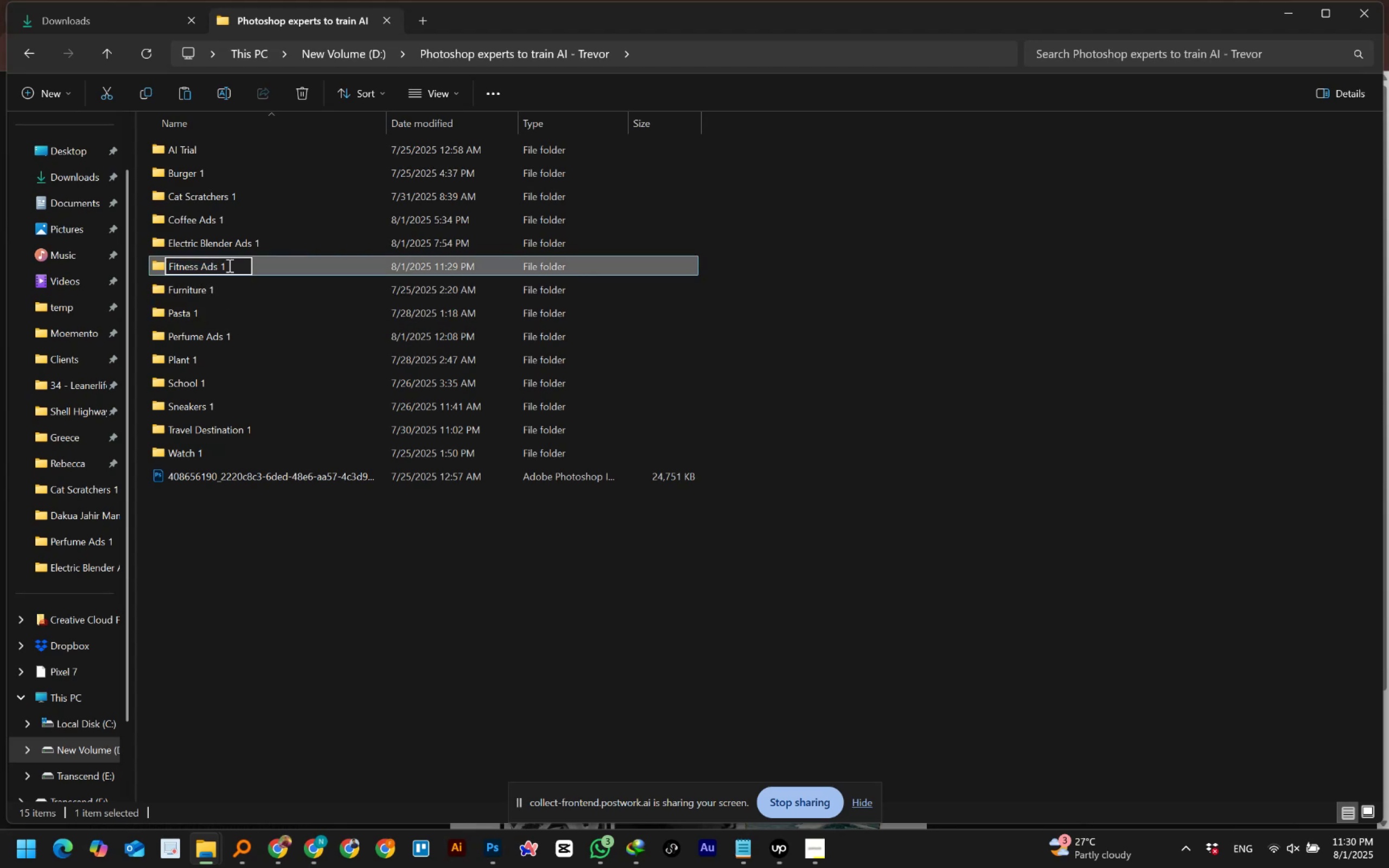 
key(NumpadEnter)
 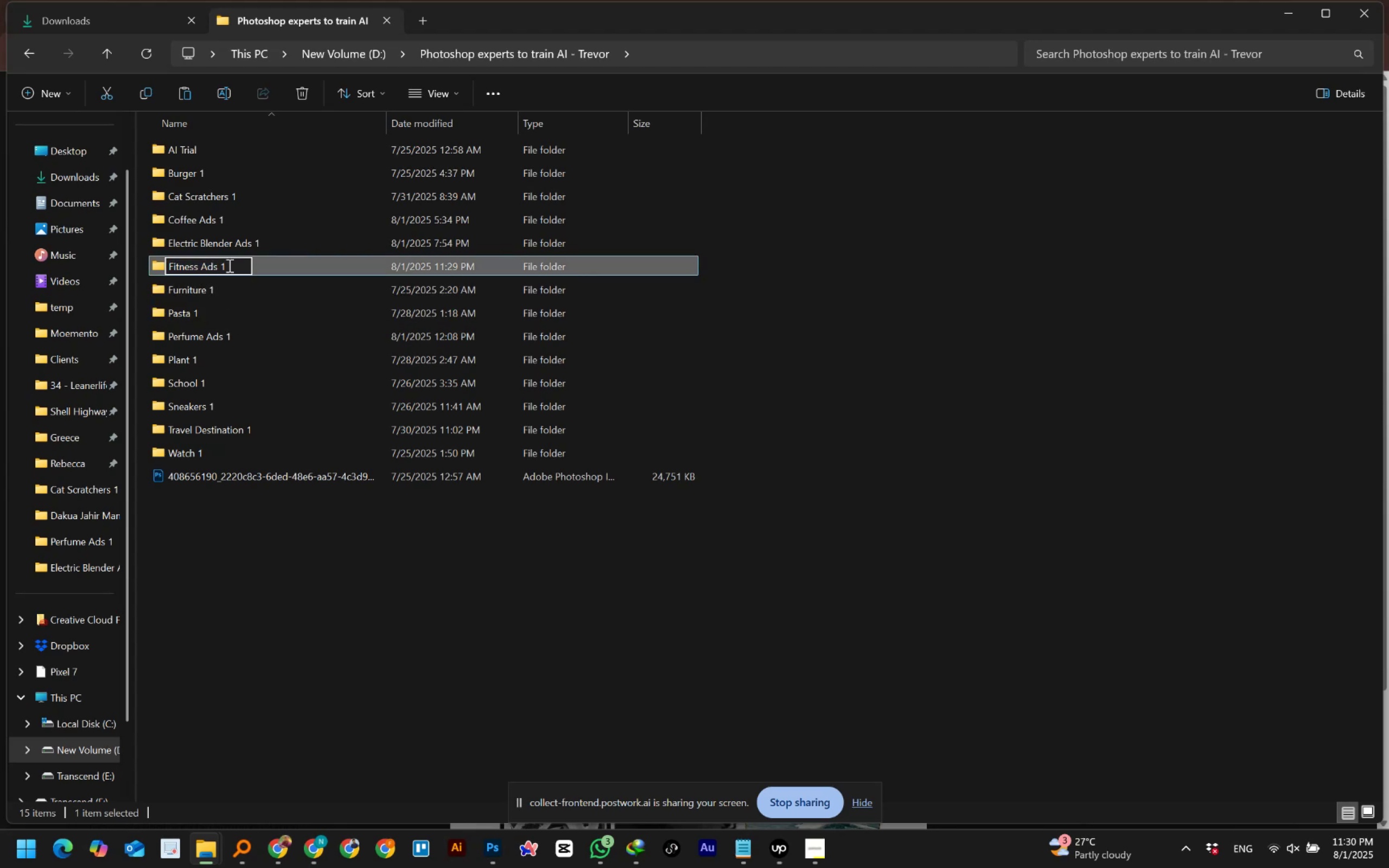 
key(NumpadEnter)
 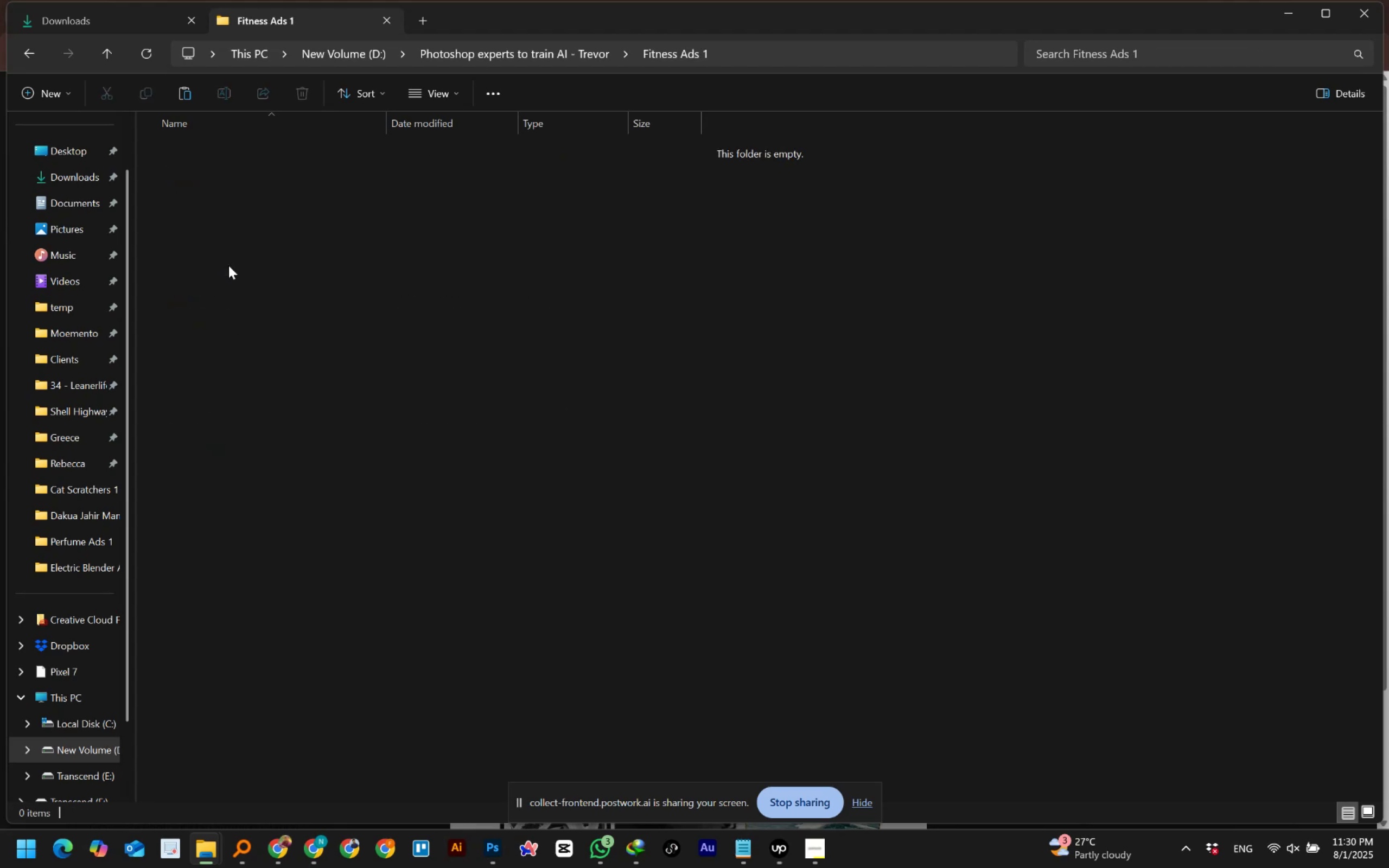 
double_click([228, 265])
 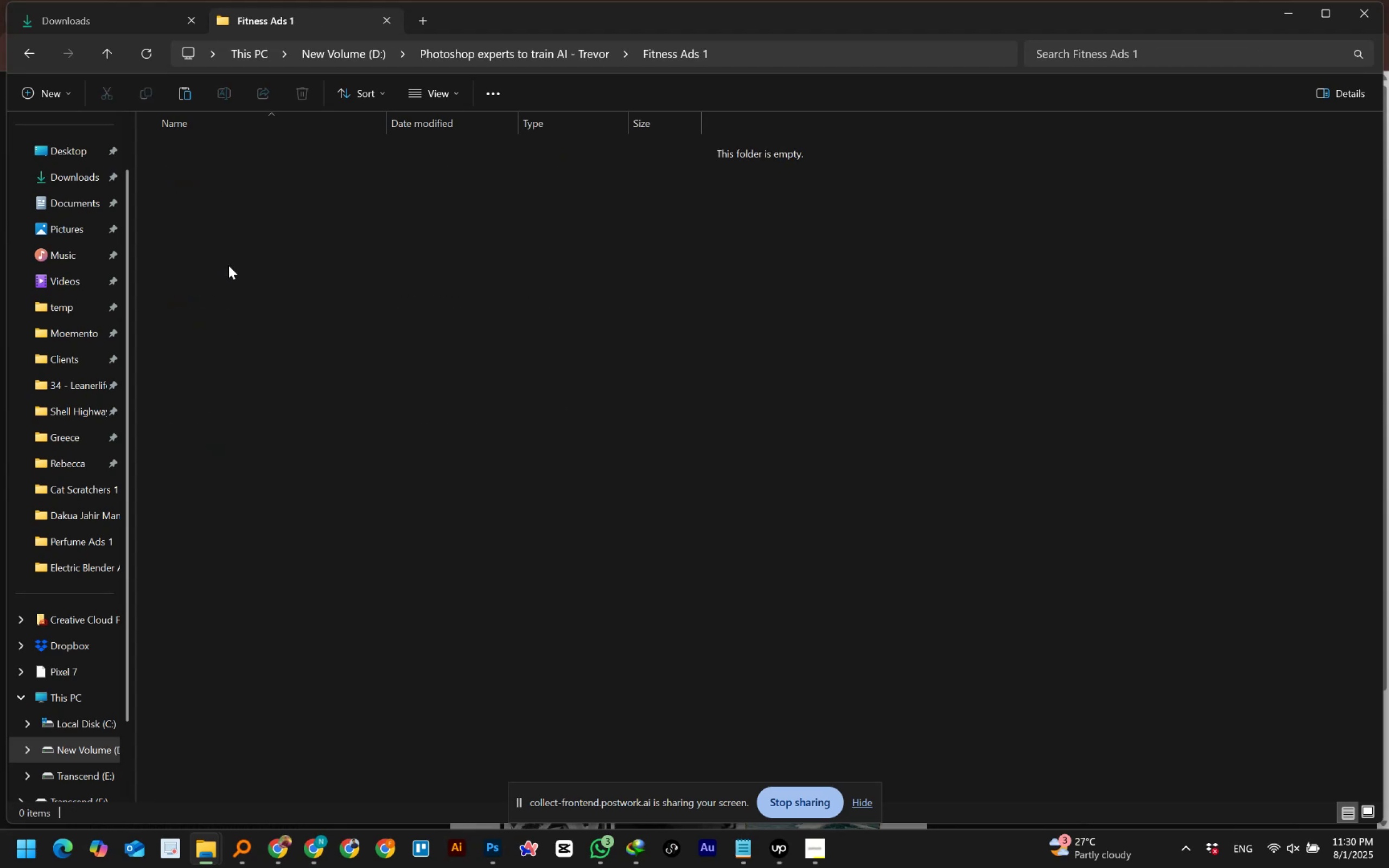 
hold_key(key=ControlLeft, duration=0.64)
 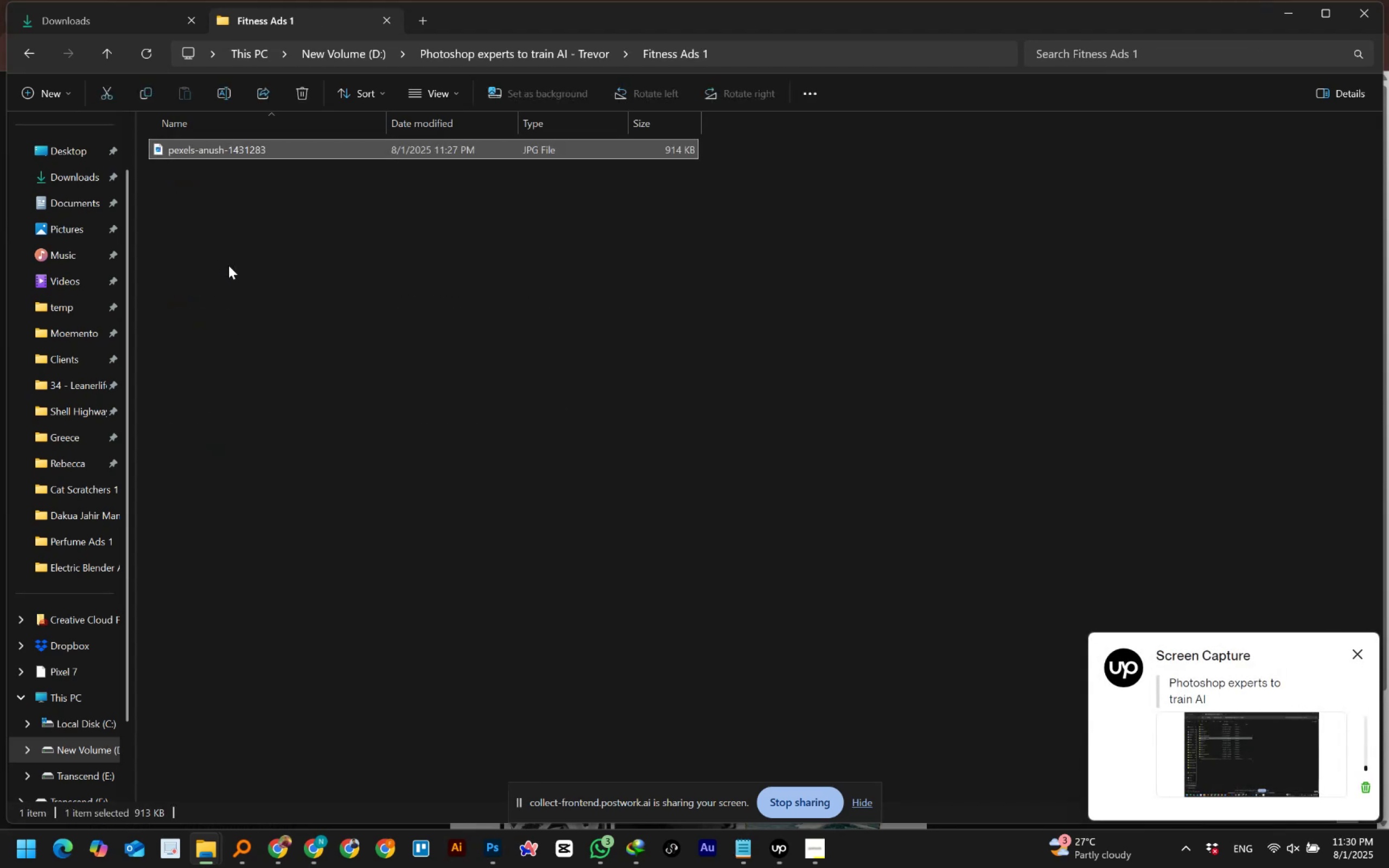 
hold_key(key=V, duration=0.3)
 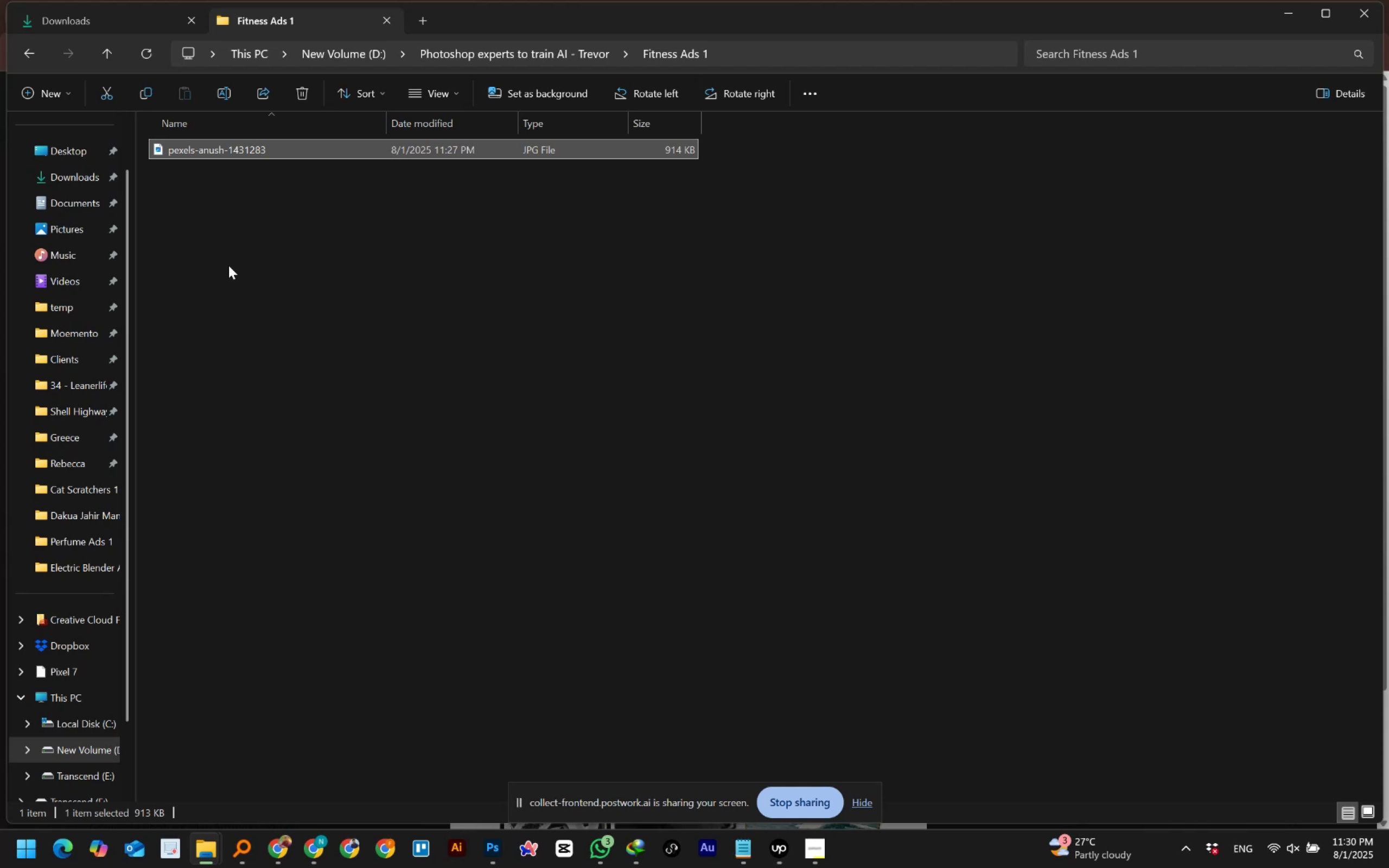 
wait(37.25)
 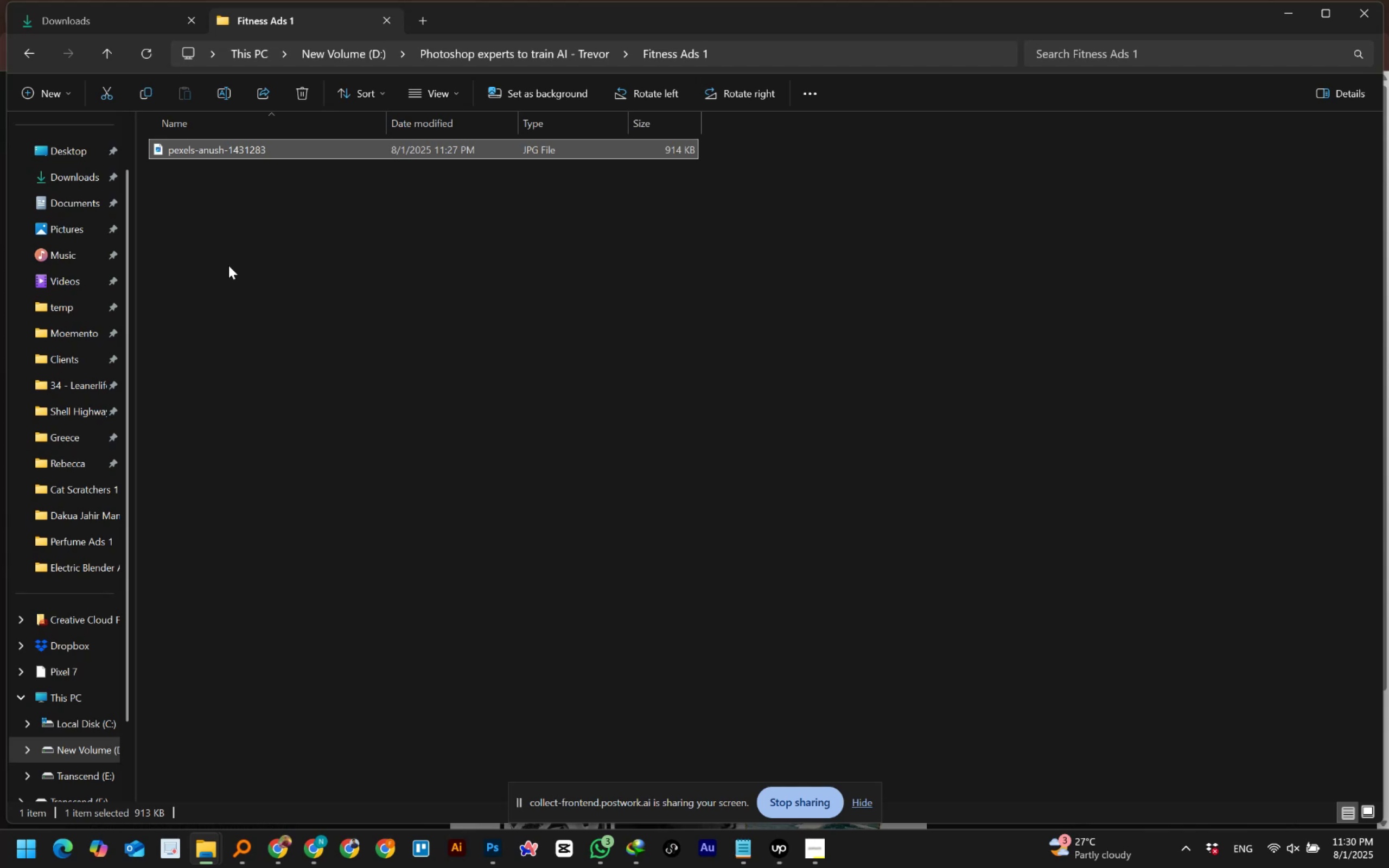 
left_click_drag(start_coordinate=[232, 146], to_coordinate=[512, 485])
 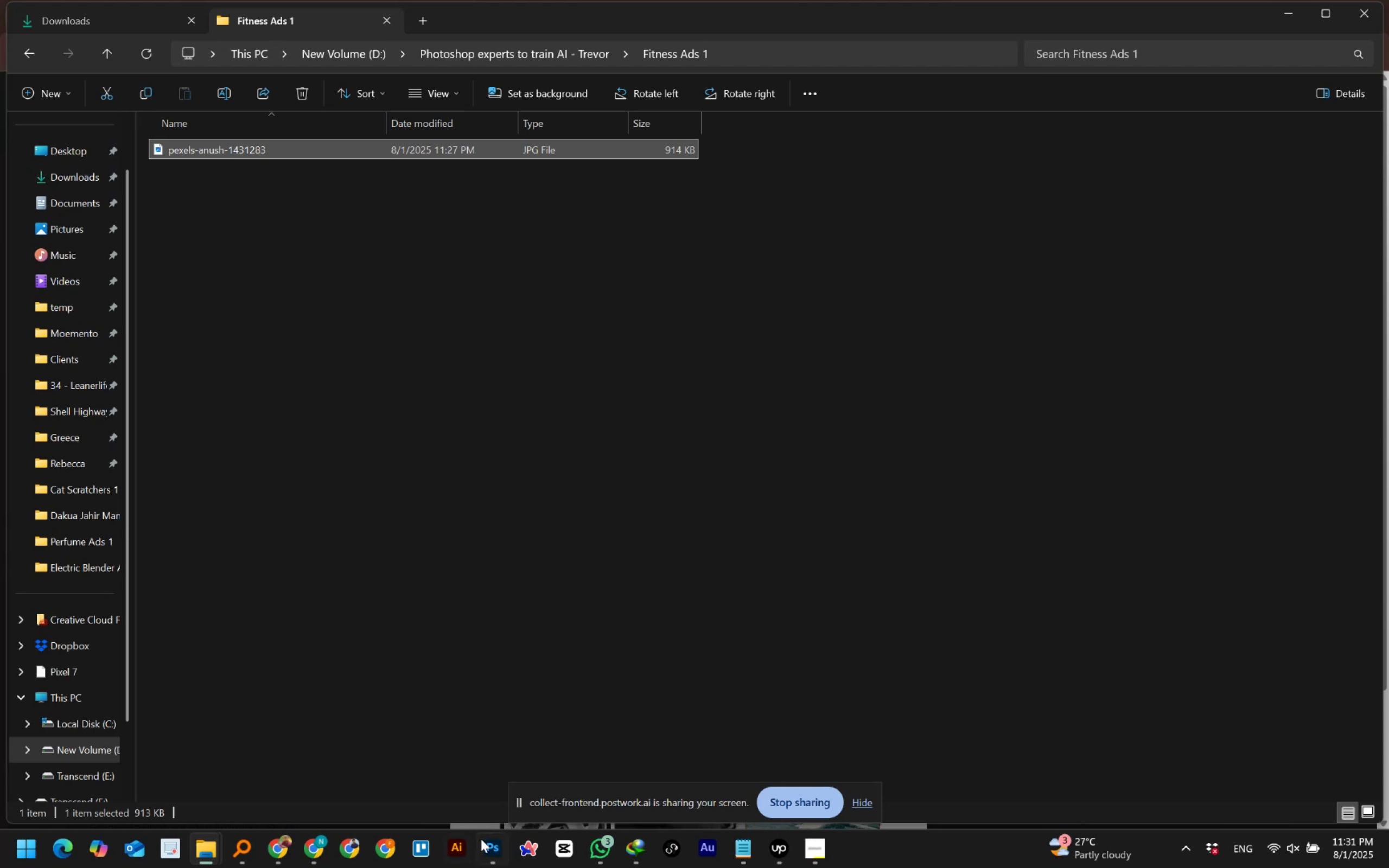 
left_click([492, 852])
 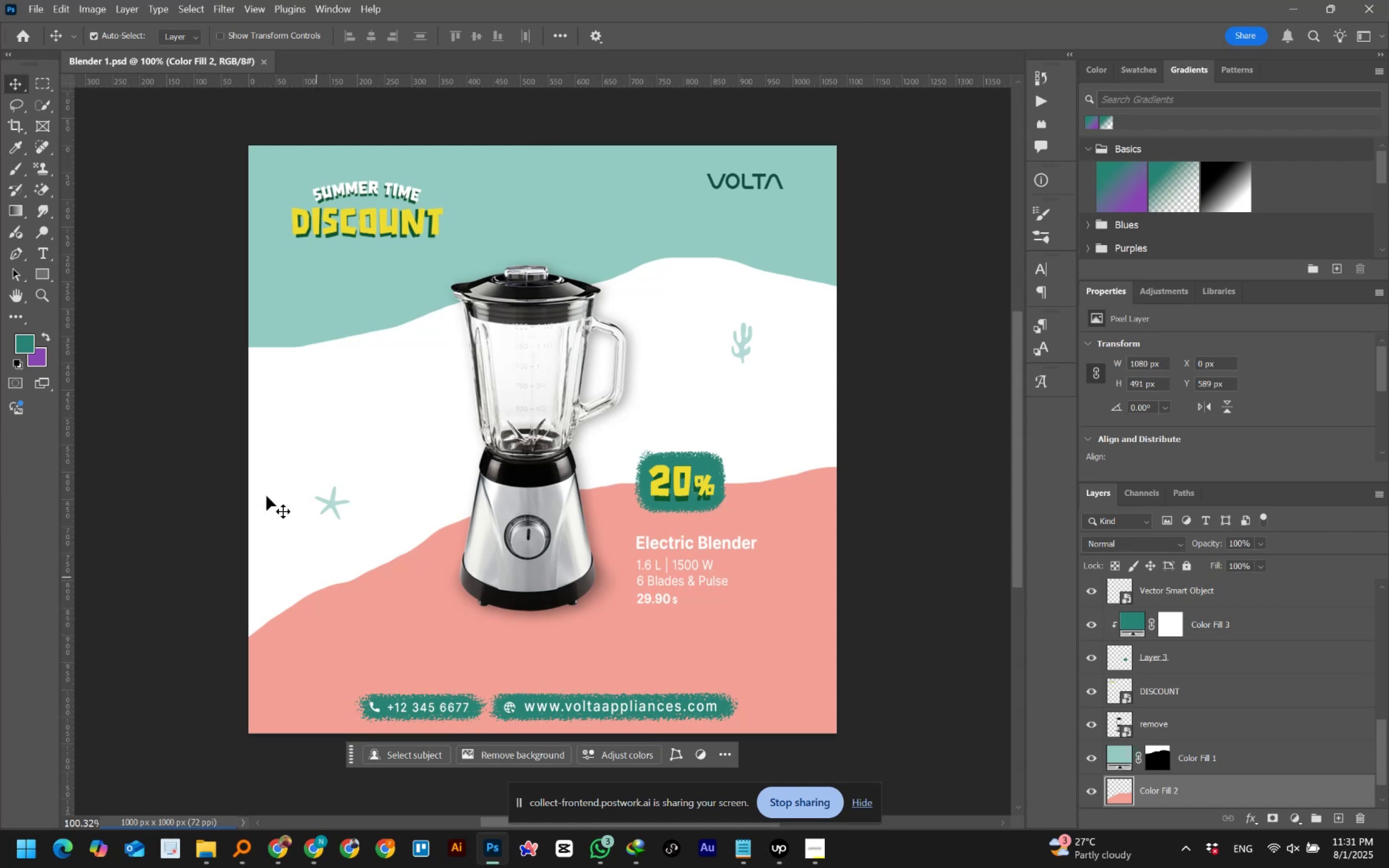 
wait(5.76)
 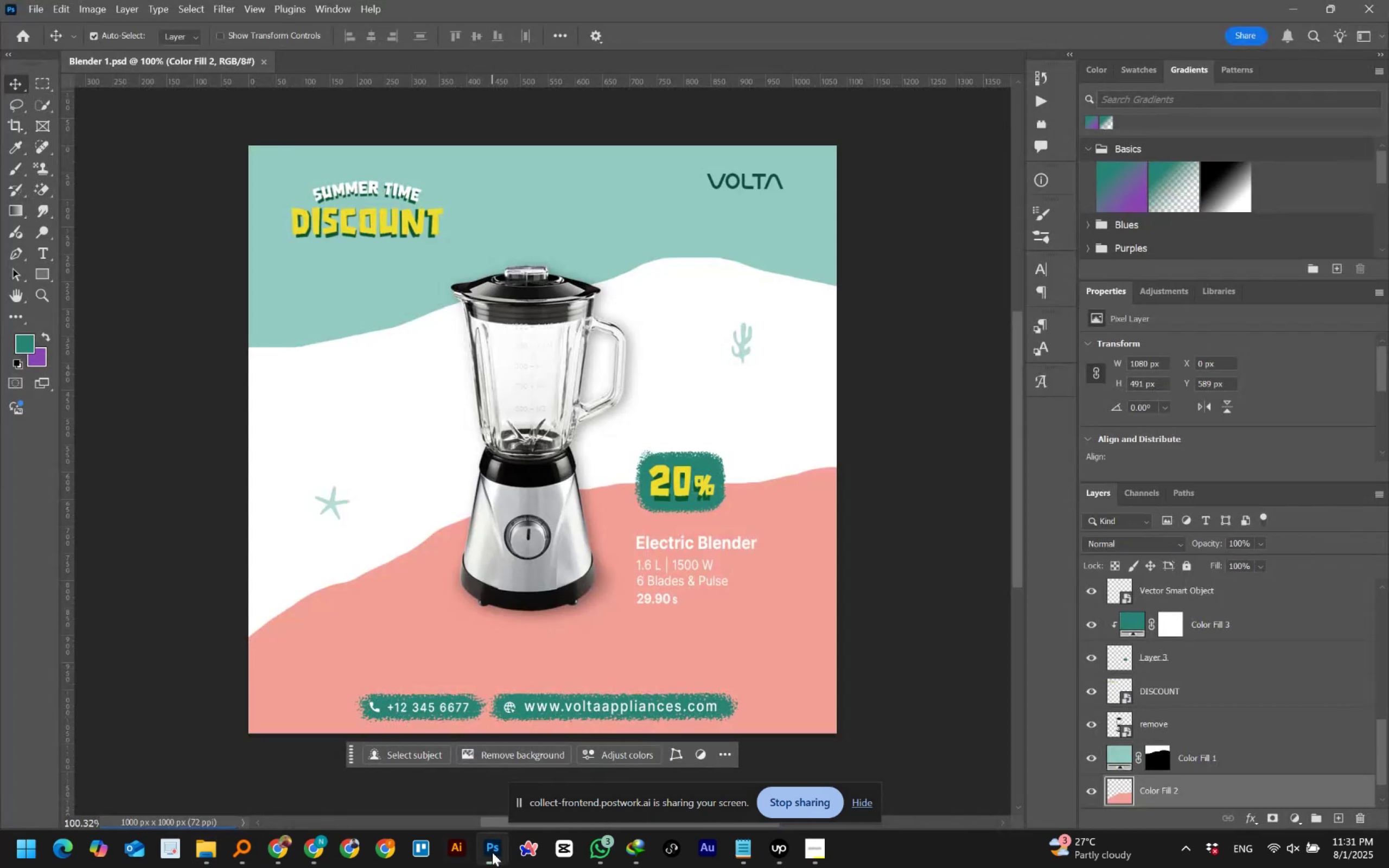 
left_click([399, 628])
 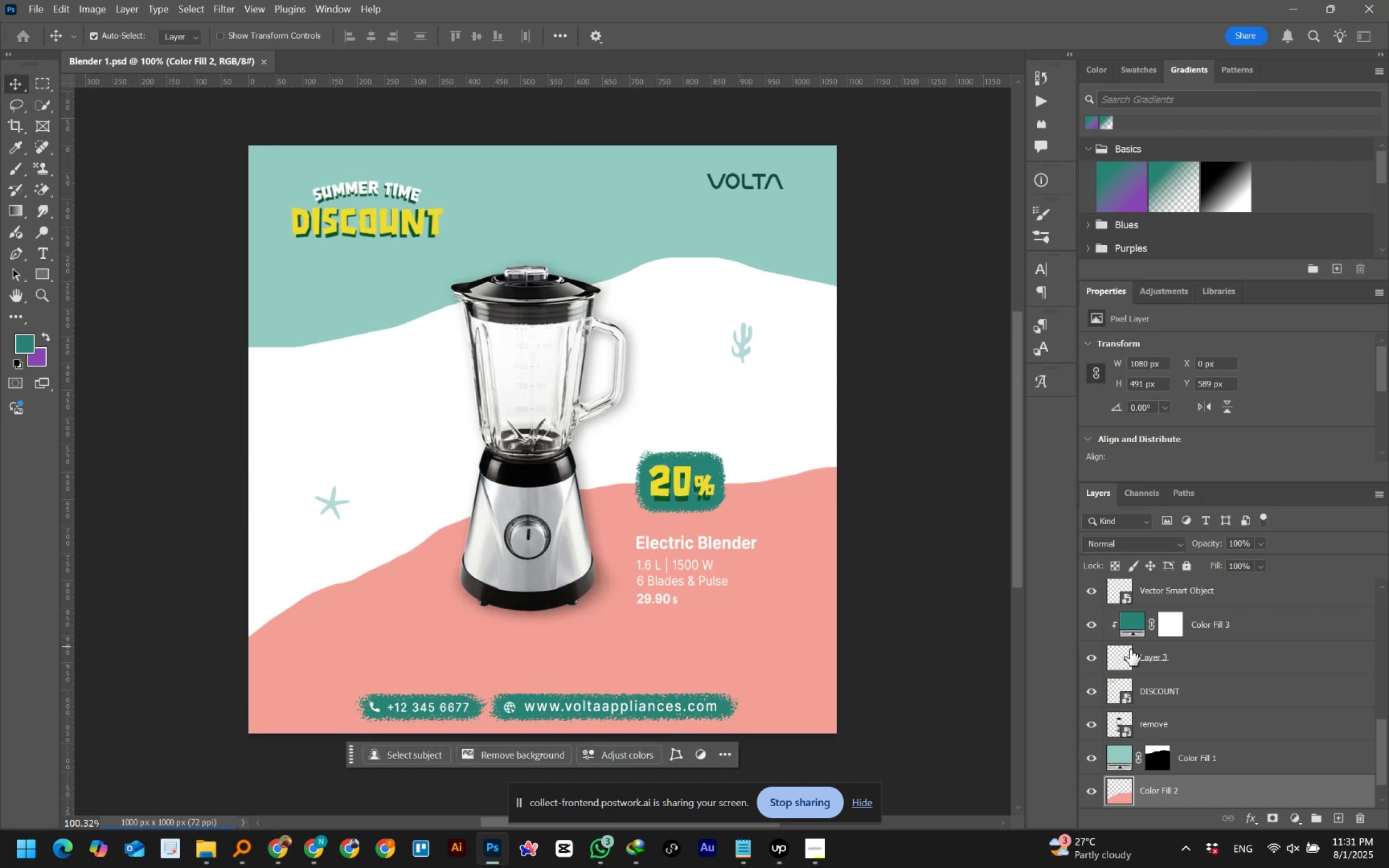 
scroll: coordinate [1165, 735], scroll_direction: down, amount: 3.0
 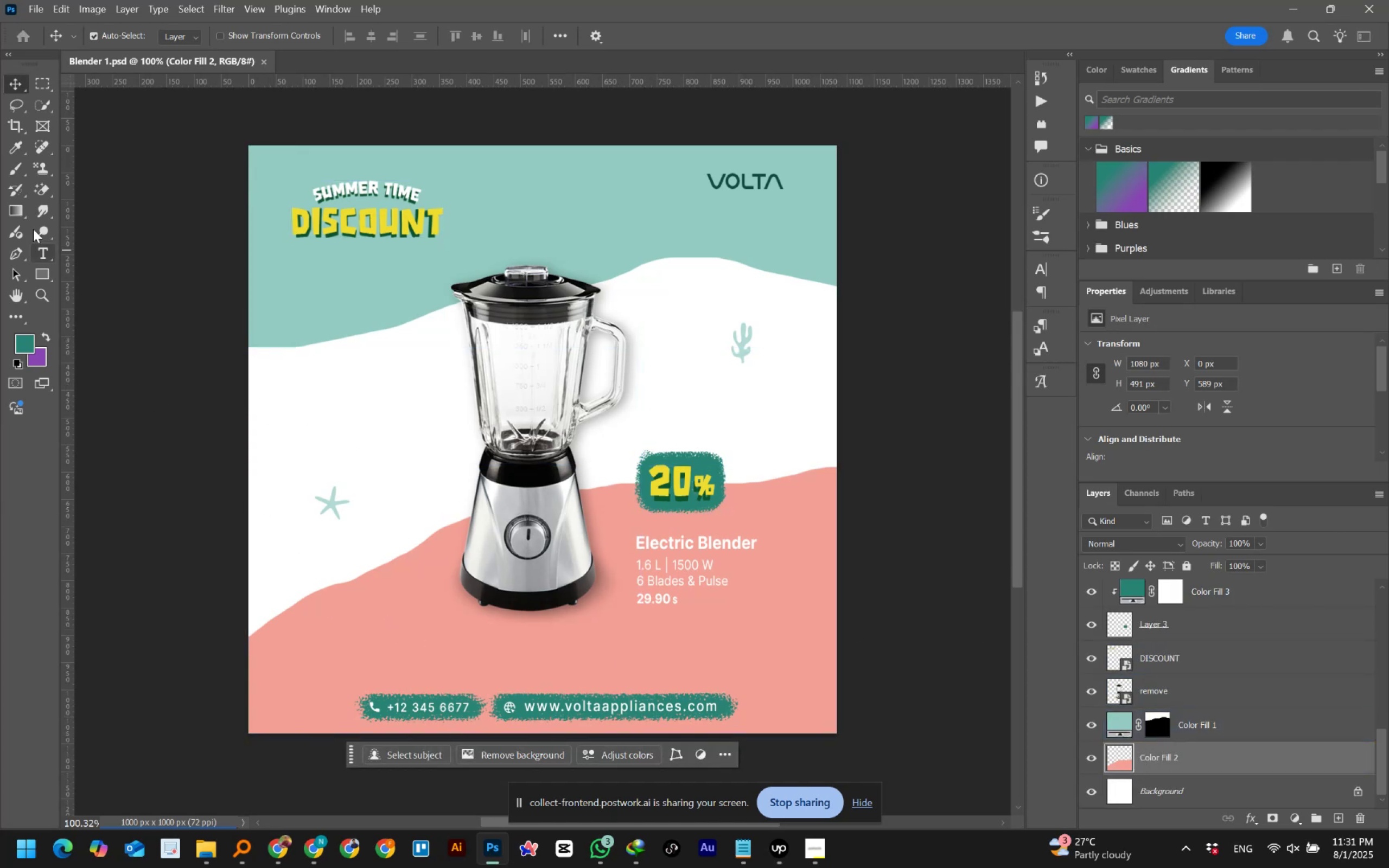 
left_click([11, 165])
 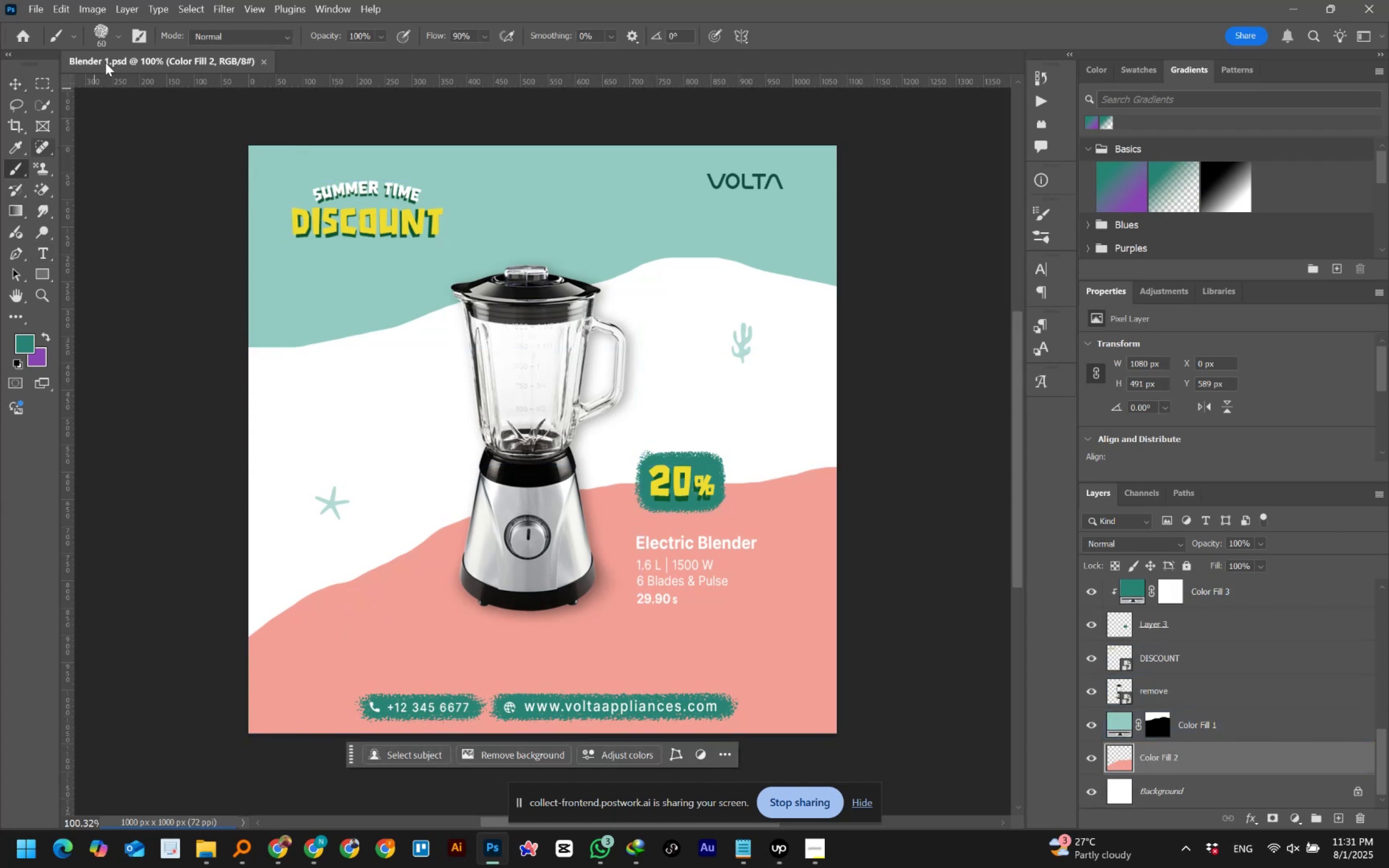 
left_click([123, 35])
 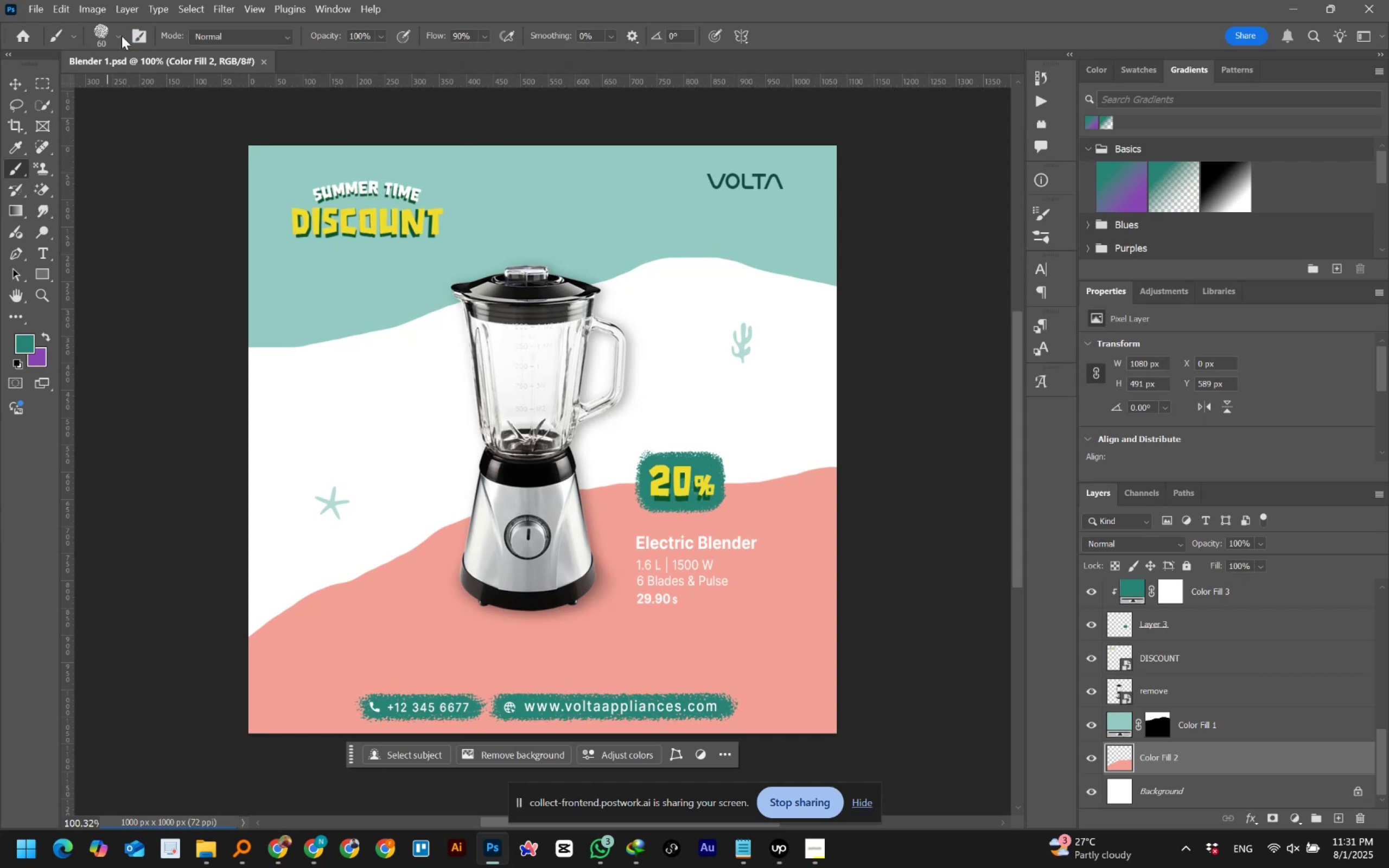 
left_click([117, 36])
 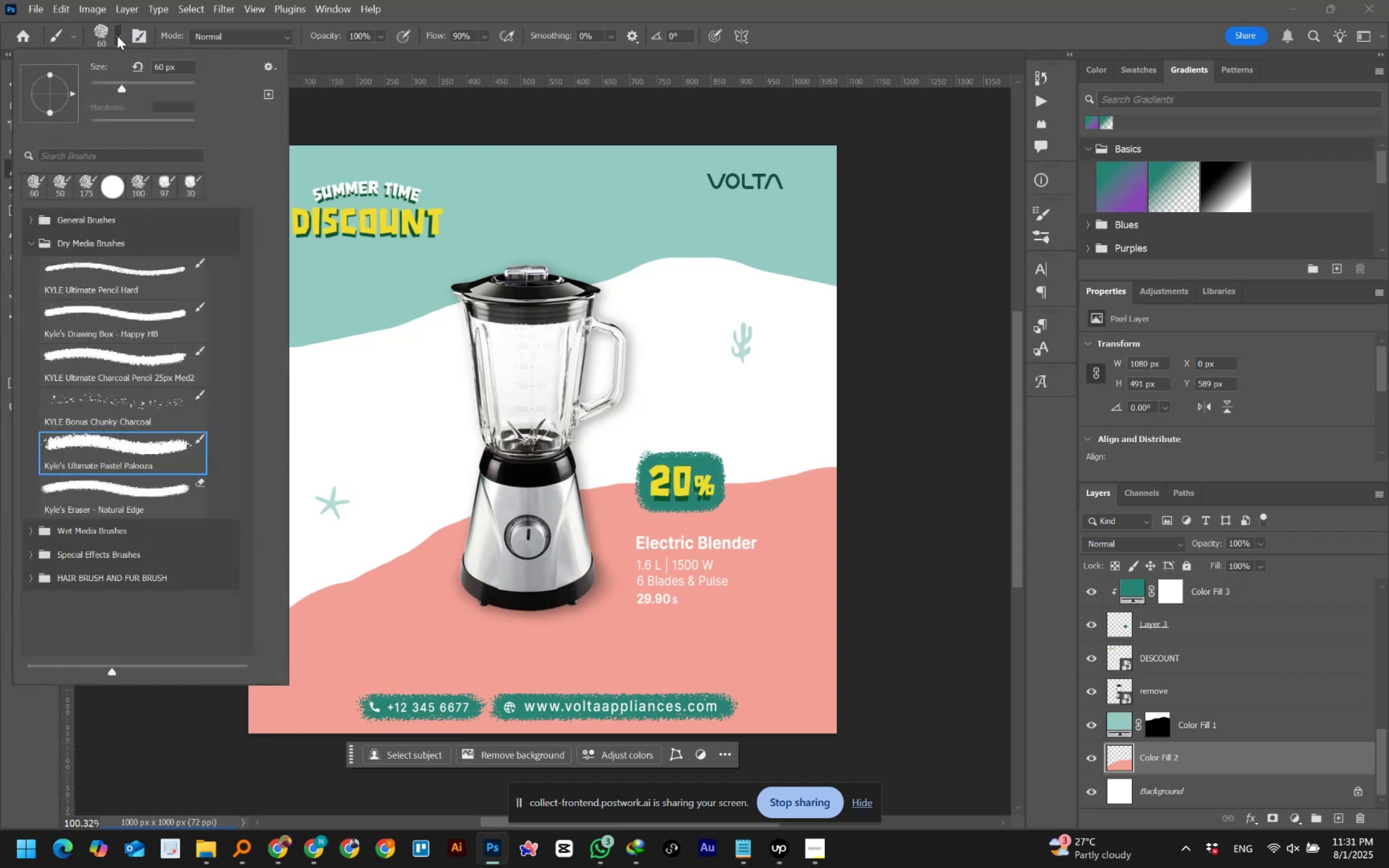 
scroll: coordinate [166, 275], scroll_direction: up, amount: 4.0
 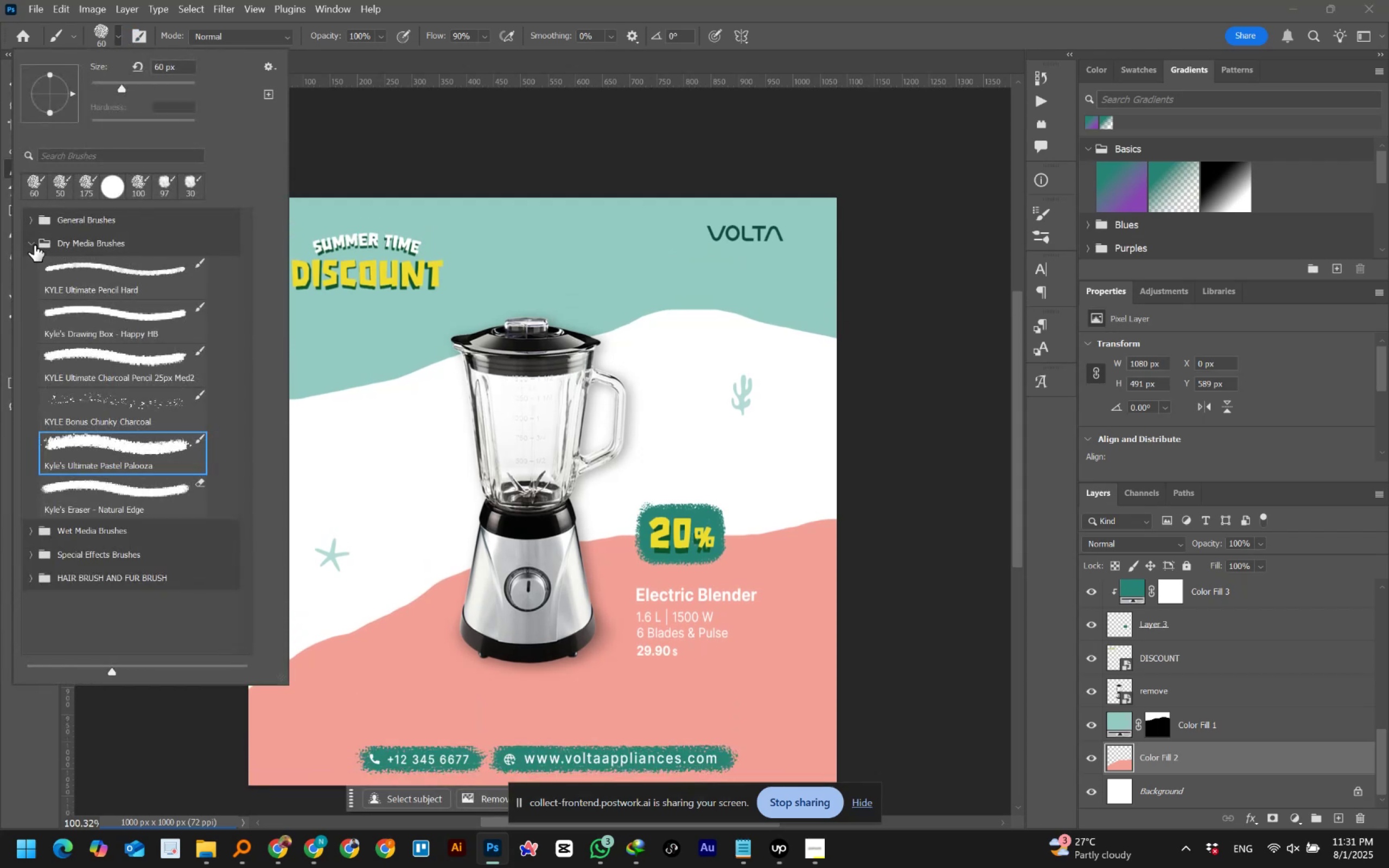 
left_click([31, 243])
 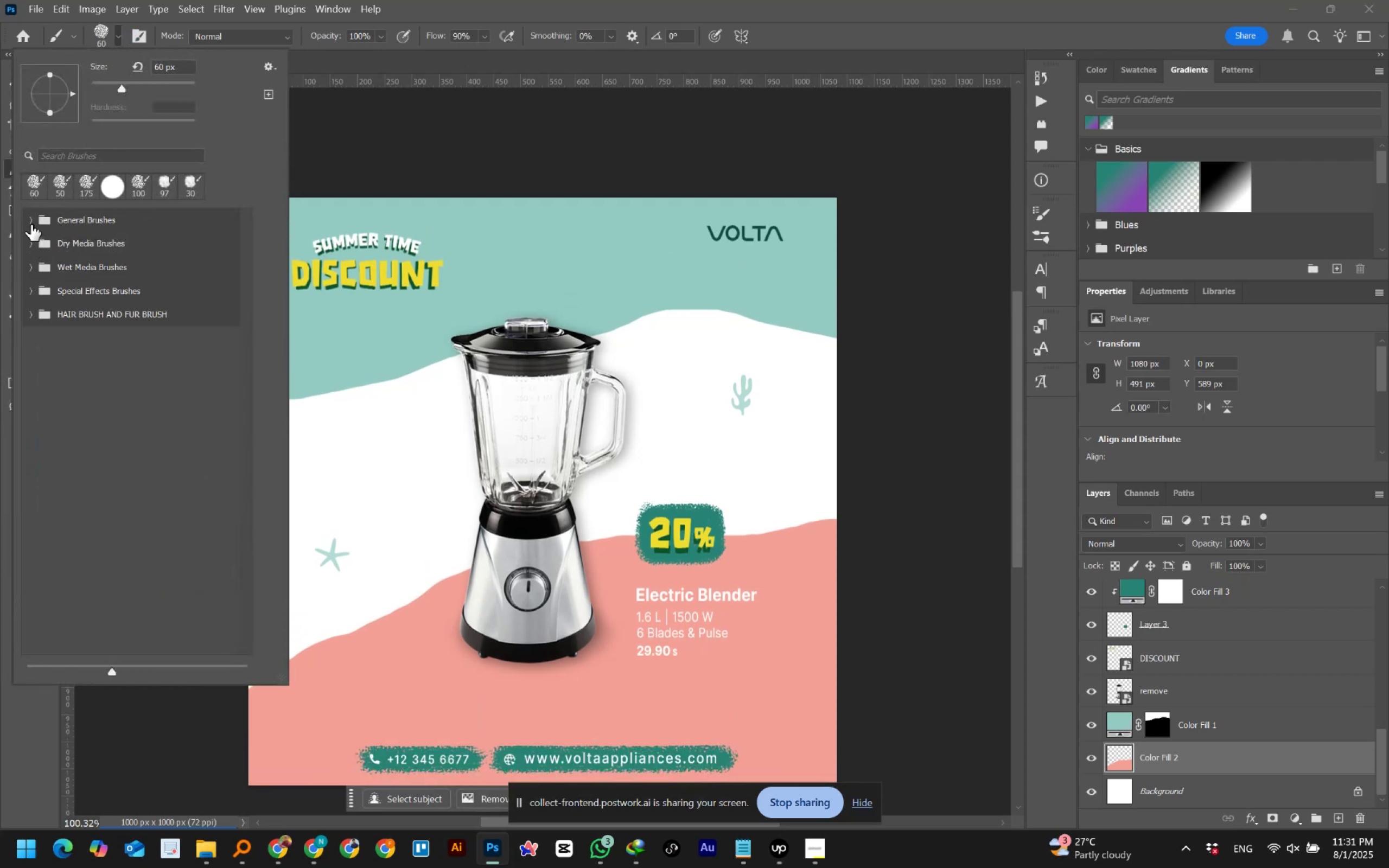 
left_click([31, 225])
 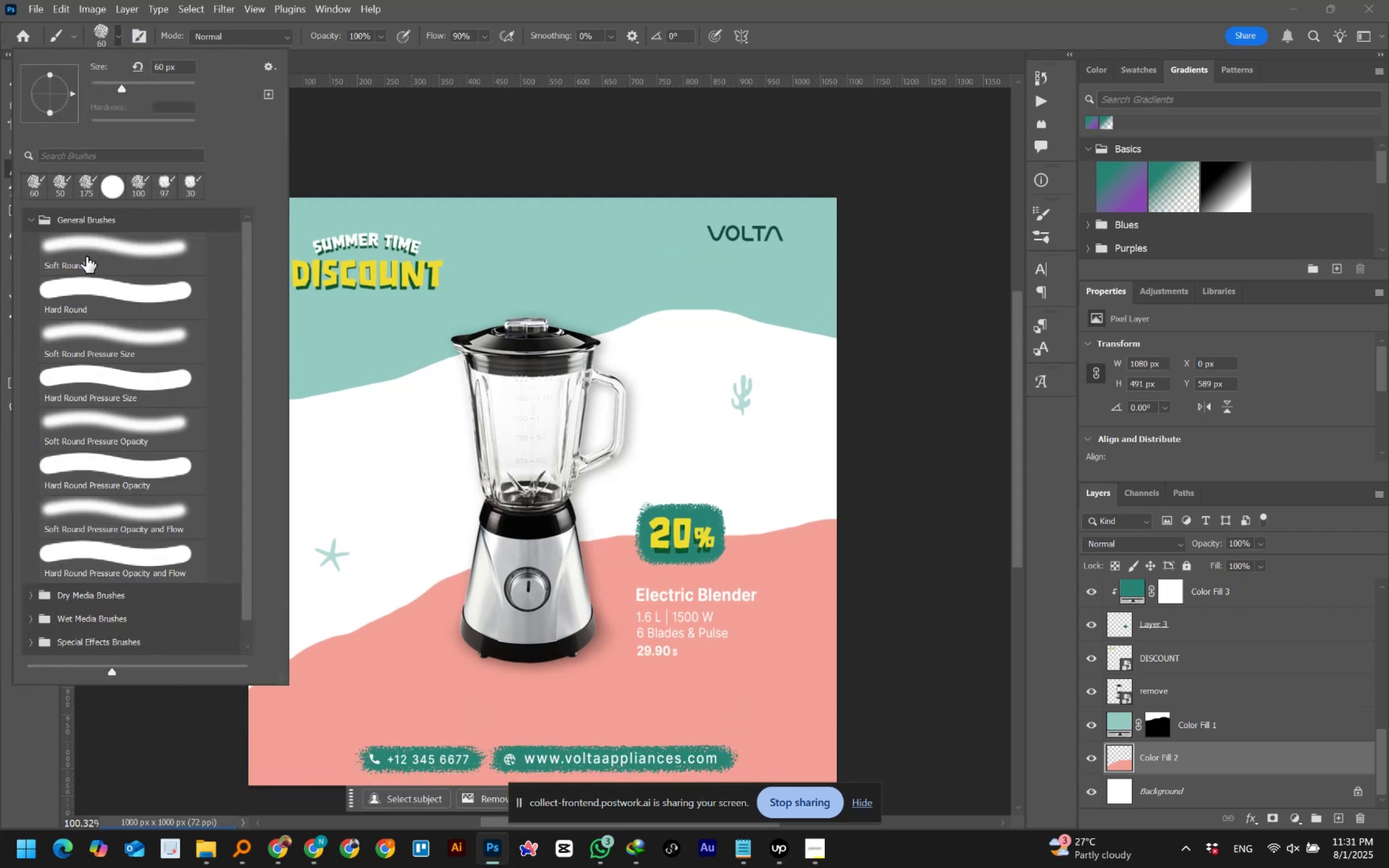 
left_click([100, 255])
 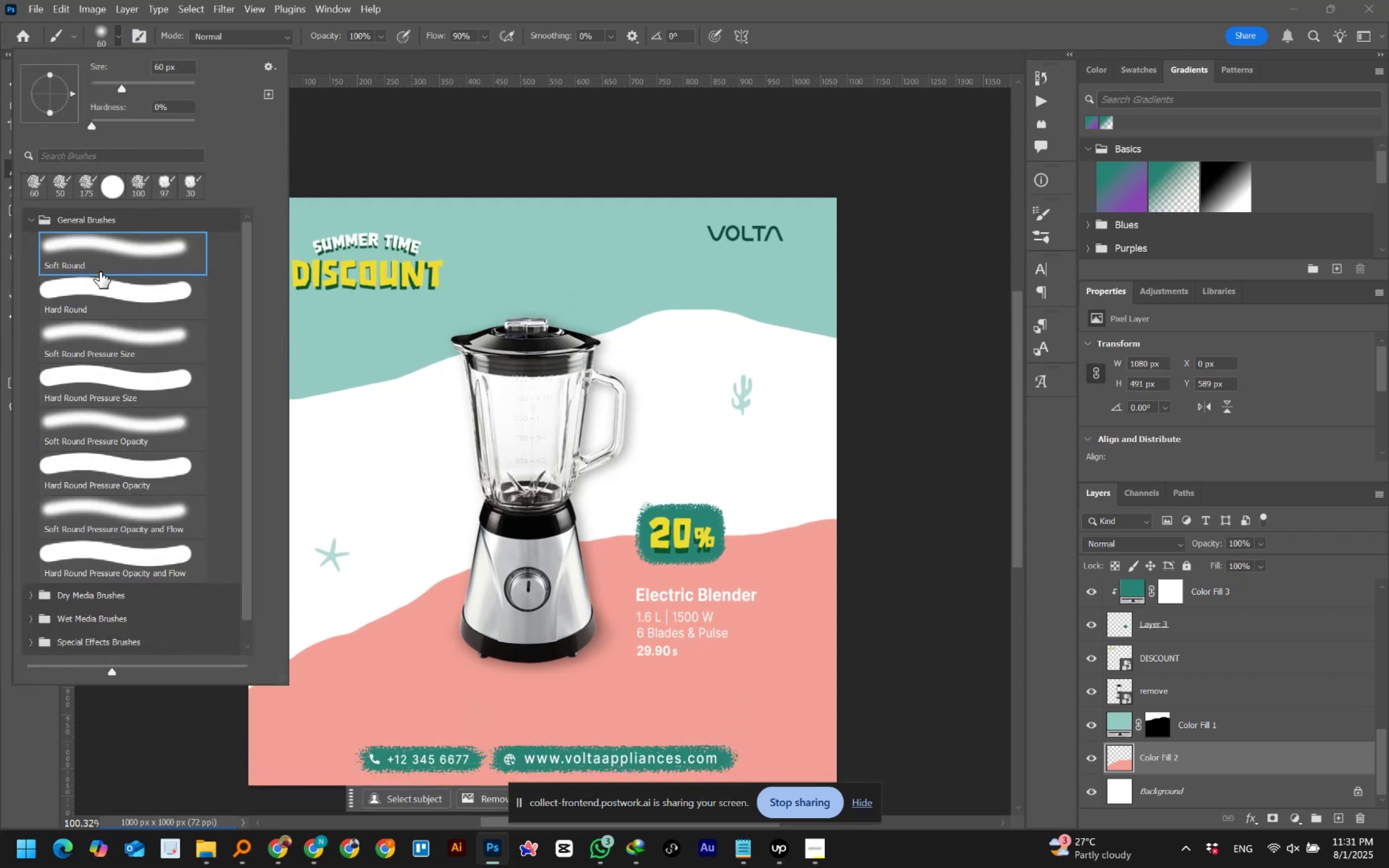 
left_click([91, 304])
 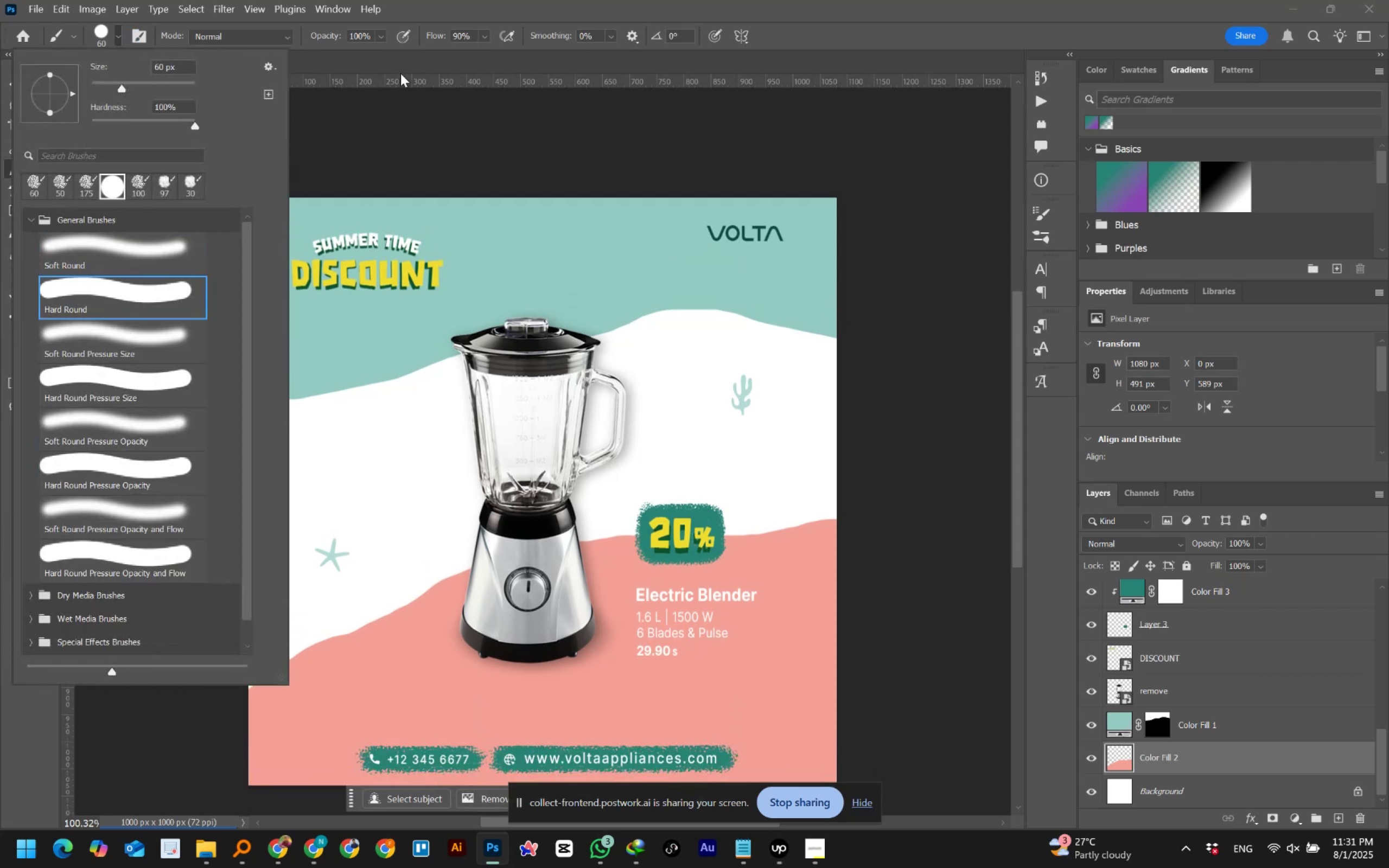 
left_click([399, 62])
 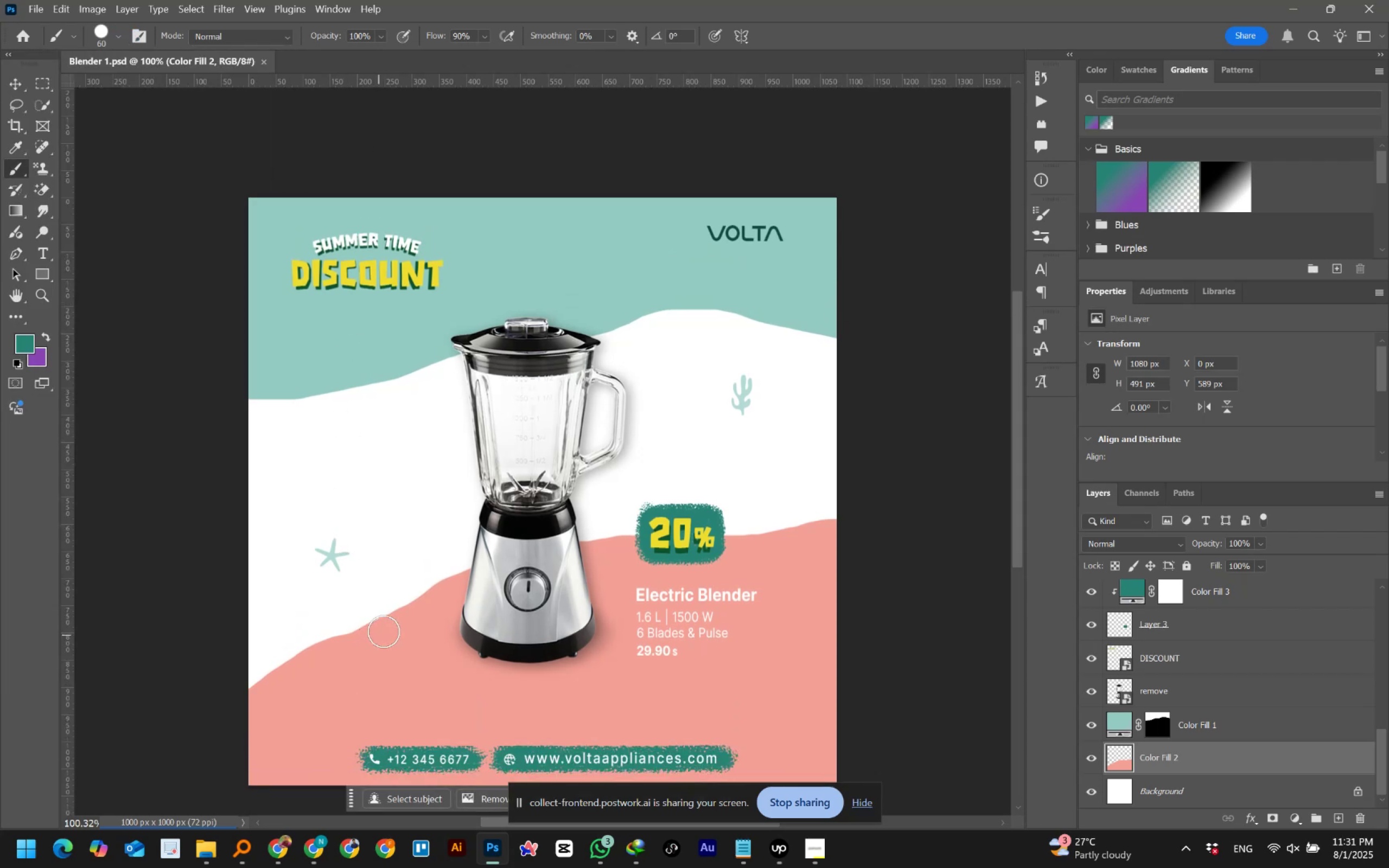 
left_click_drag(start_coordinate=[392, 628], to_coordinate=[335, 648])
 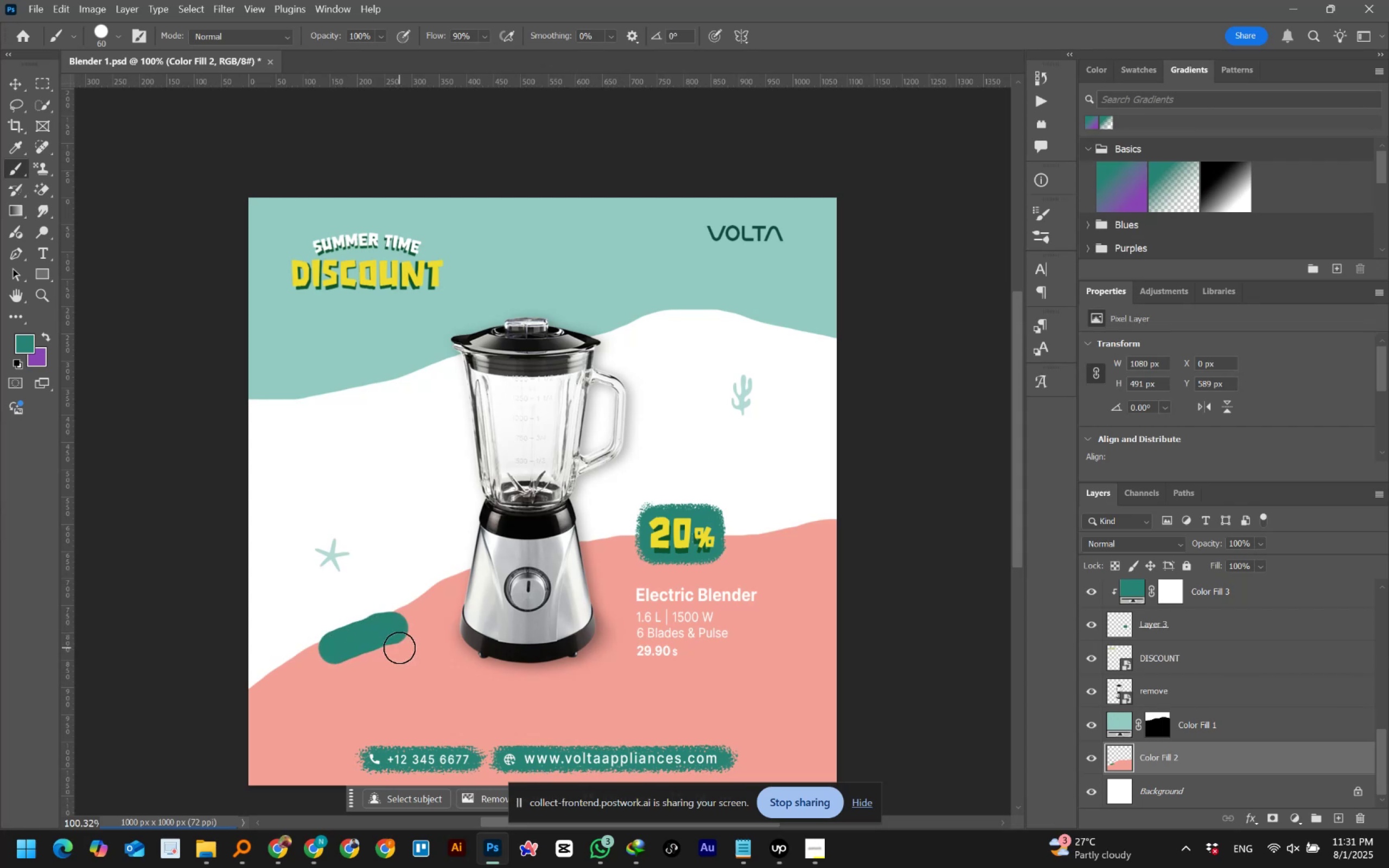 
key(Control+ControlLeft)
 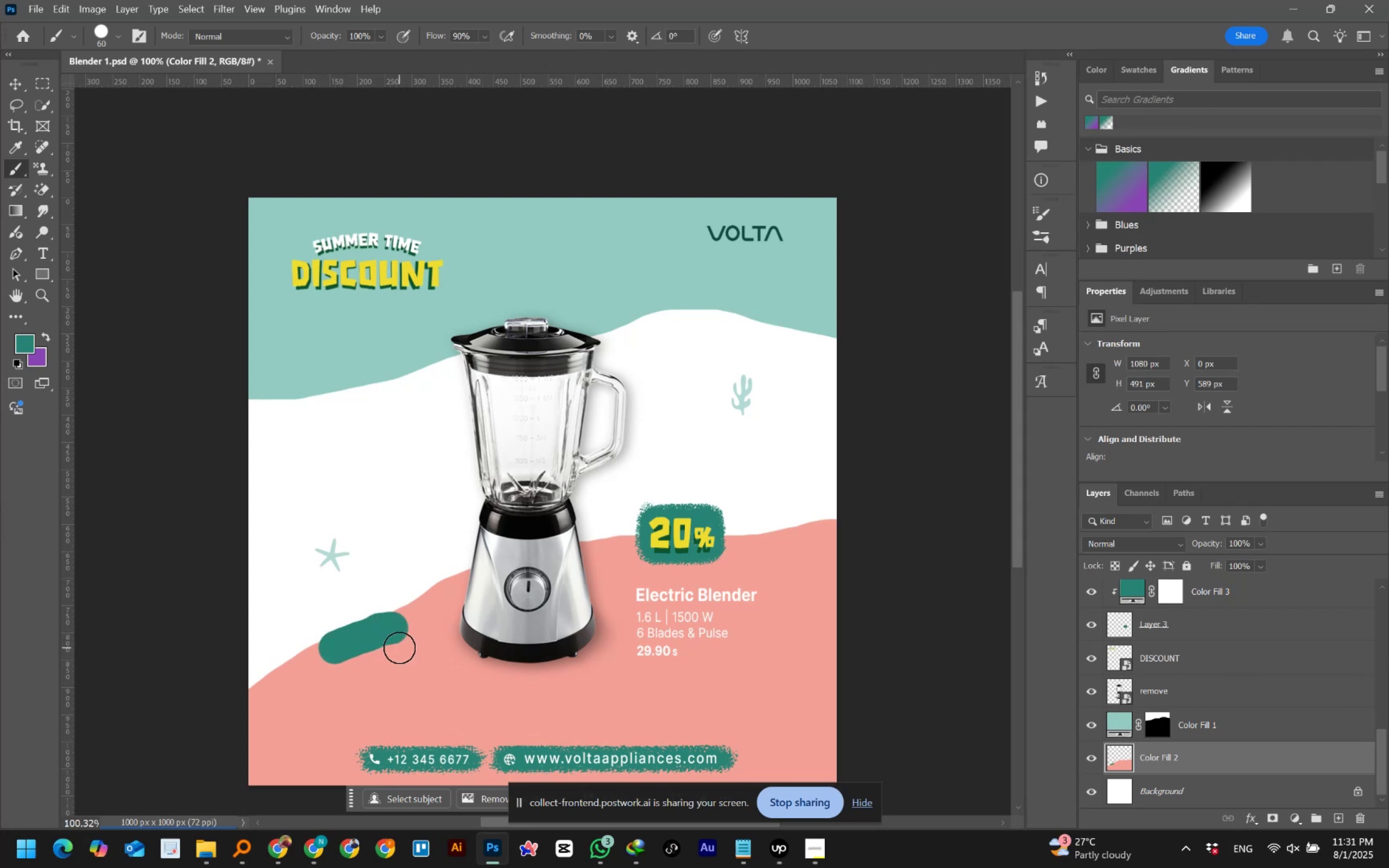 
key(Control+Z)
 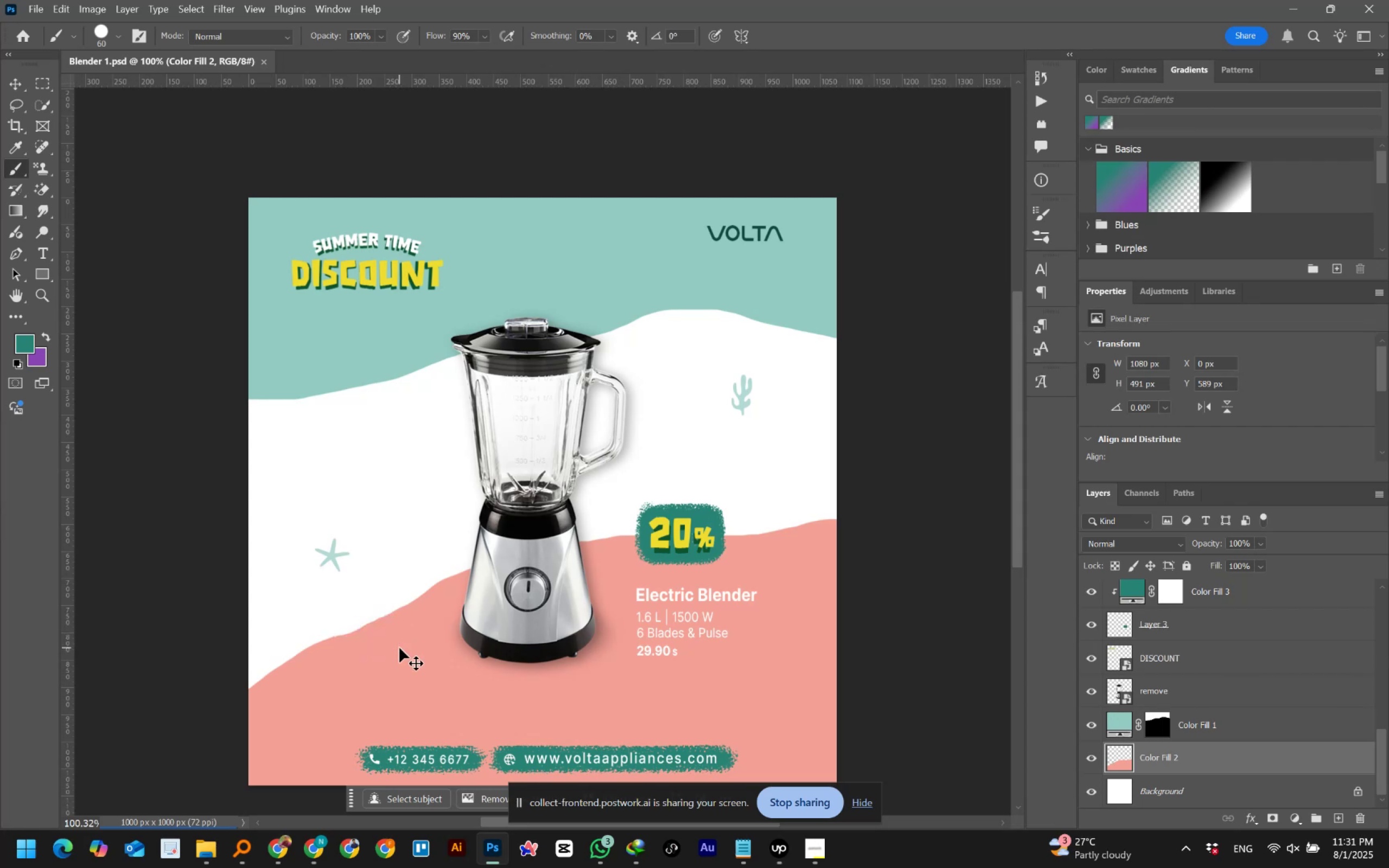 
hold_key(key=AltLeft, duration=0.98)
left_click([399, 648])
 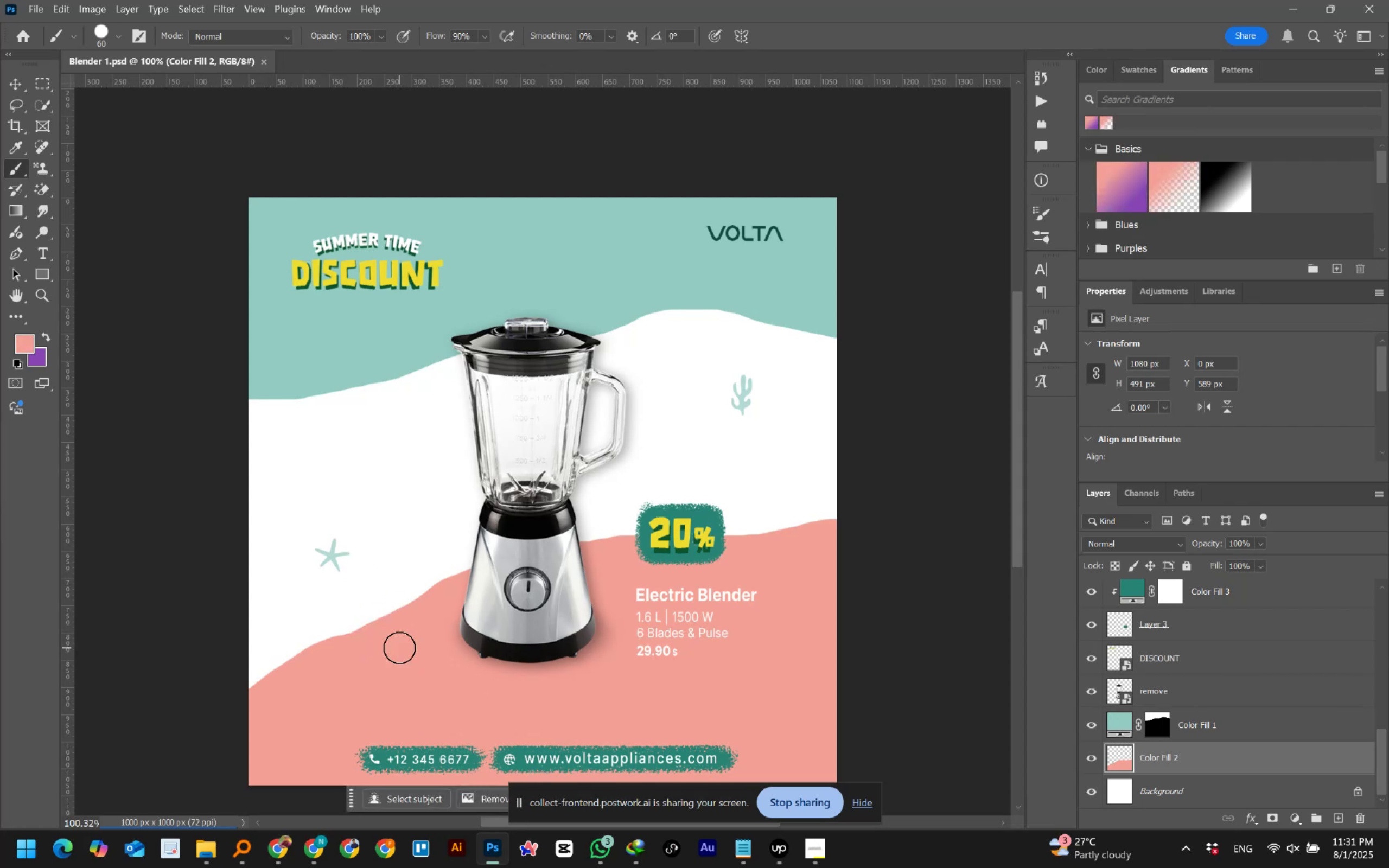 
key(BracketRight)
 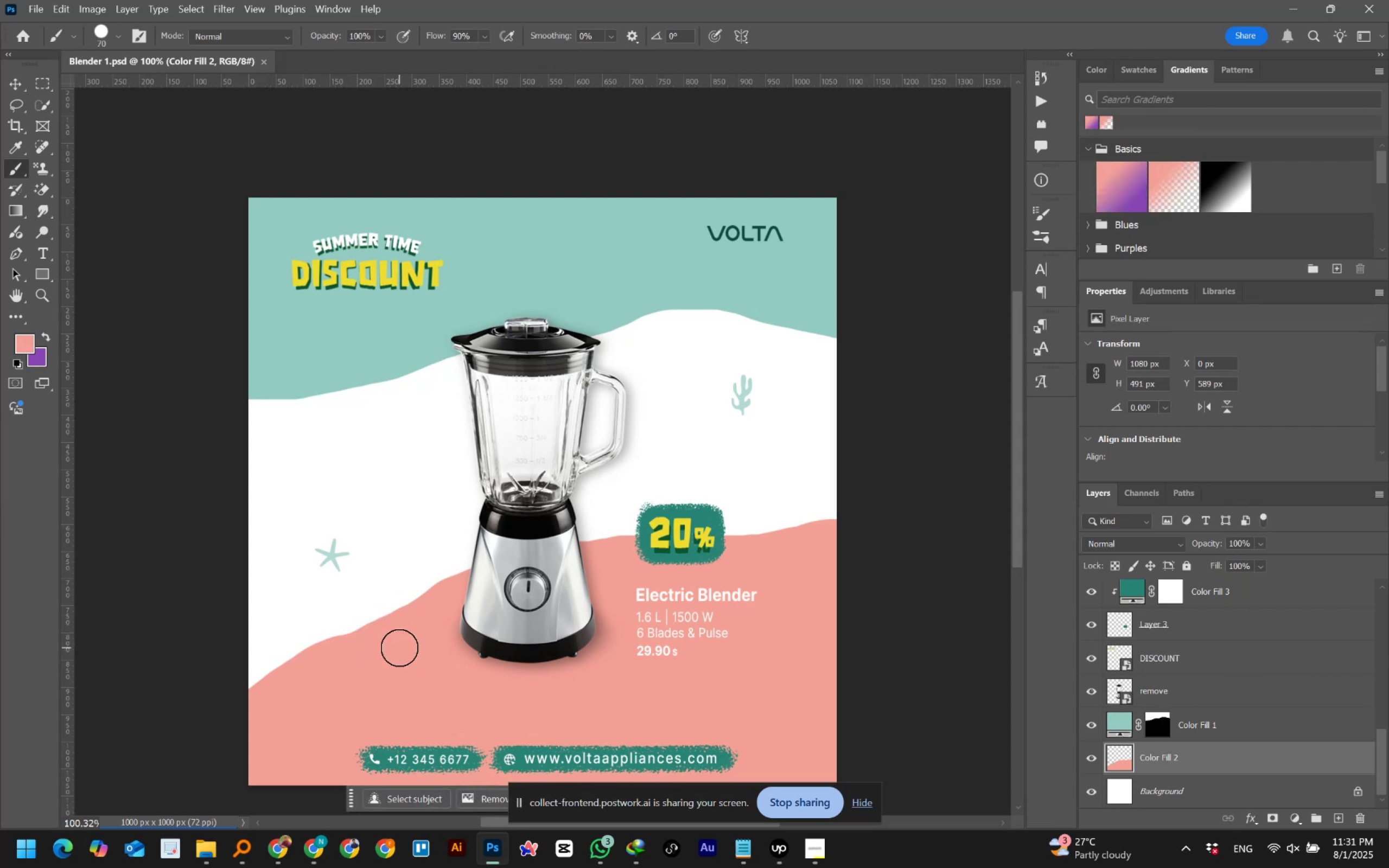 
key(BracketRight)
 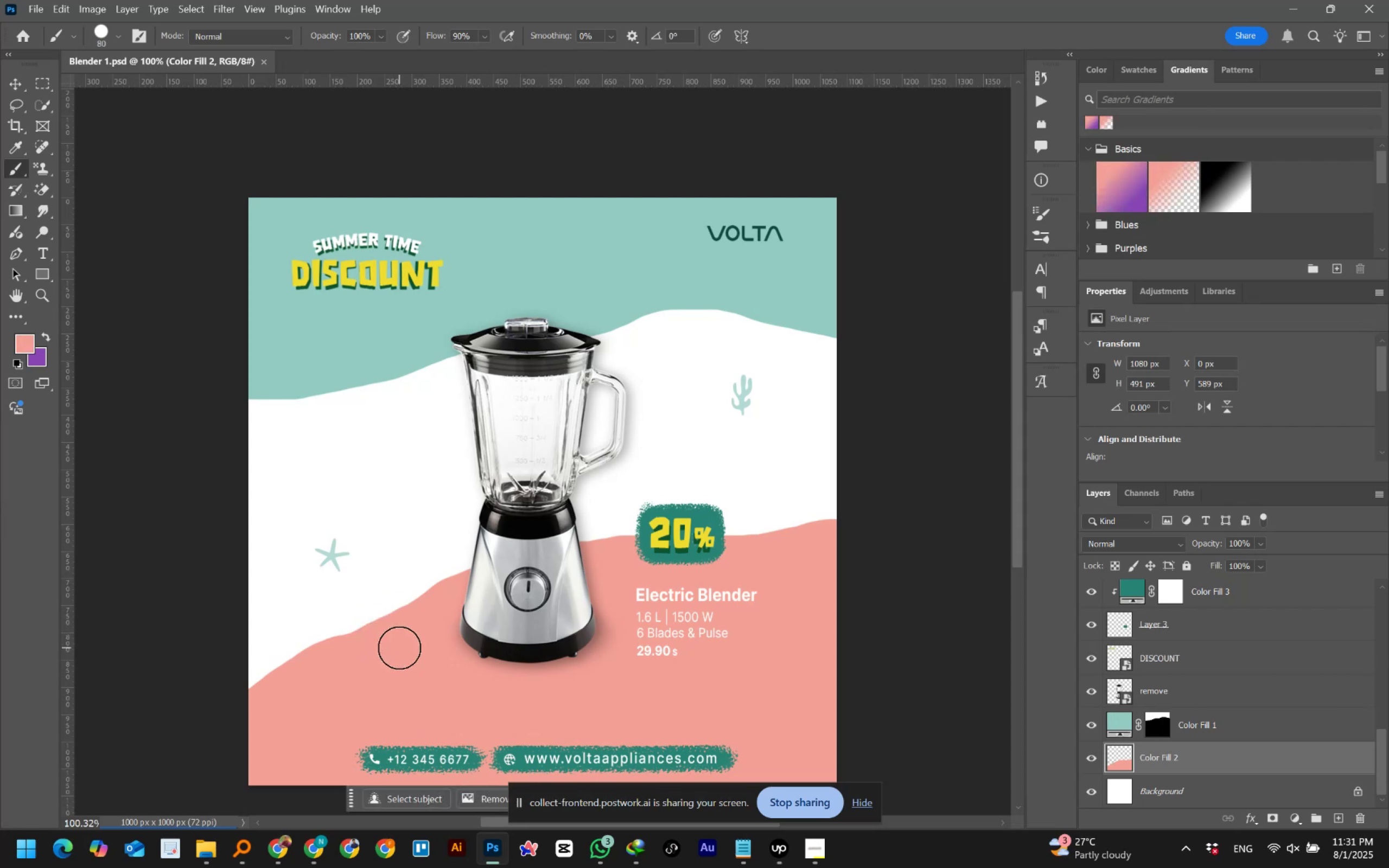 
key(BracketRight)
 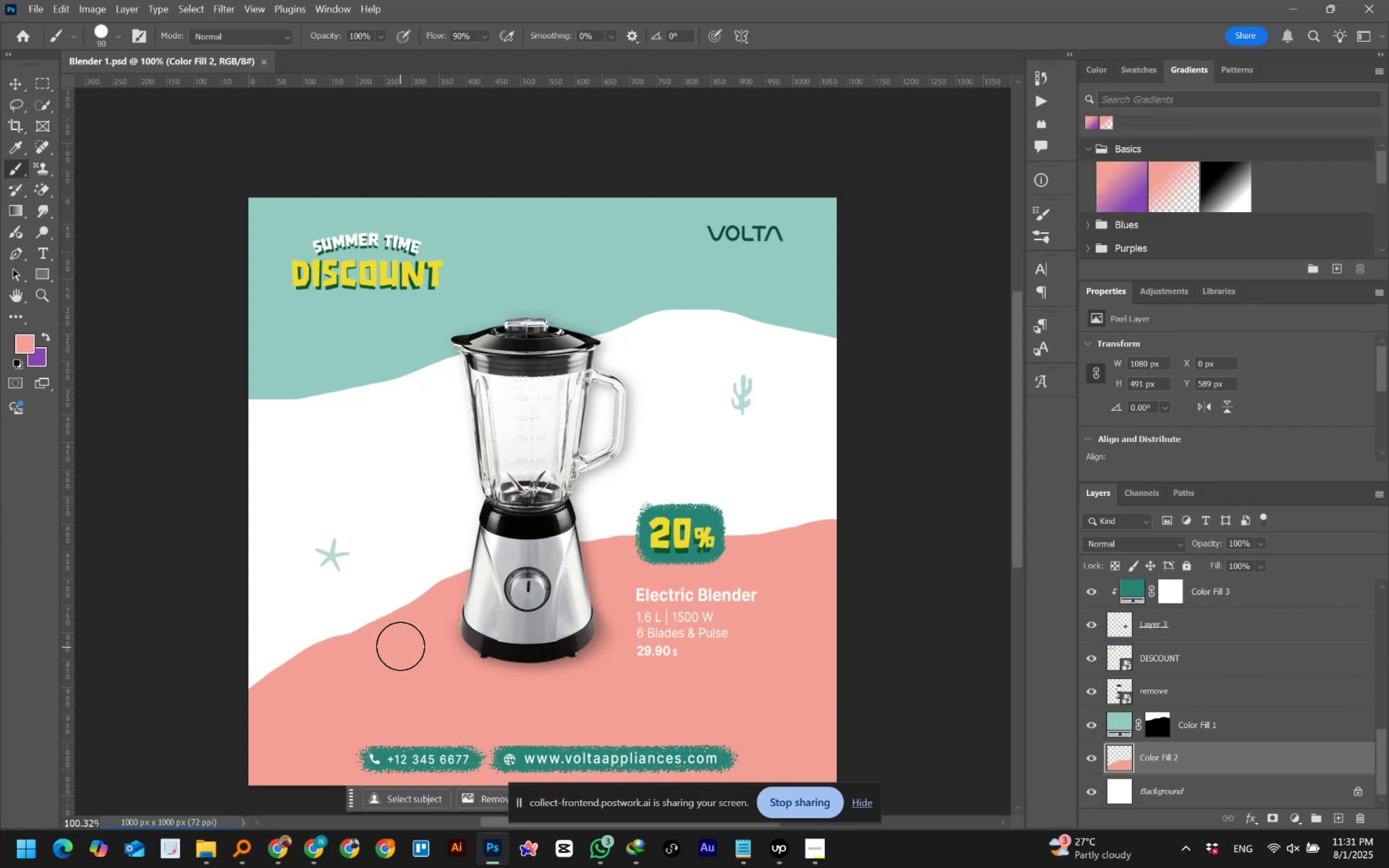 
left_click_drag(start_coordinate=[400, 633], to_coordinate=[227, 671])
 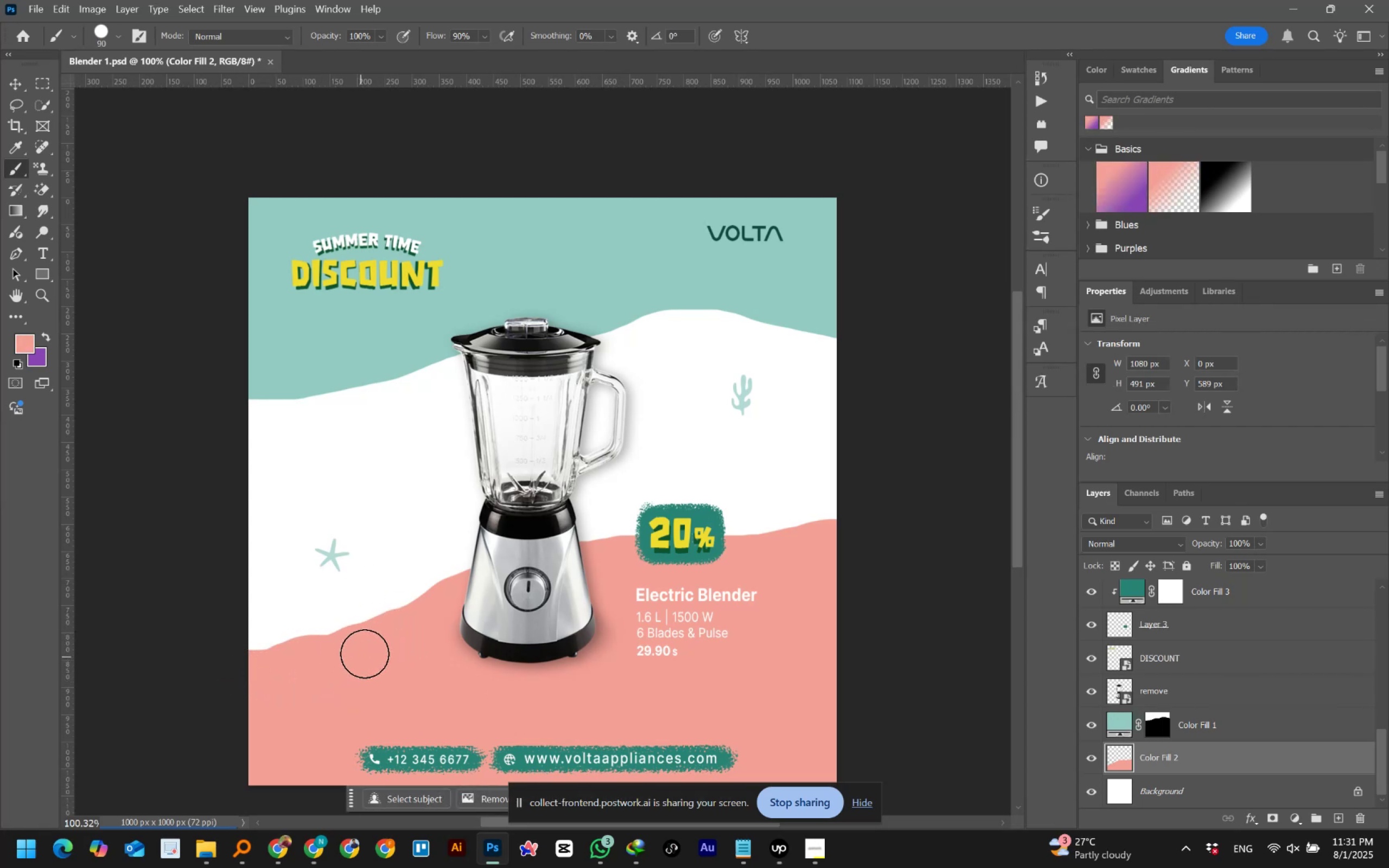 
left_click_drag(start_coordinate=[393, 633], to_coordinate=[238, 660])
 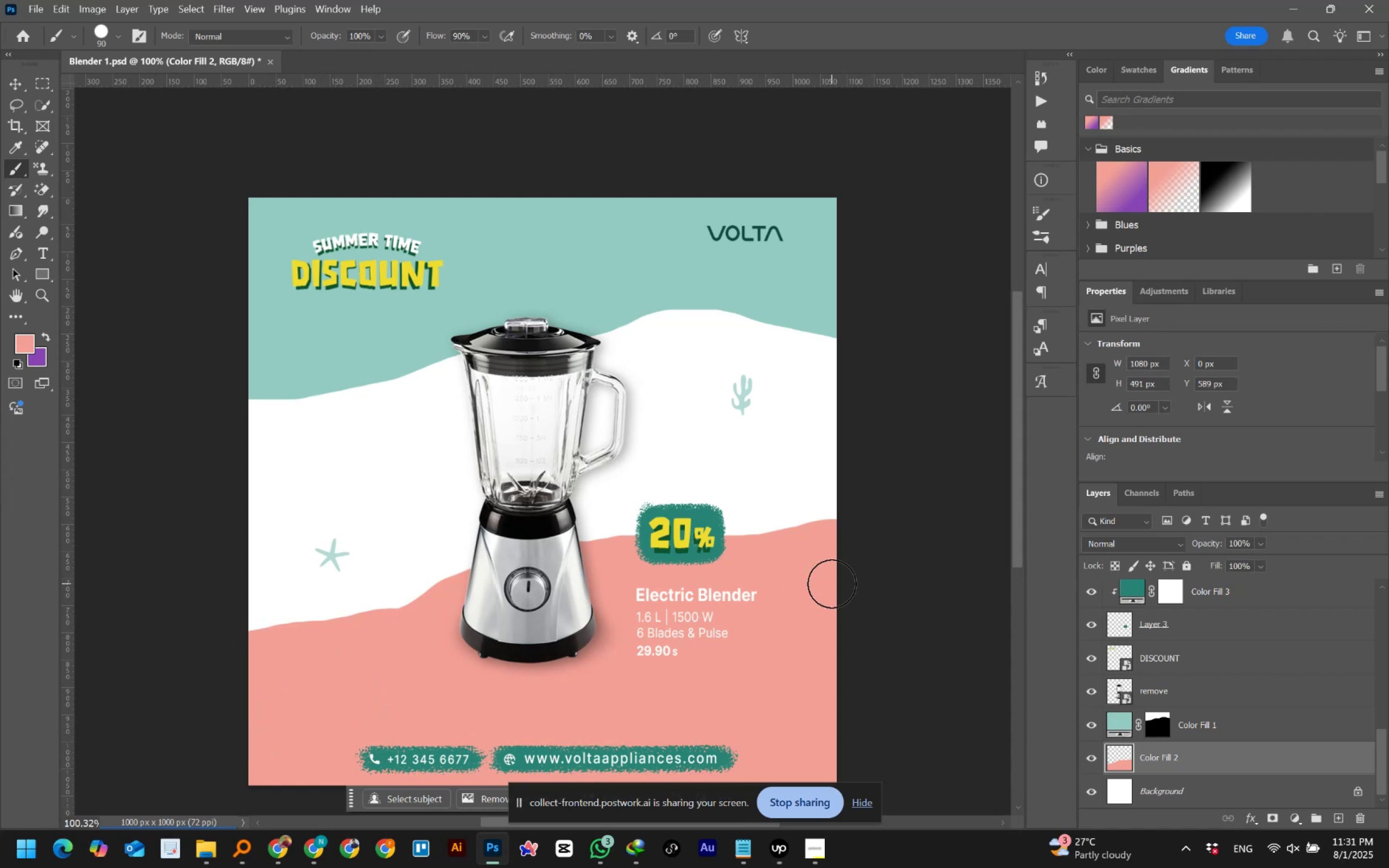 
wait(14.51)
 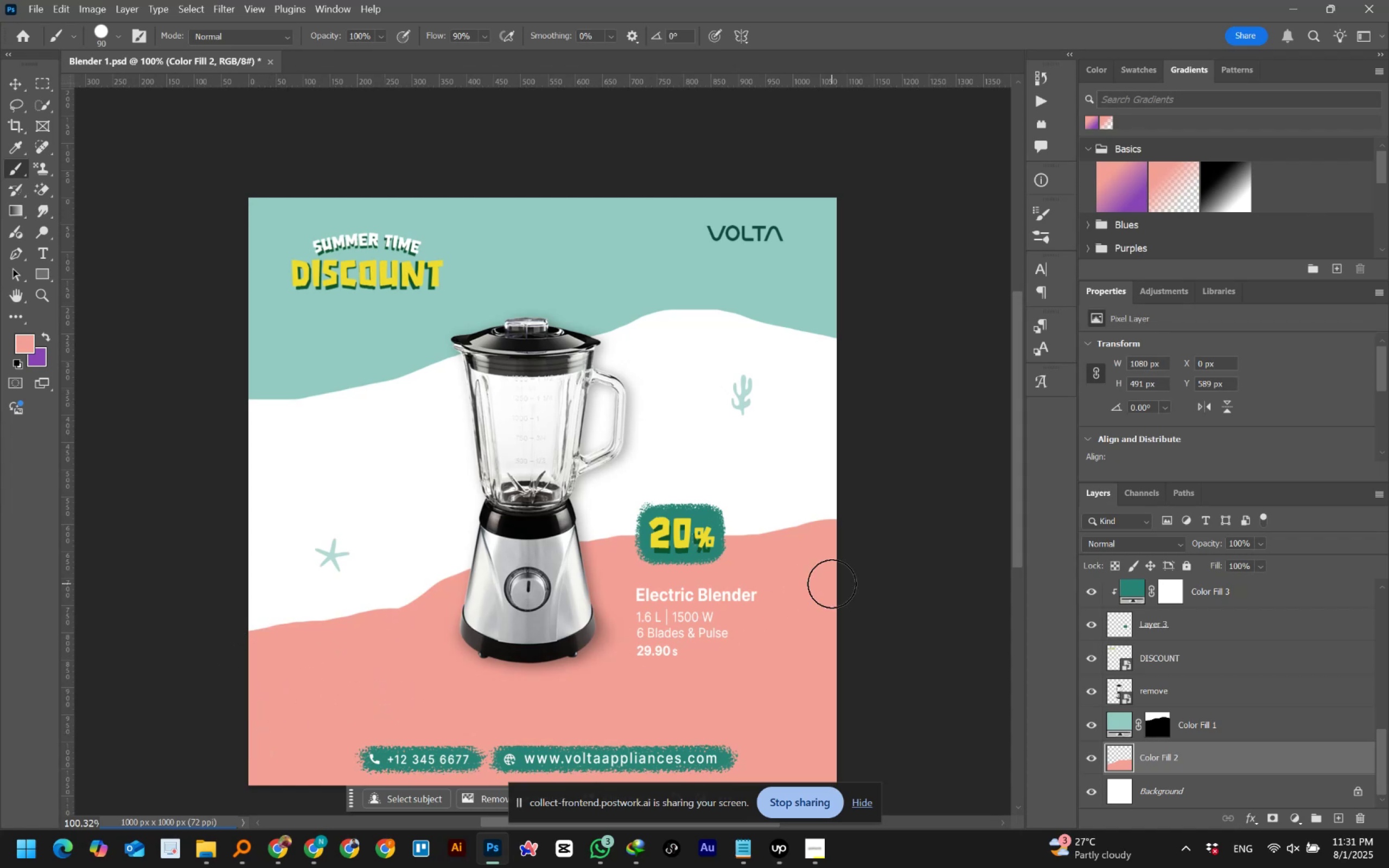 
left_click([20, 81])
 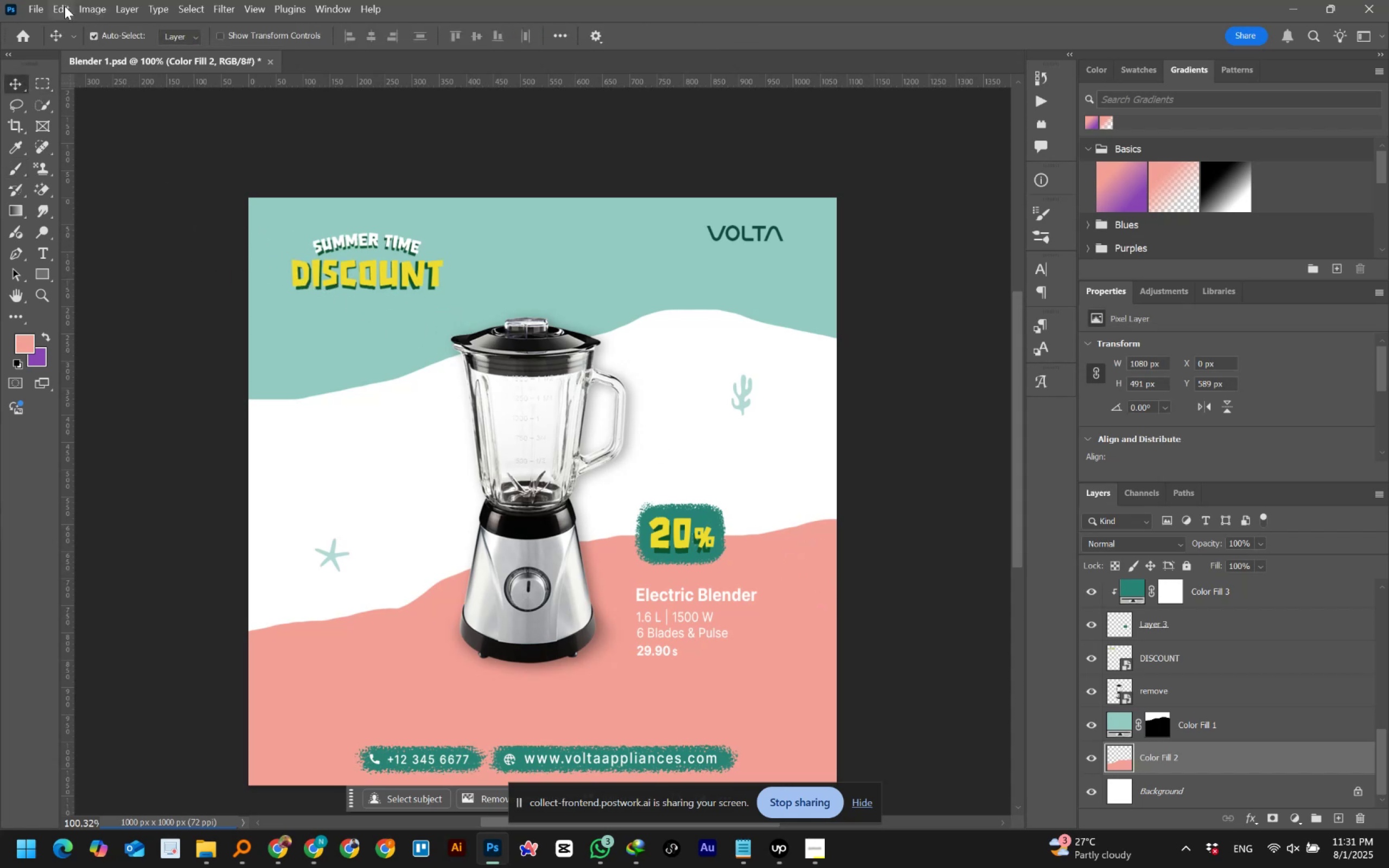 
left_click([44, 8])
 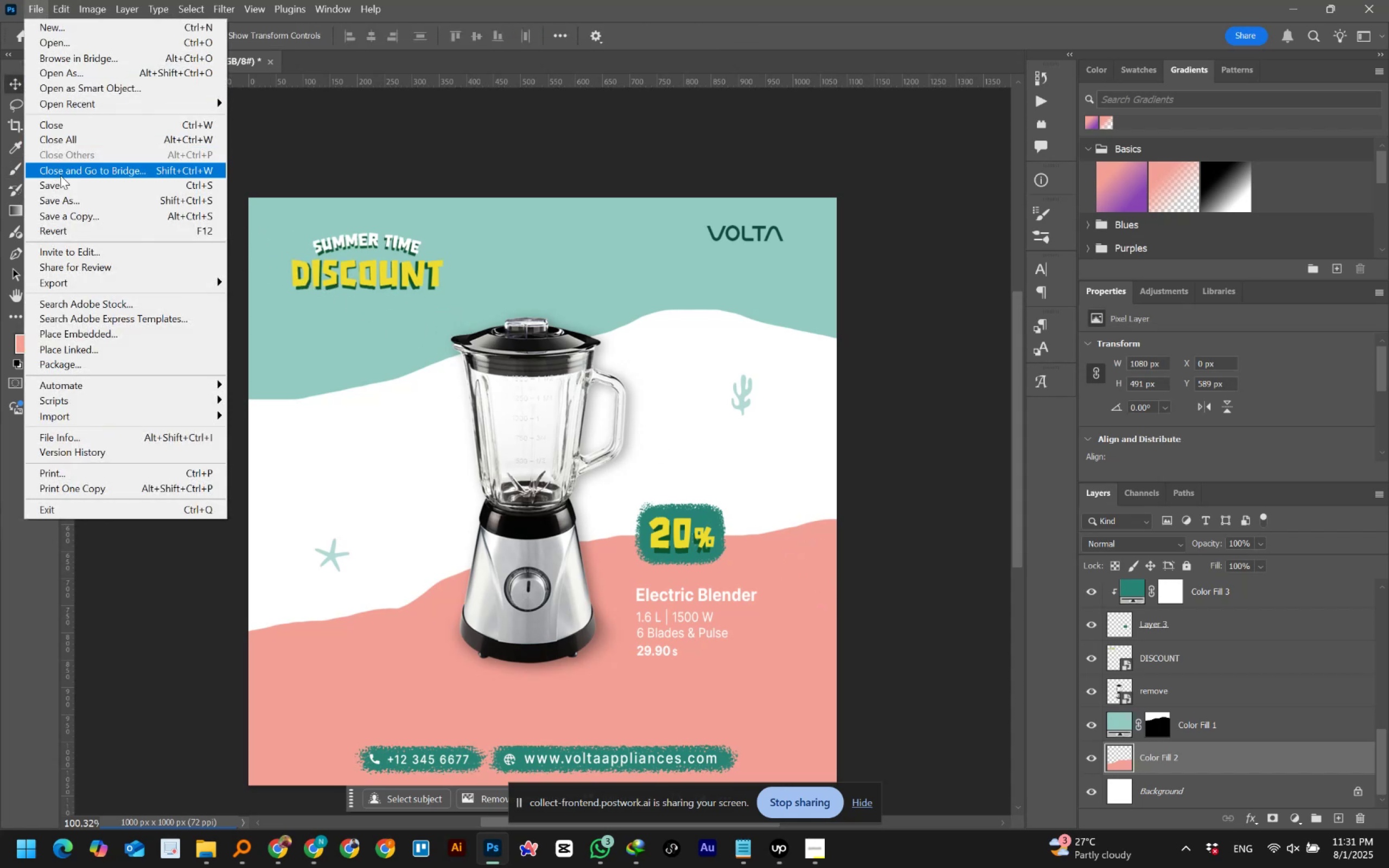 
left_click([61, 187])
 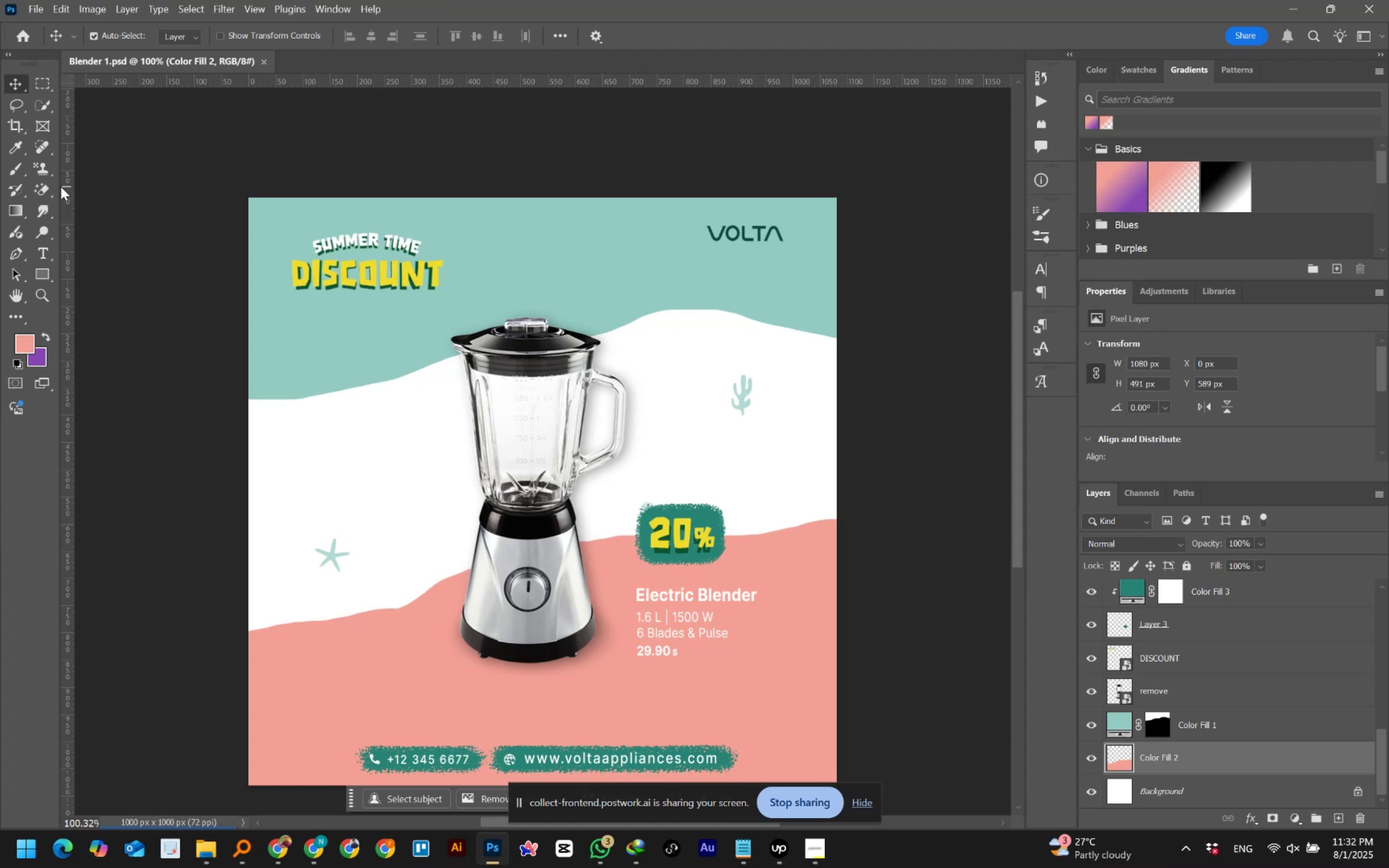 
wait(12.09)
 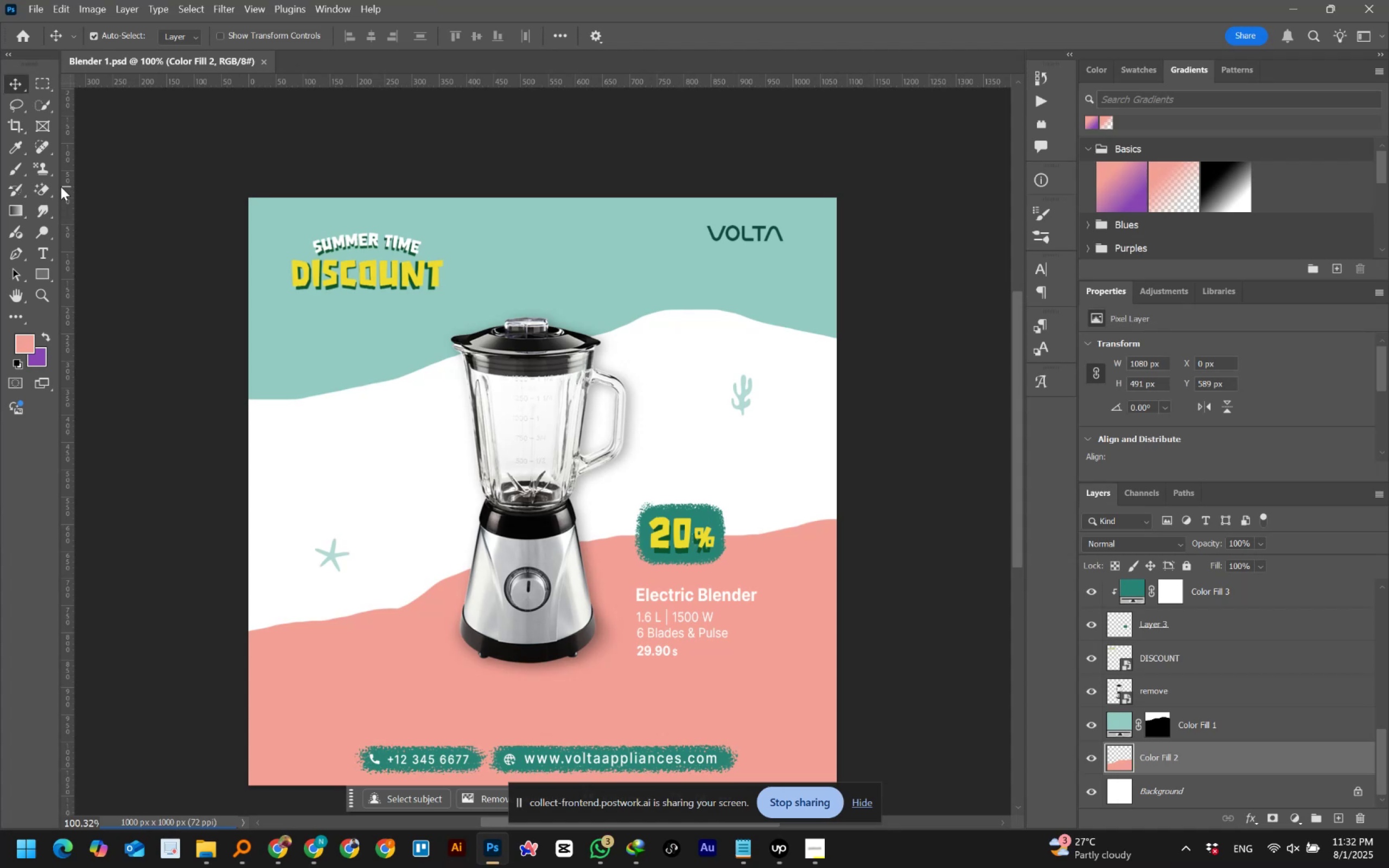 
left_click([30, 14])
 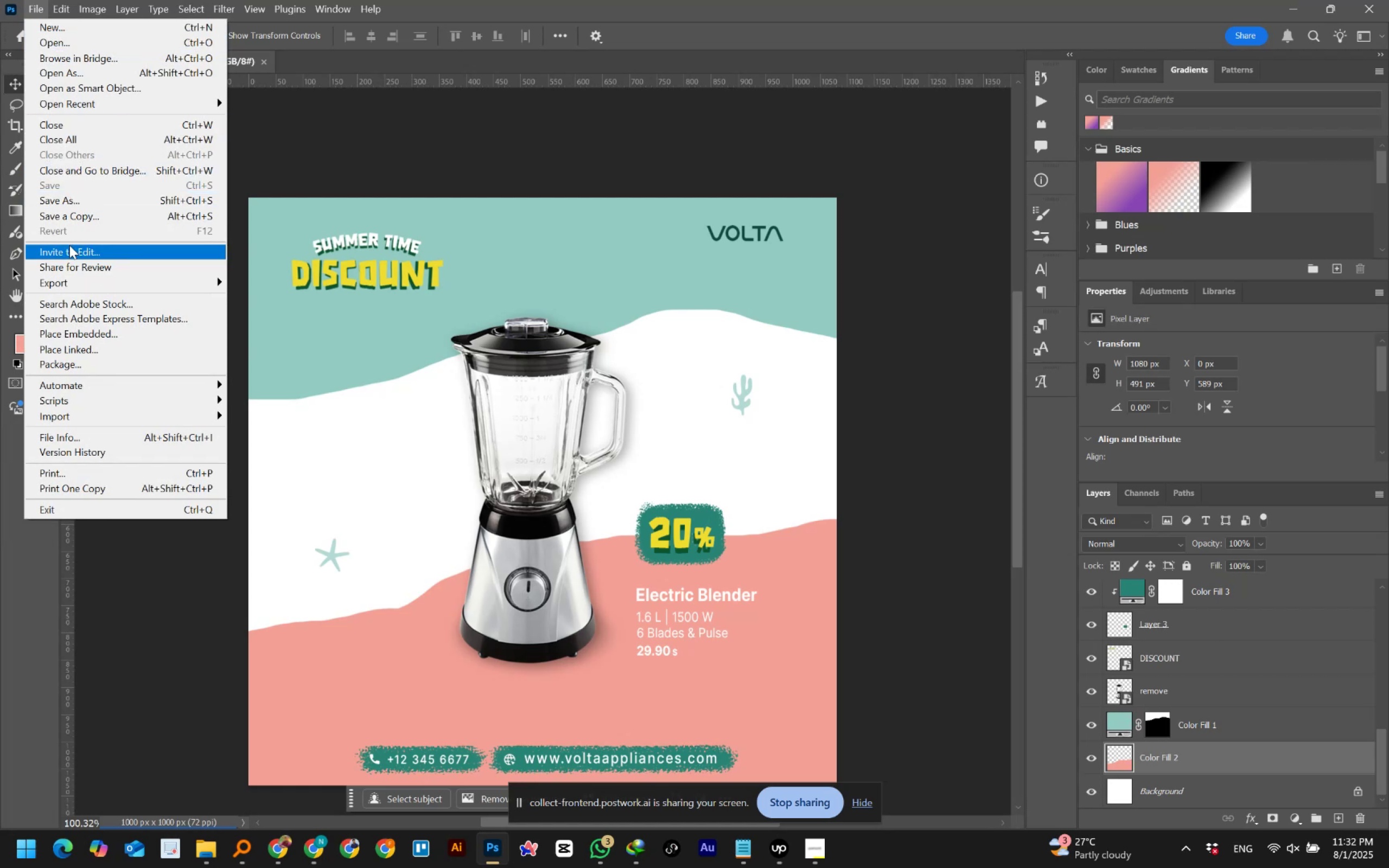 
left_click([69, 281])
 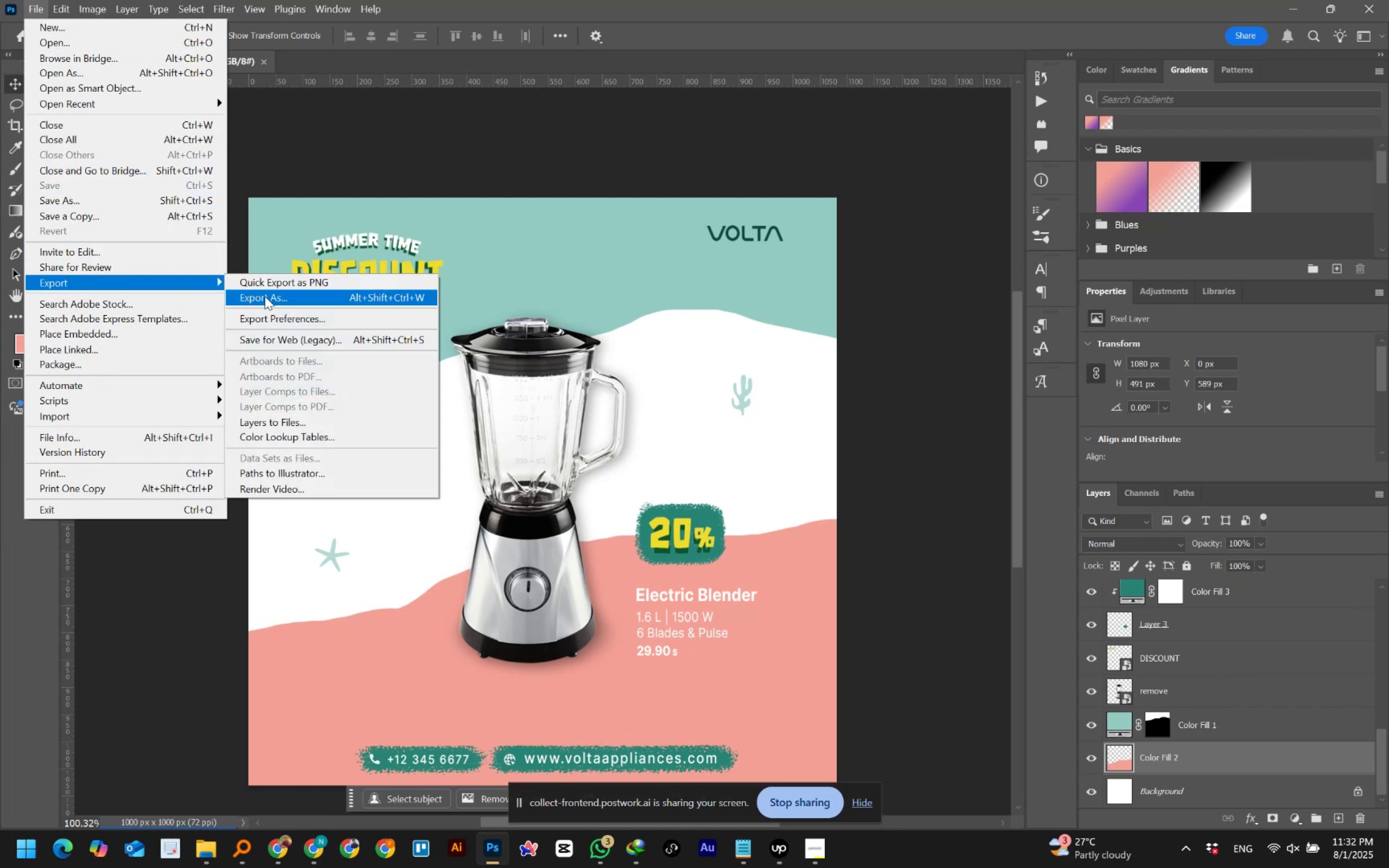 
wait(5.33)
 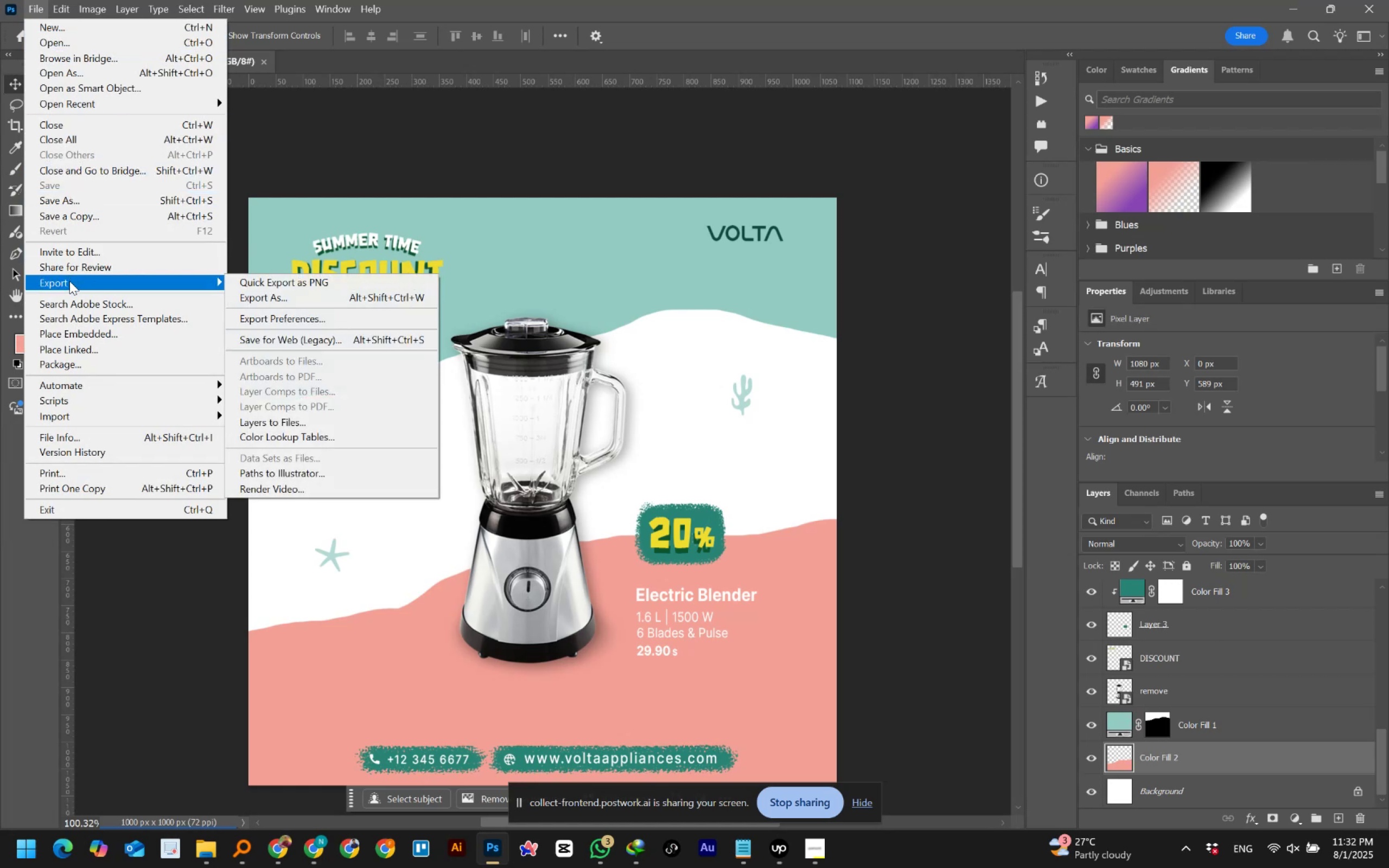 
left_click([265, 296])
 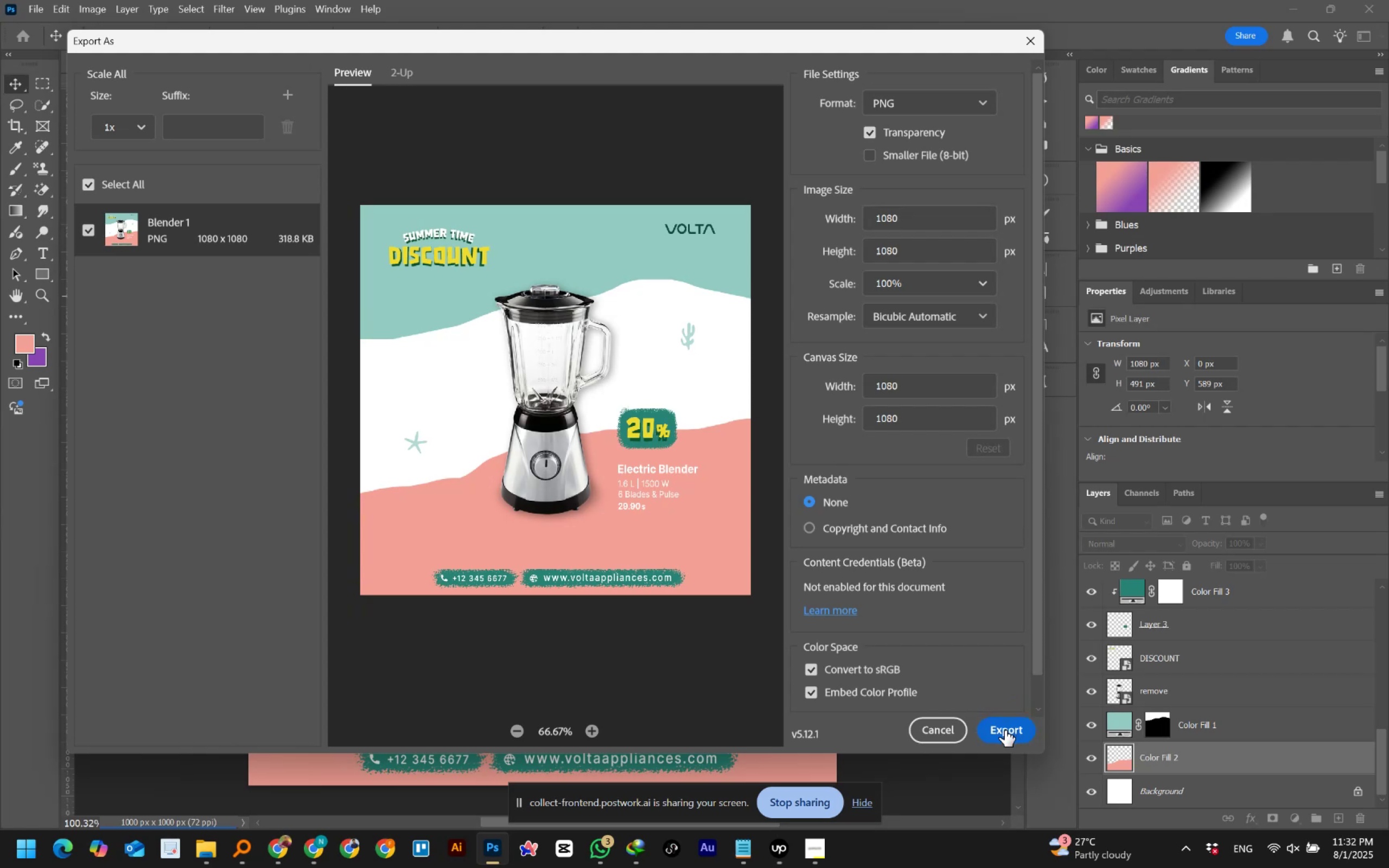 
left_click([1005, 730])
 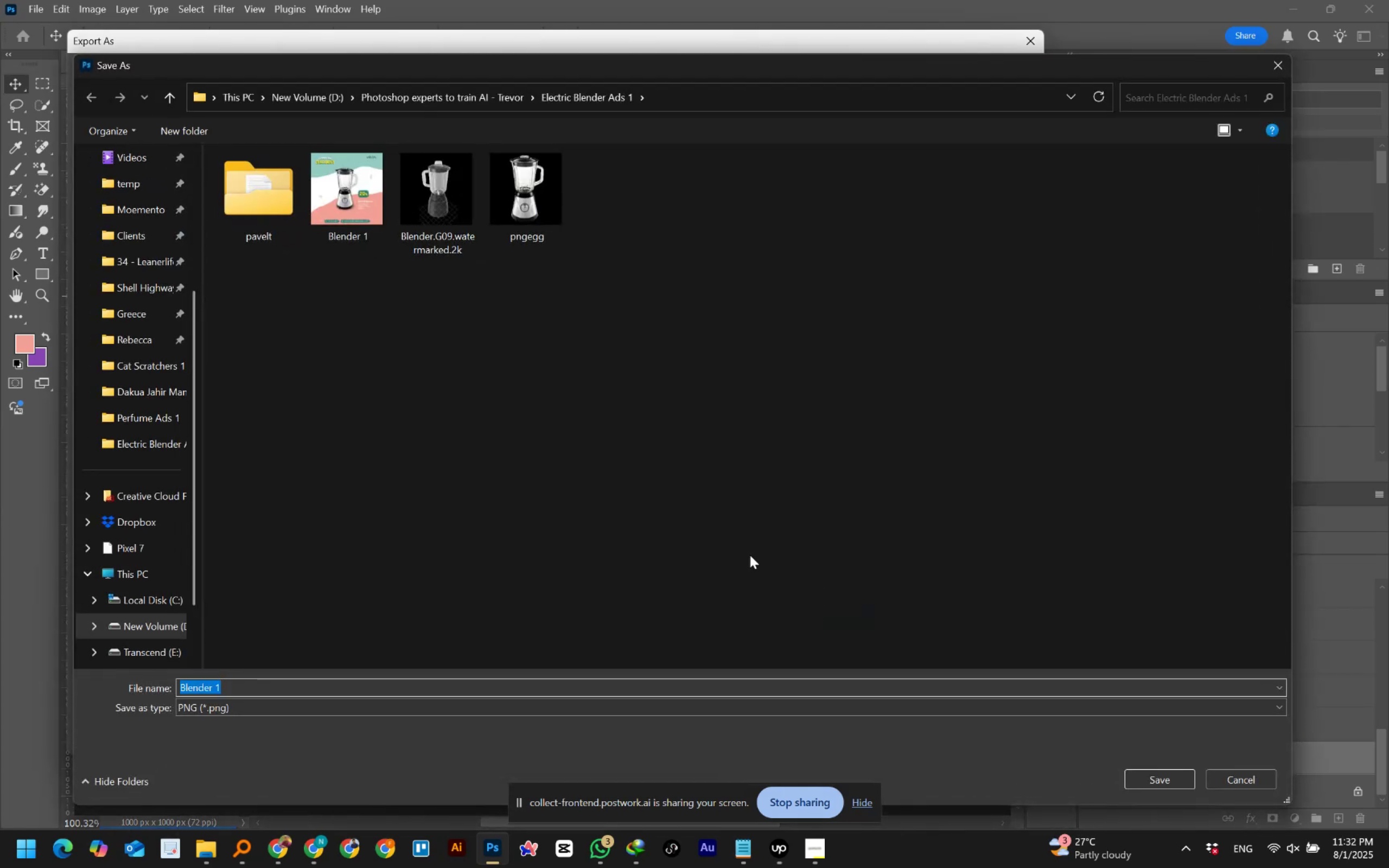 
left_click([355, 196])
 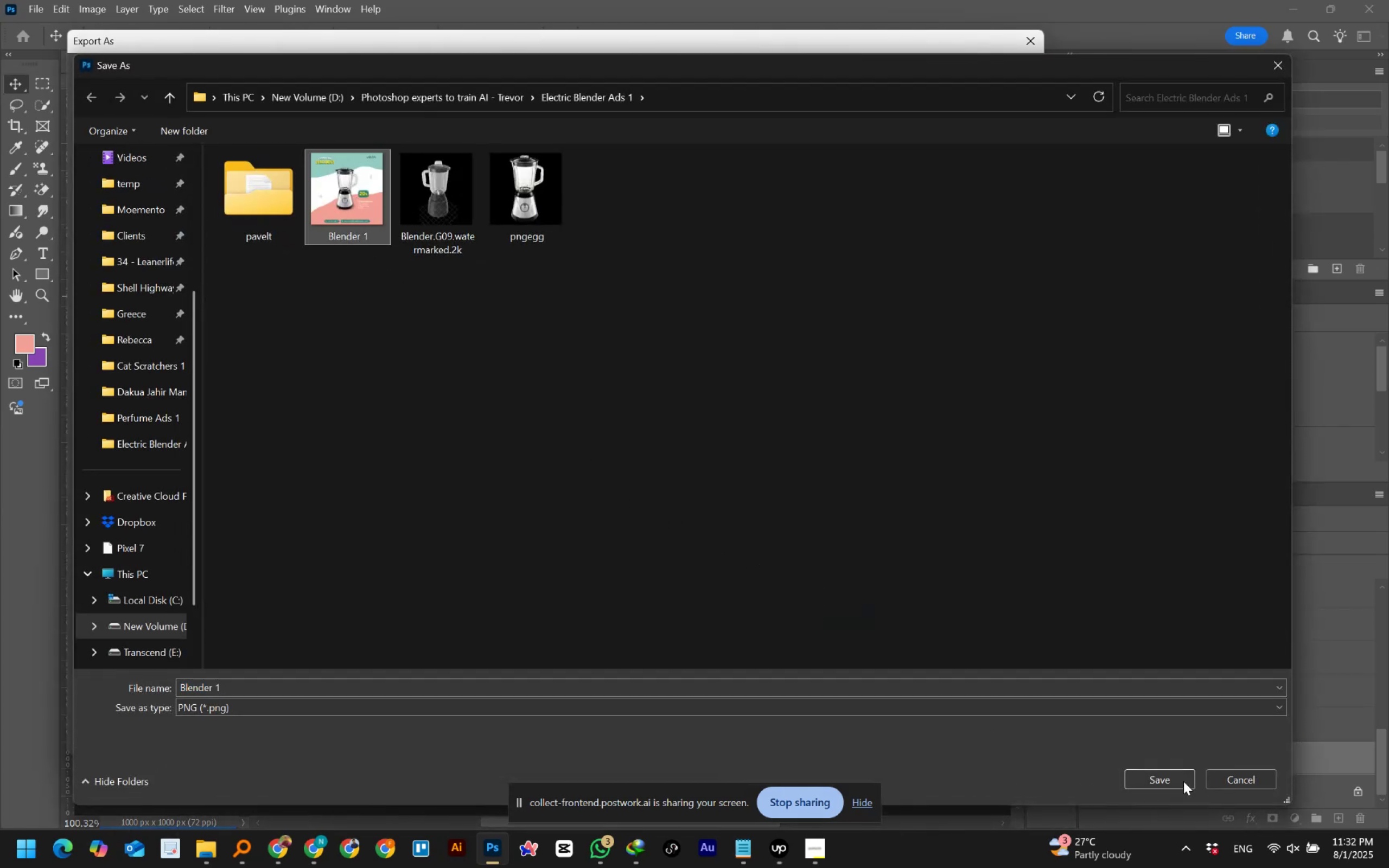 
left_click([1146, 774])
 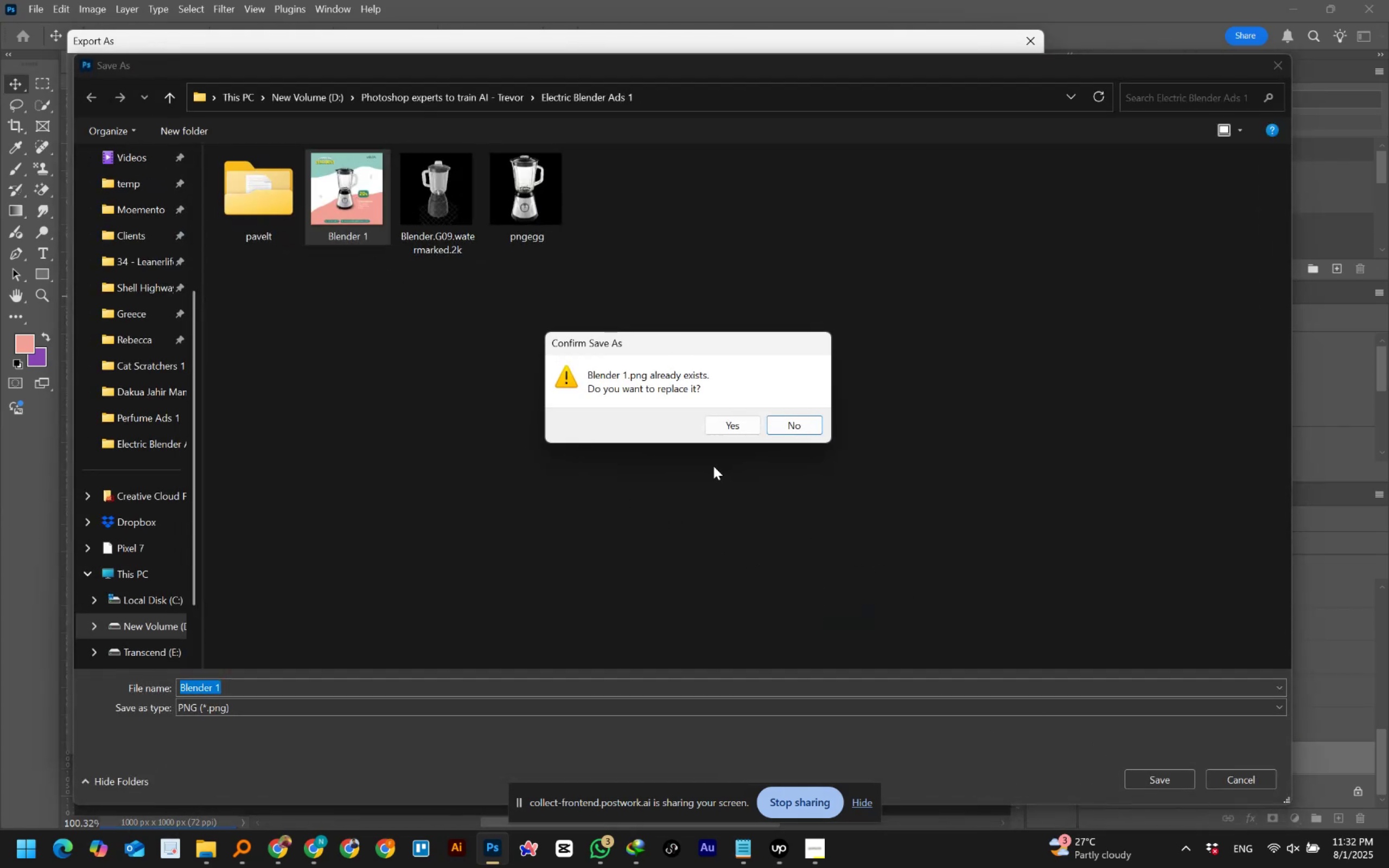 
left_click([729, 420])
 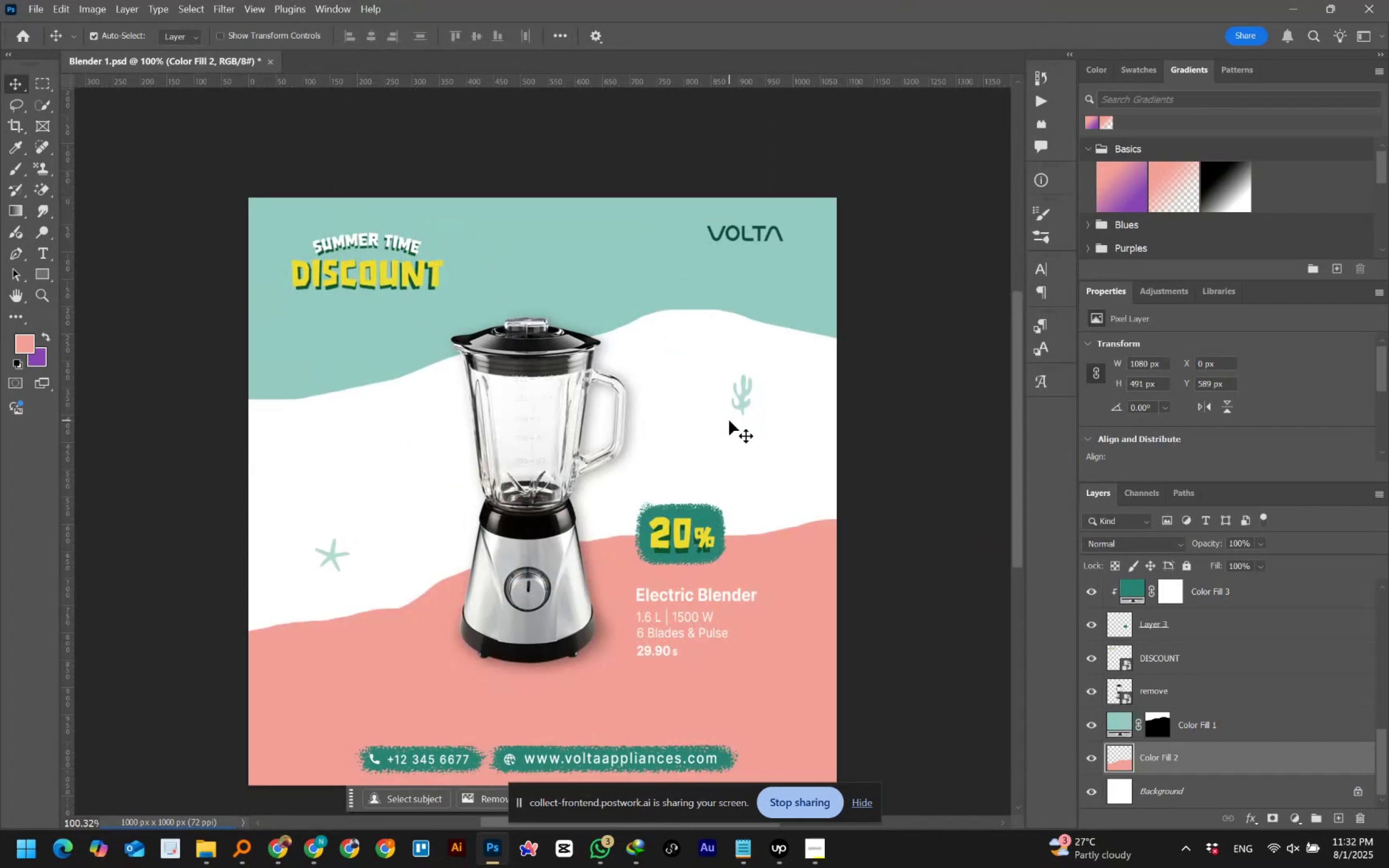 
scroll: coordinate [407, 349], scroll_direction: down, amount: 2.0
 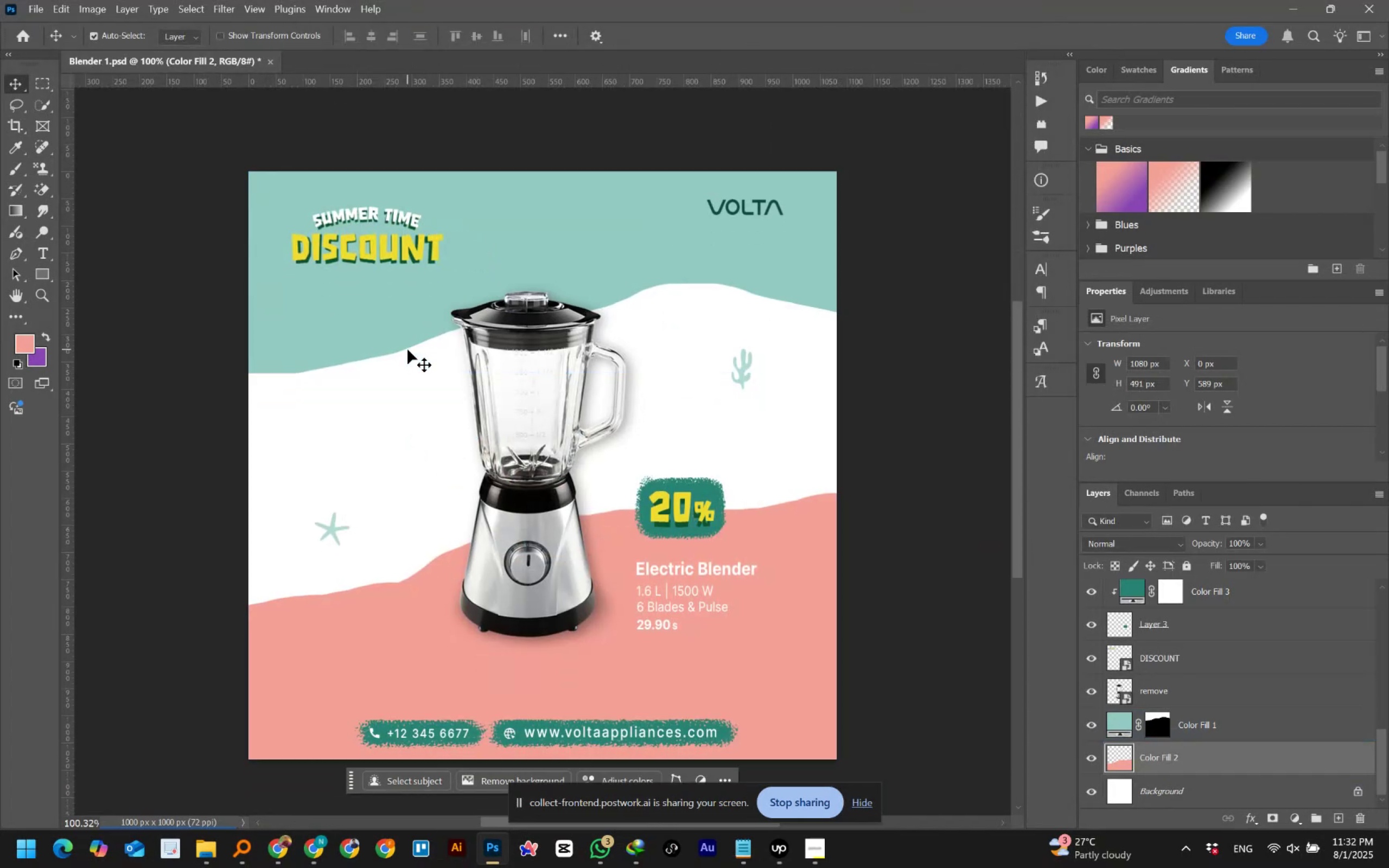 
wait(10.02)
 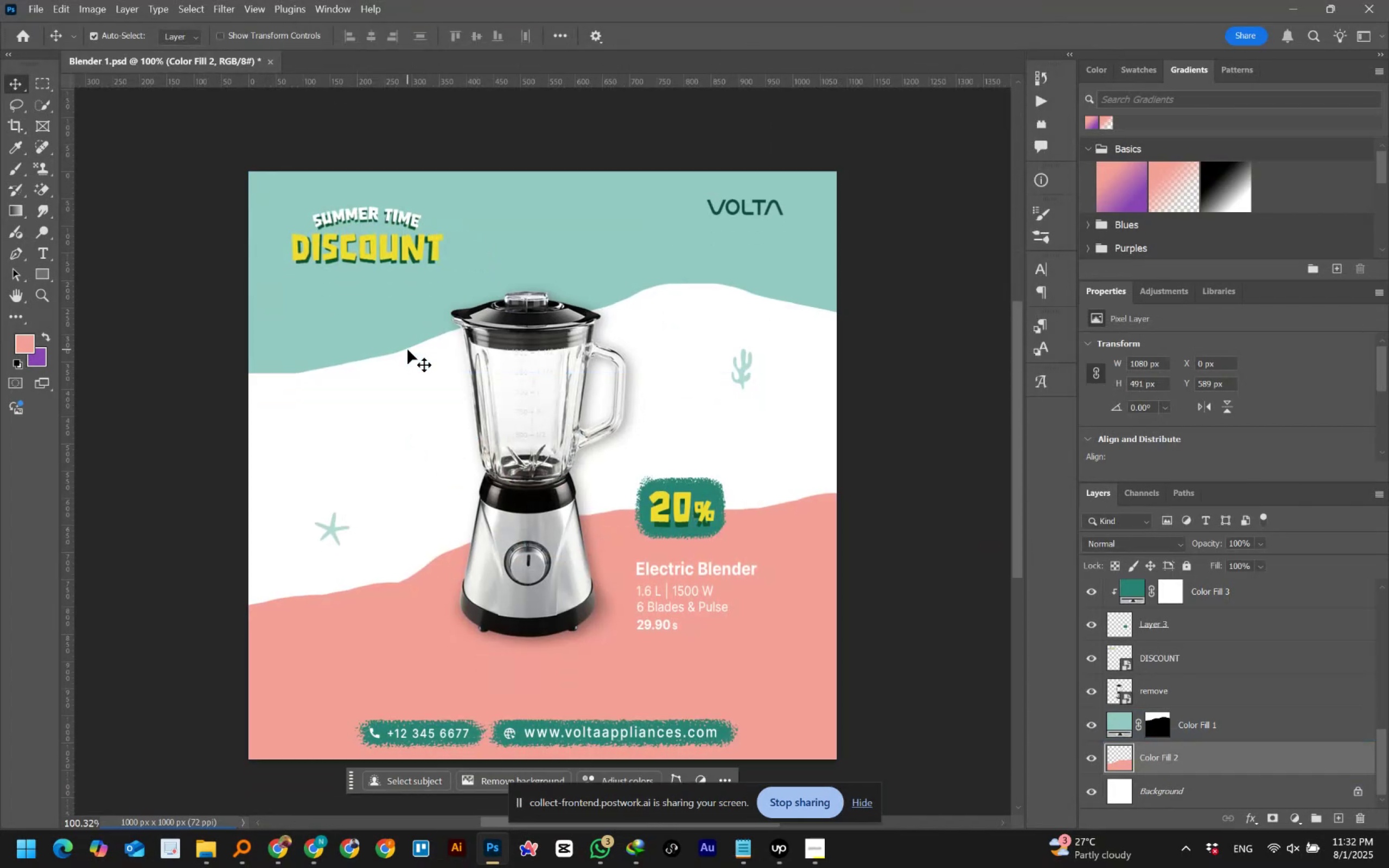 
left_click([271, 62])
 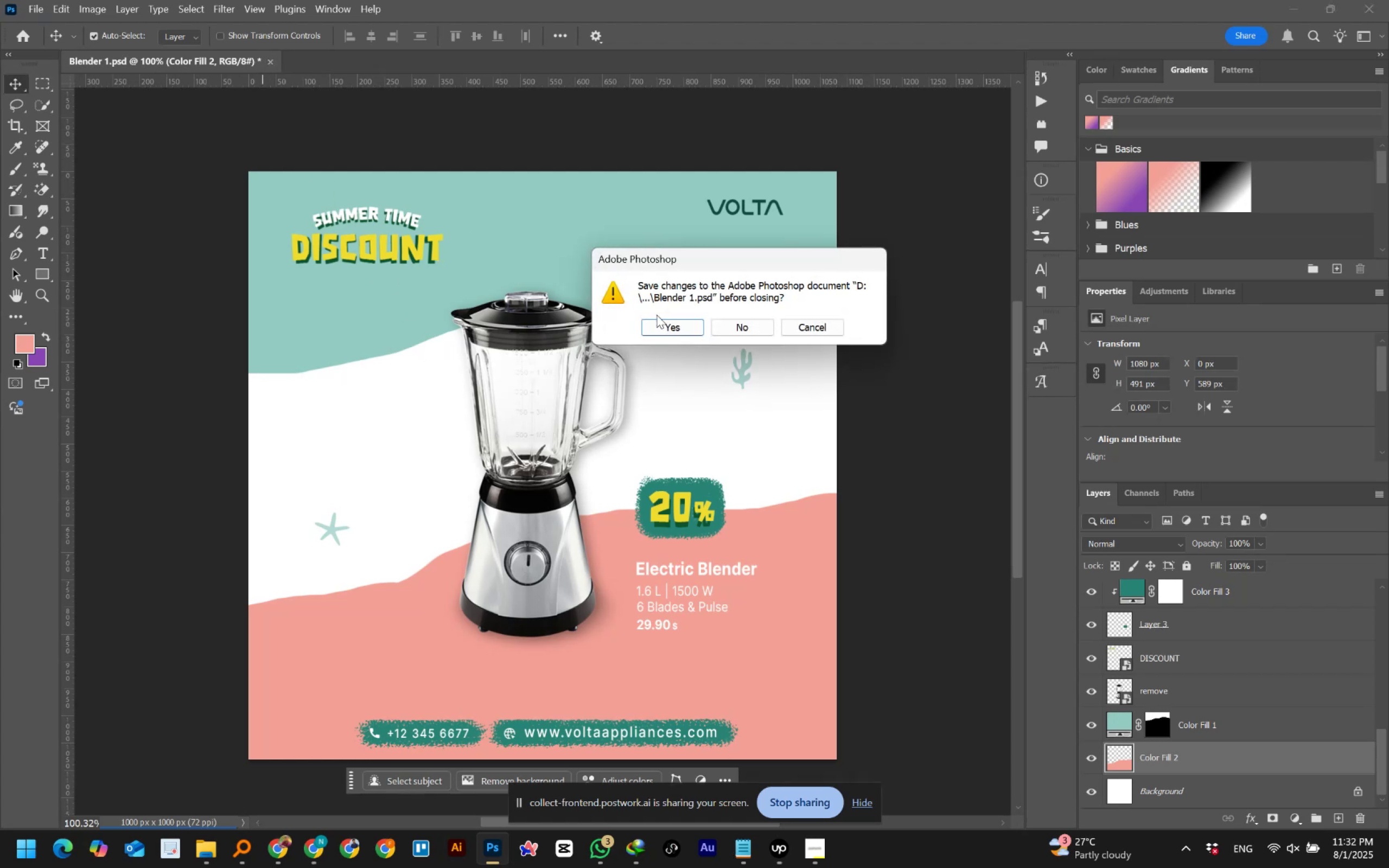 
left_click([671, 325])
 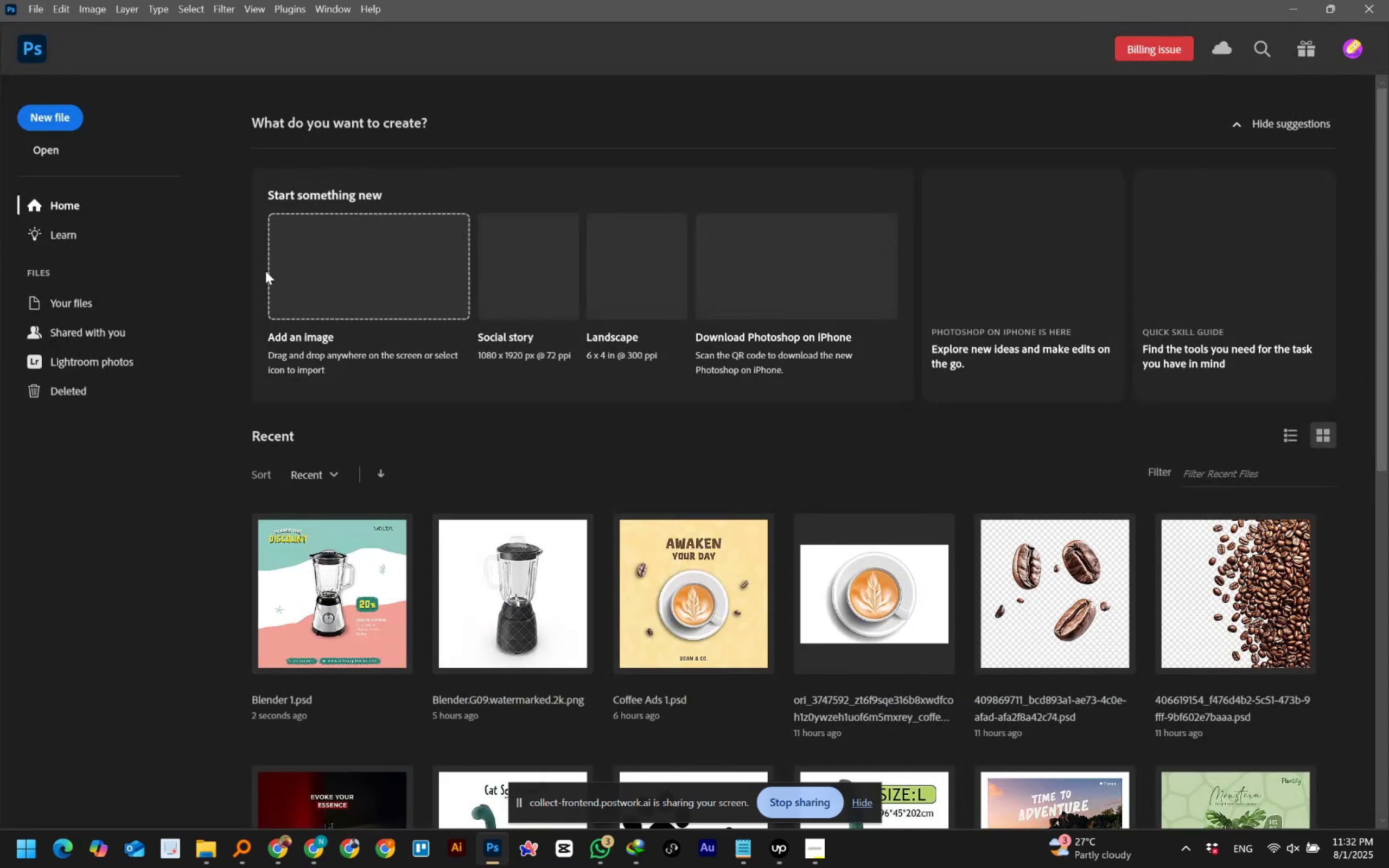 
left_click([42, 108])
 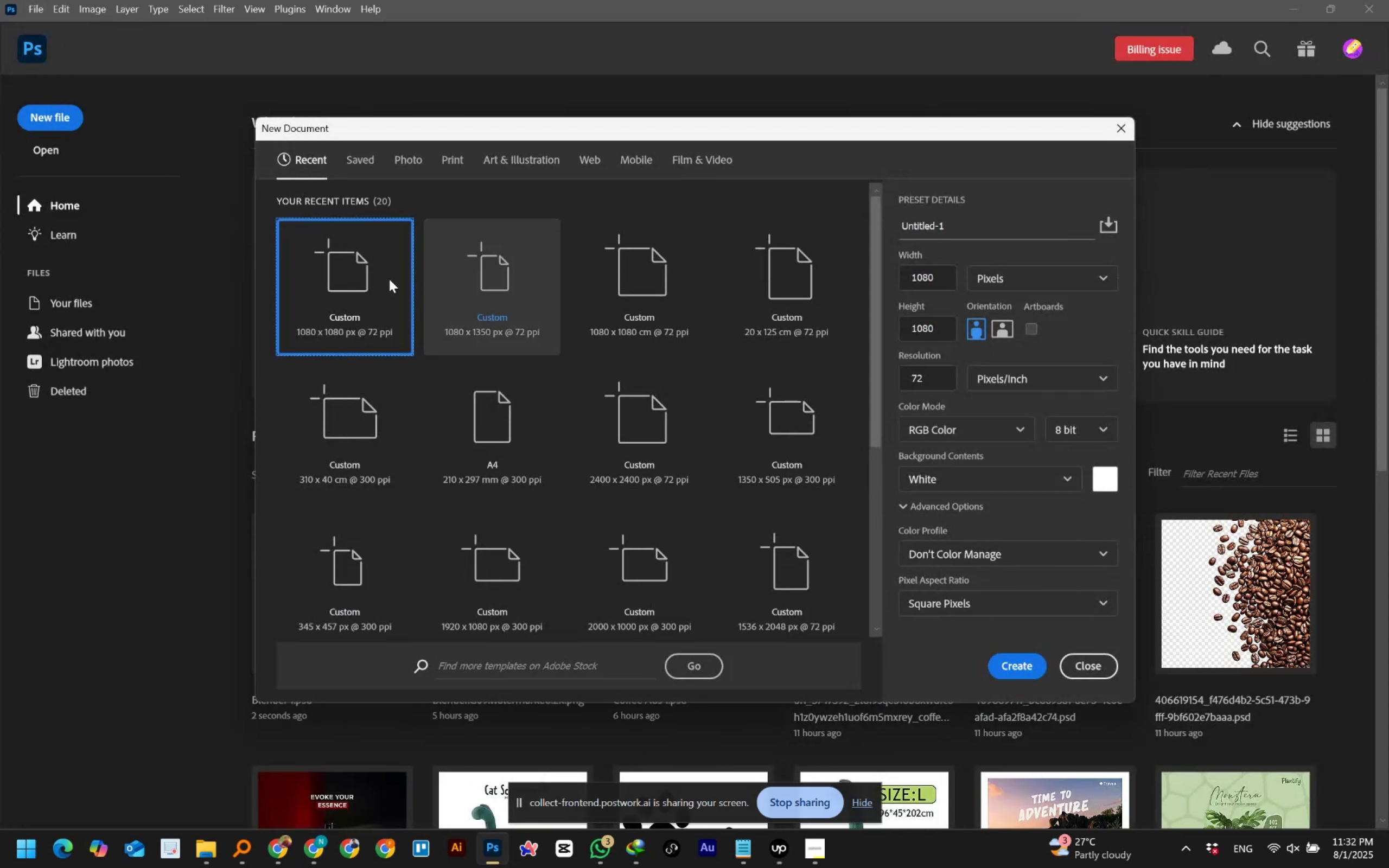 
double_click([354, 285])
 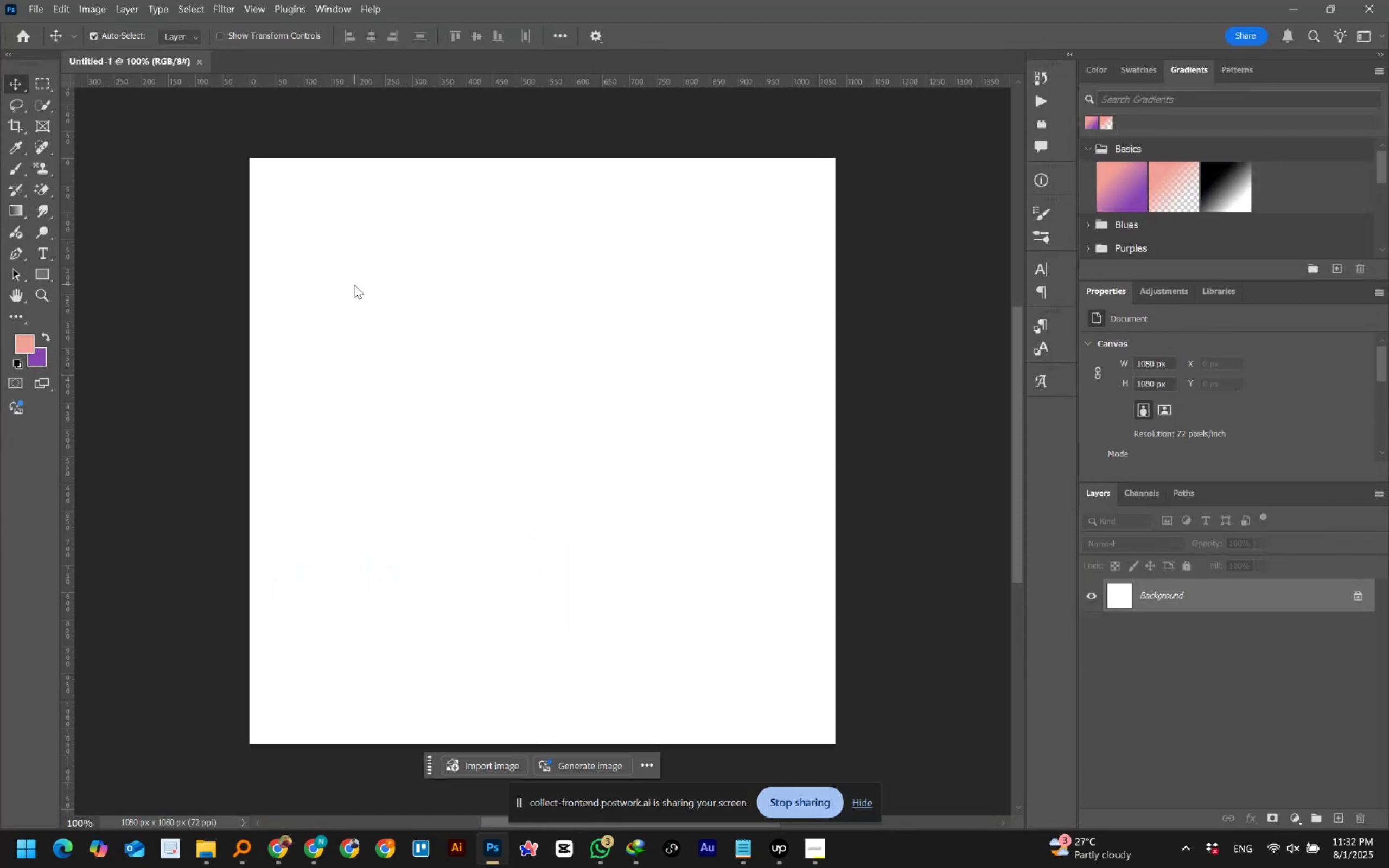 
wait(11.76)
 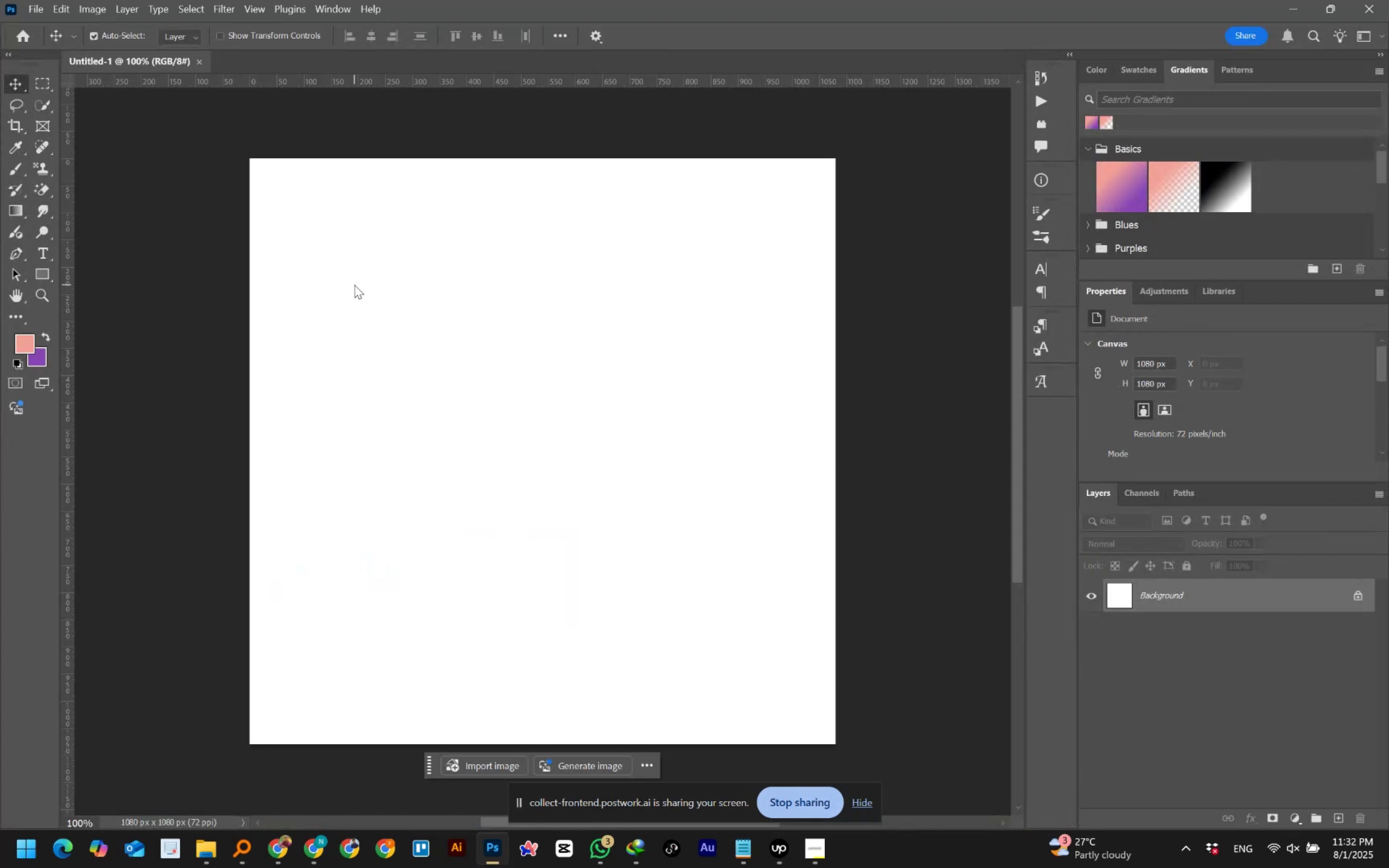 
key(Control+V)
 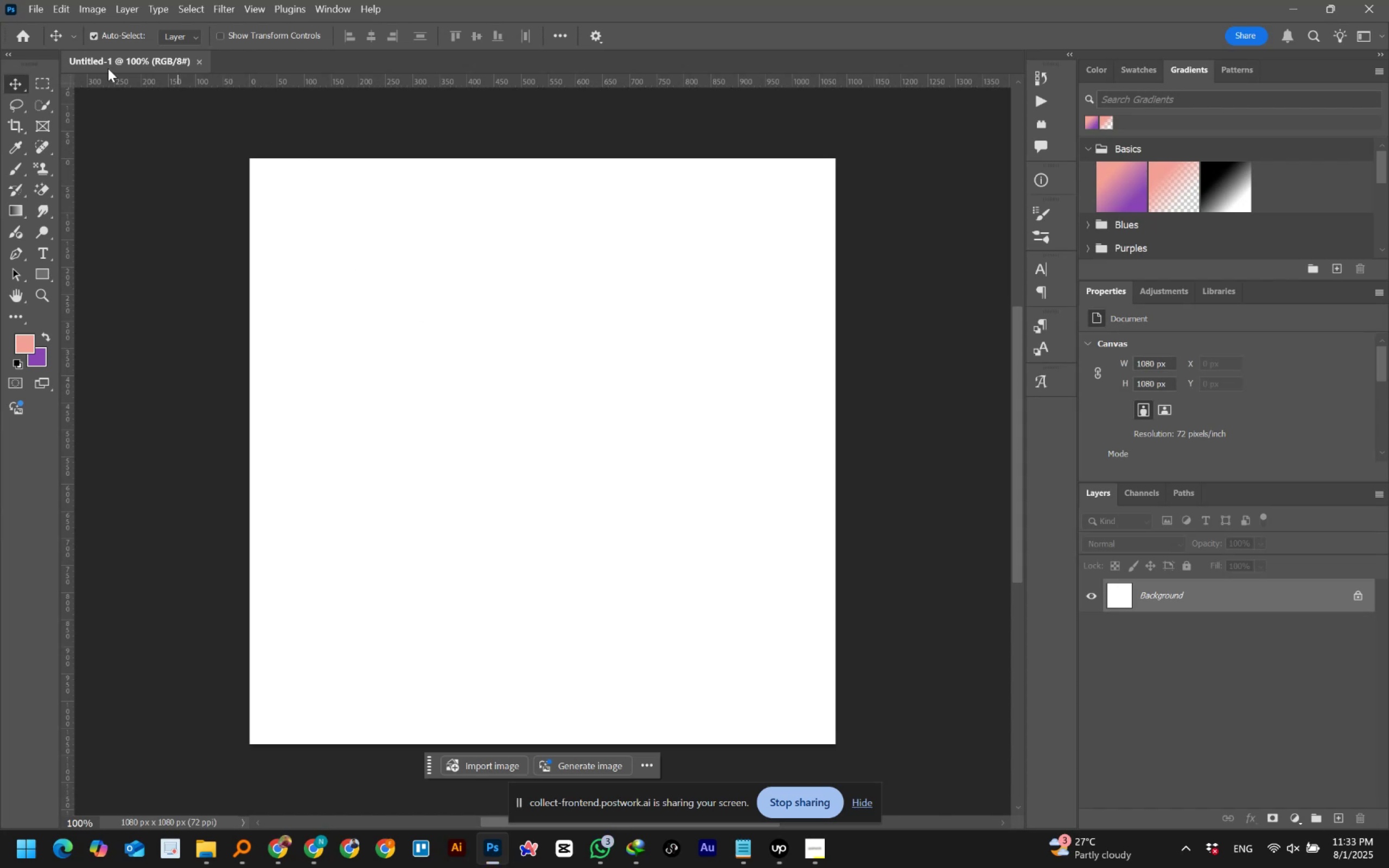 
left_click([44, 10])
 